 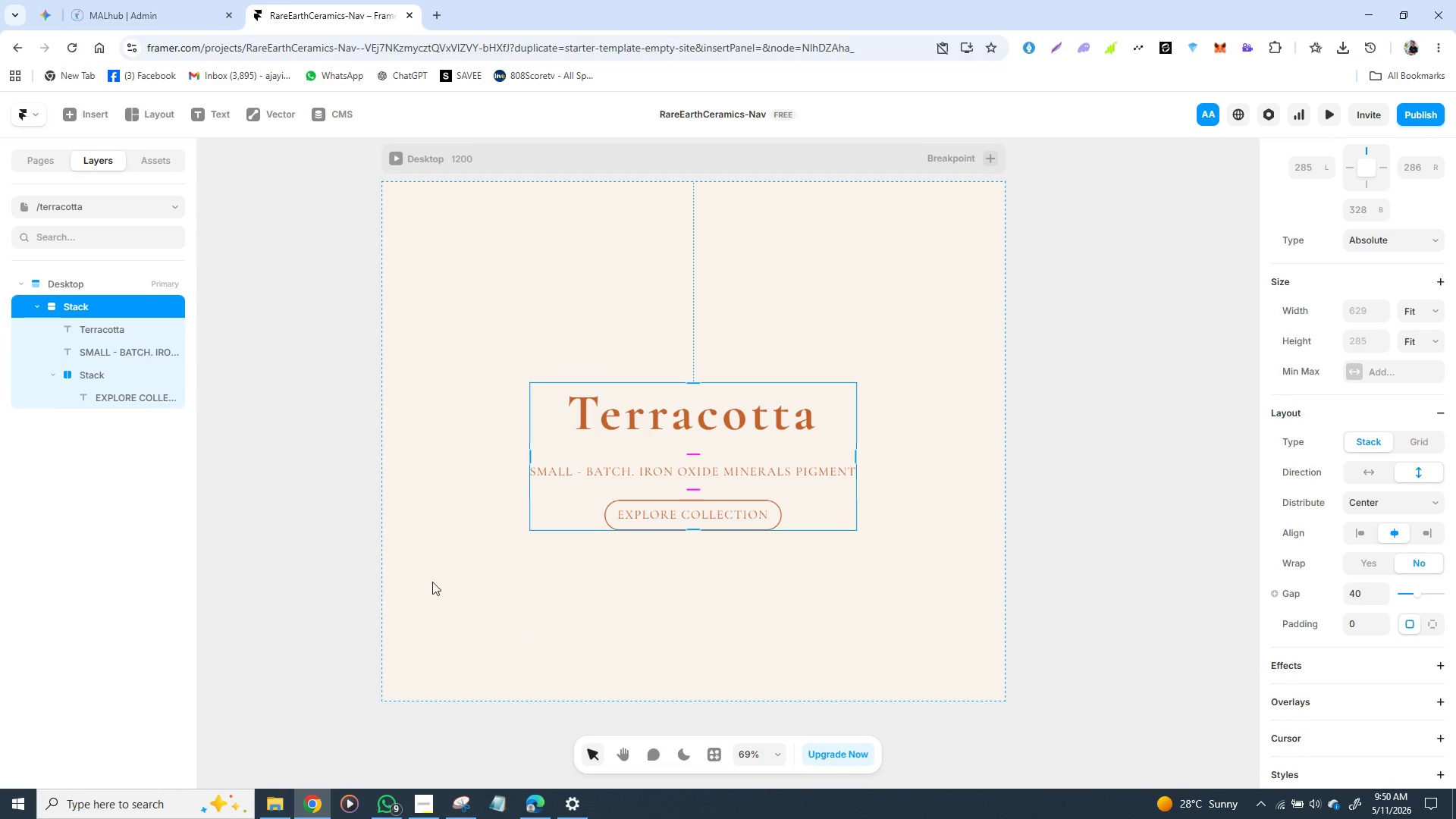 
left_click([249, 446])
 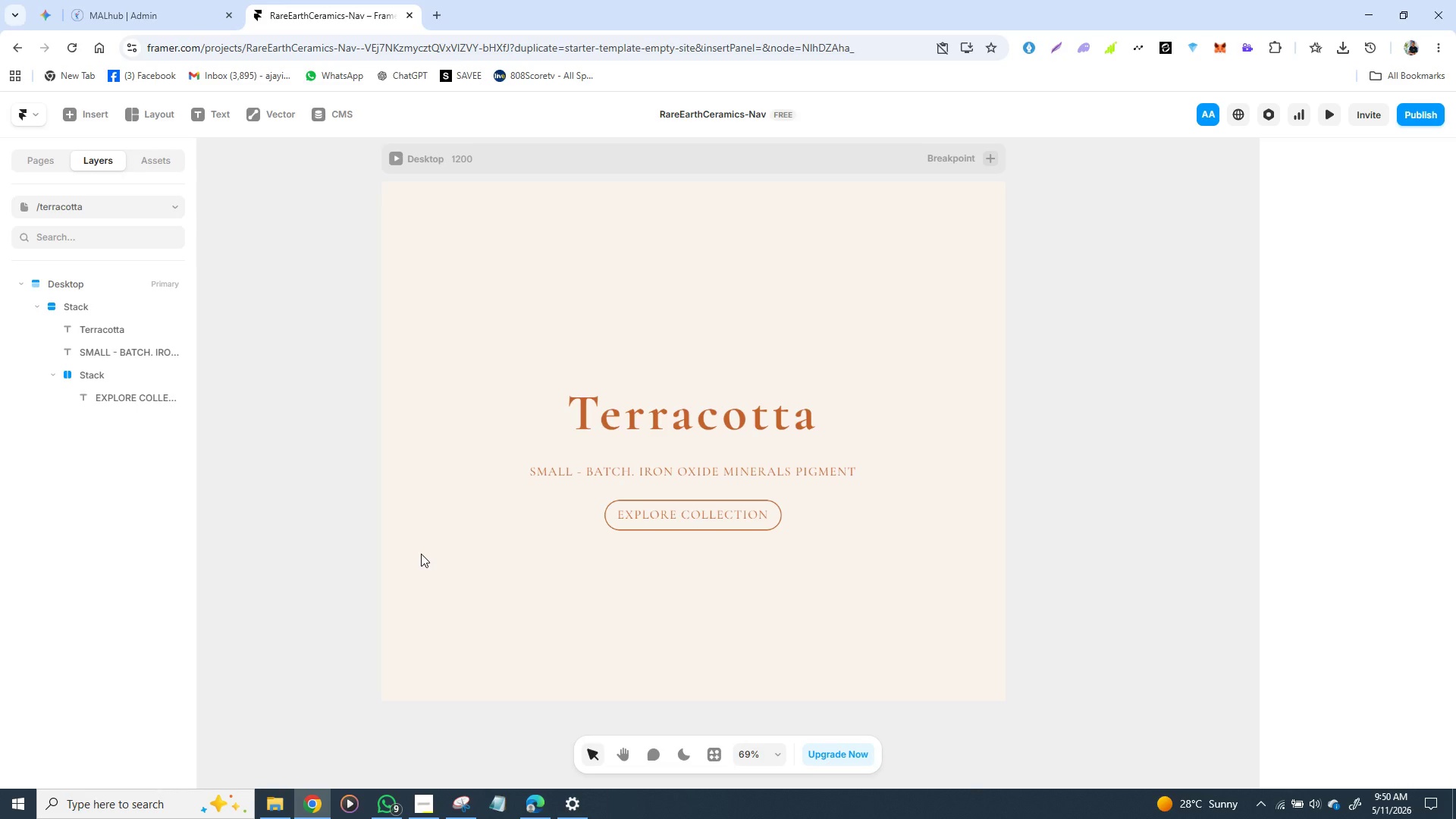 
wait(29.03)
 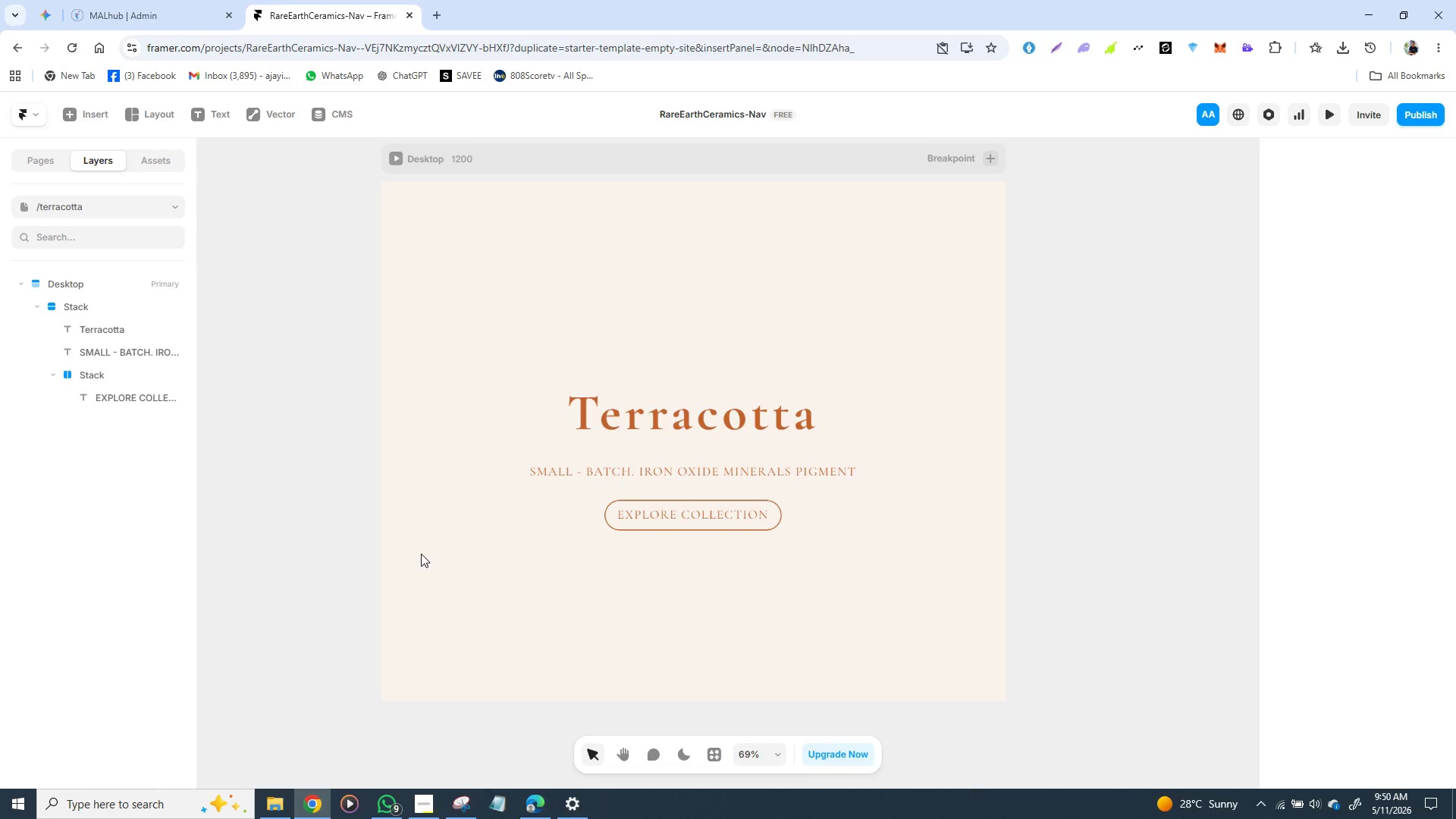 
left_click([50, 166])
 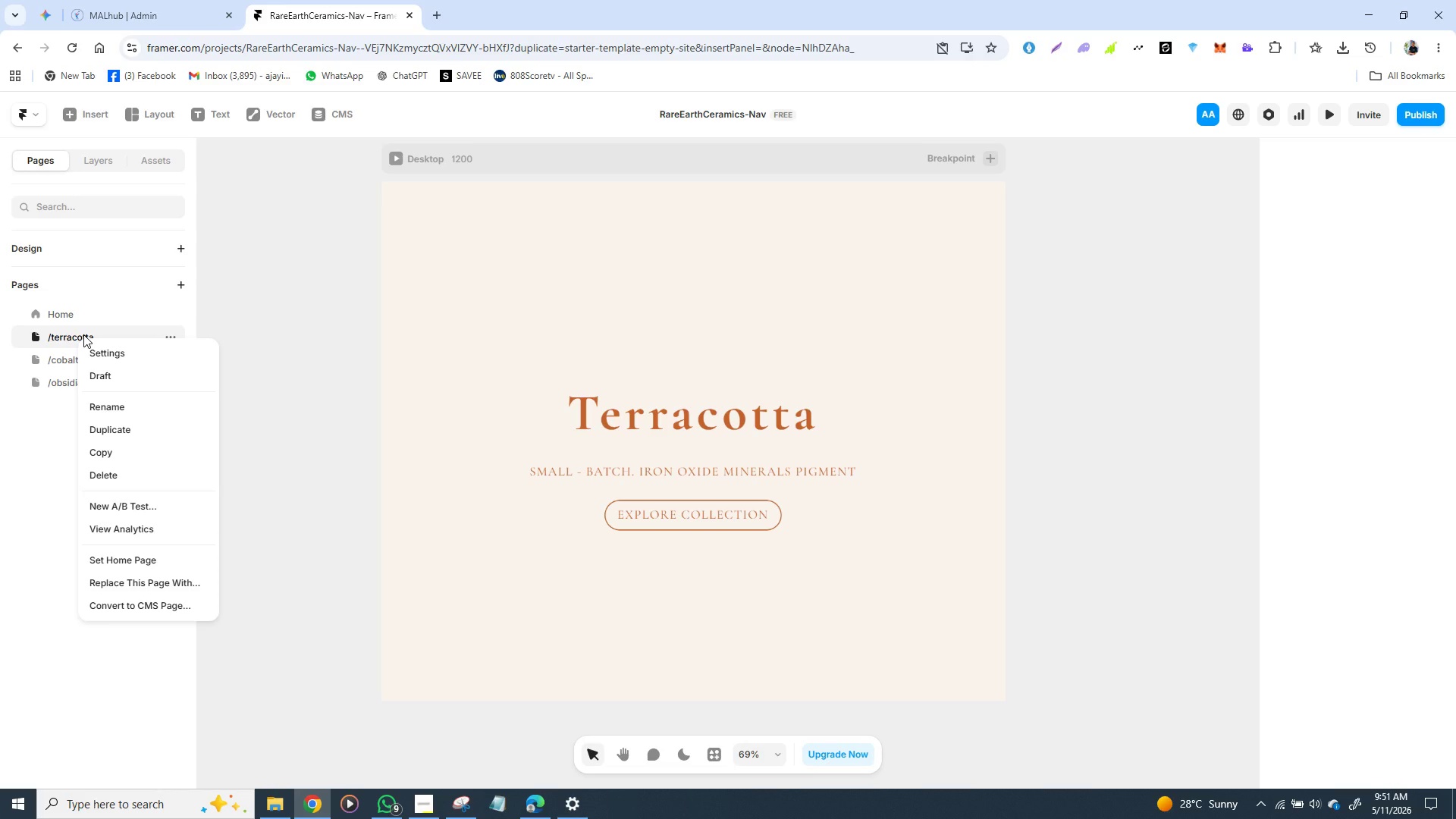 
wait(14.64)
 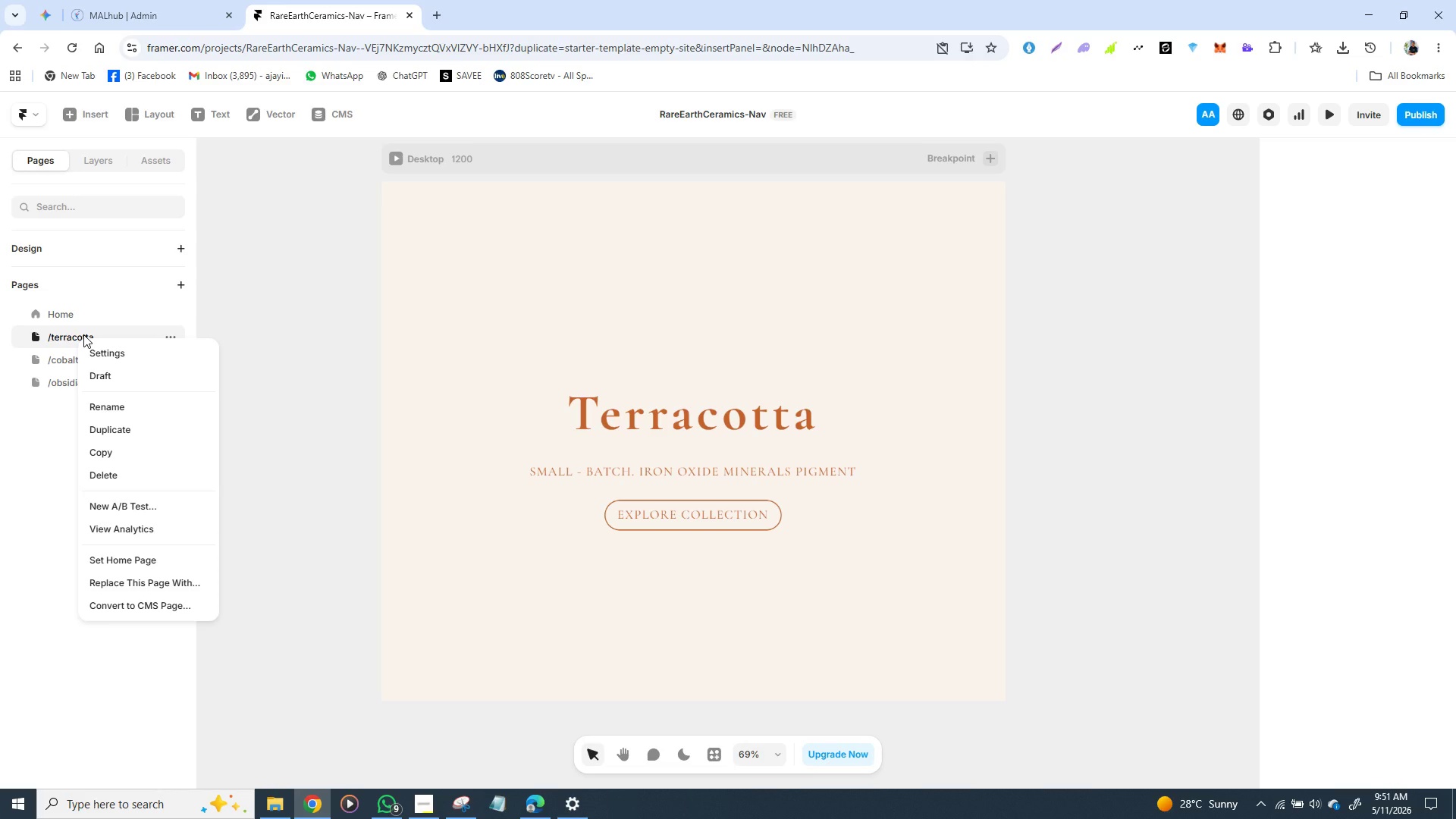 
left_click([246, 291])
 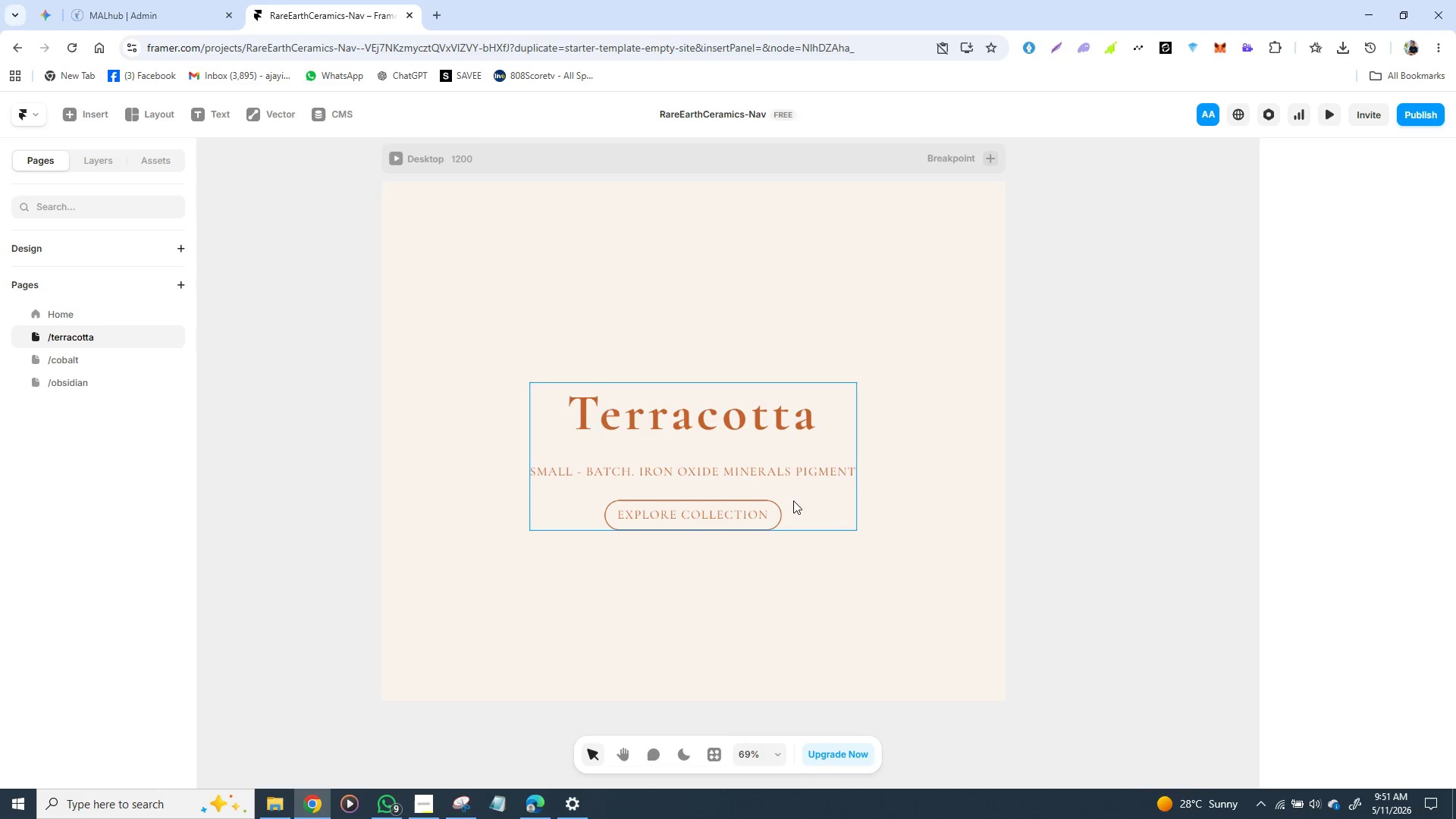 
wait(21.86)
 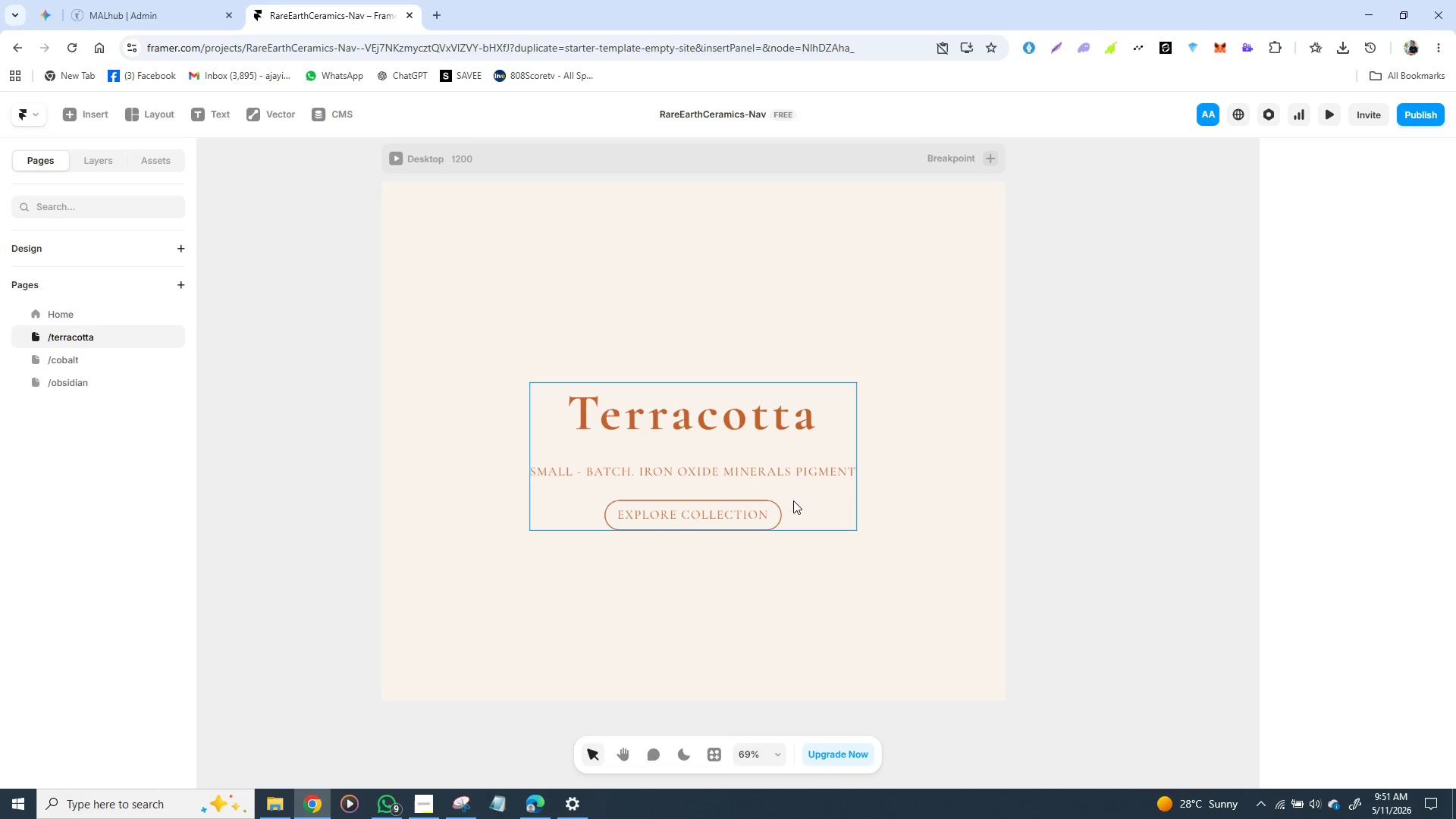 
left_click([578, 444])
 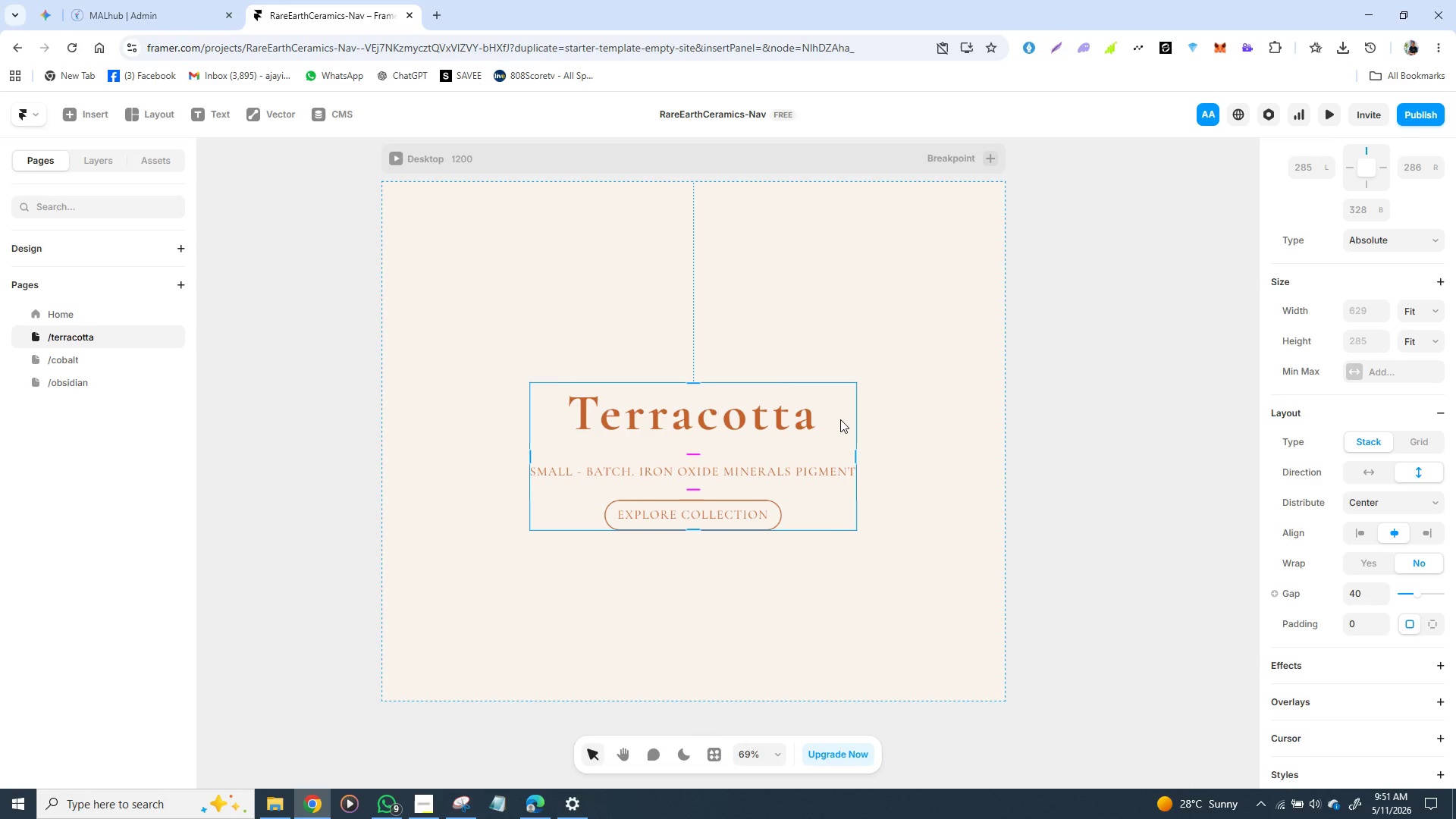 
left_click_drag(start_coordinate=[840, 419], to_coordinate=[839, 365])
 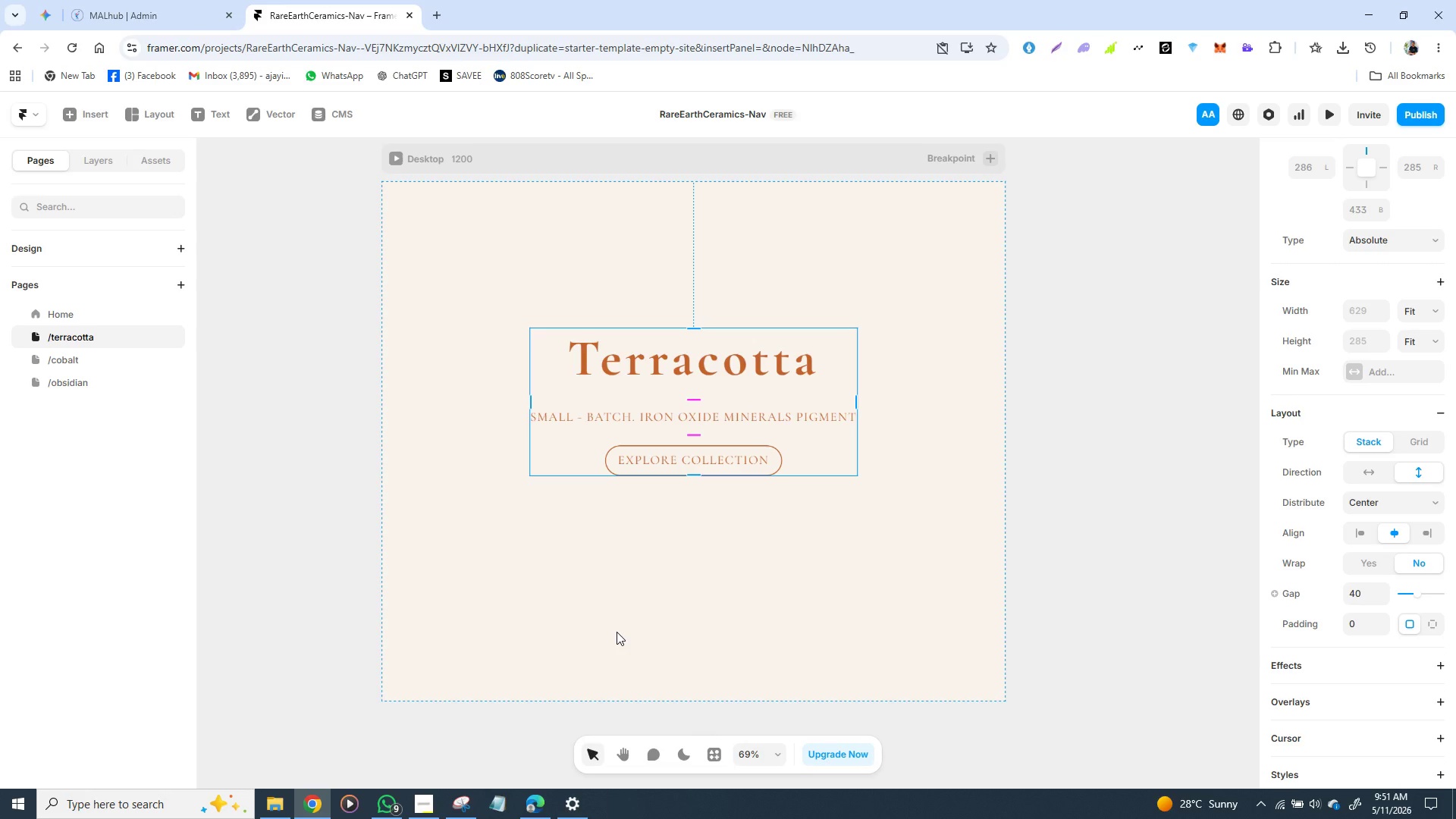 
wait(10.3)
 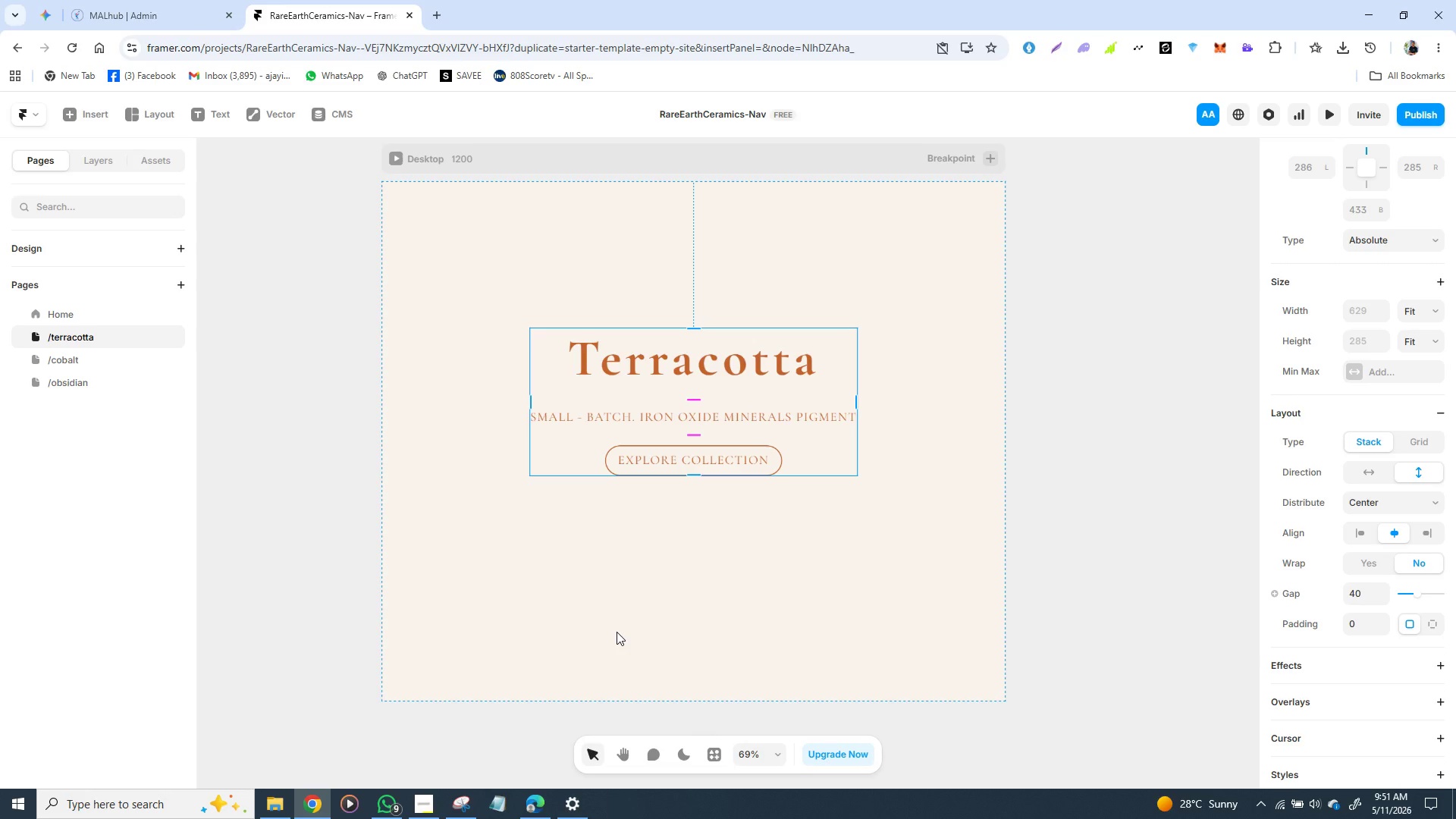 
key(Control+T)
 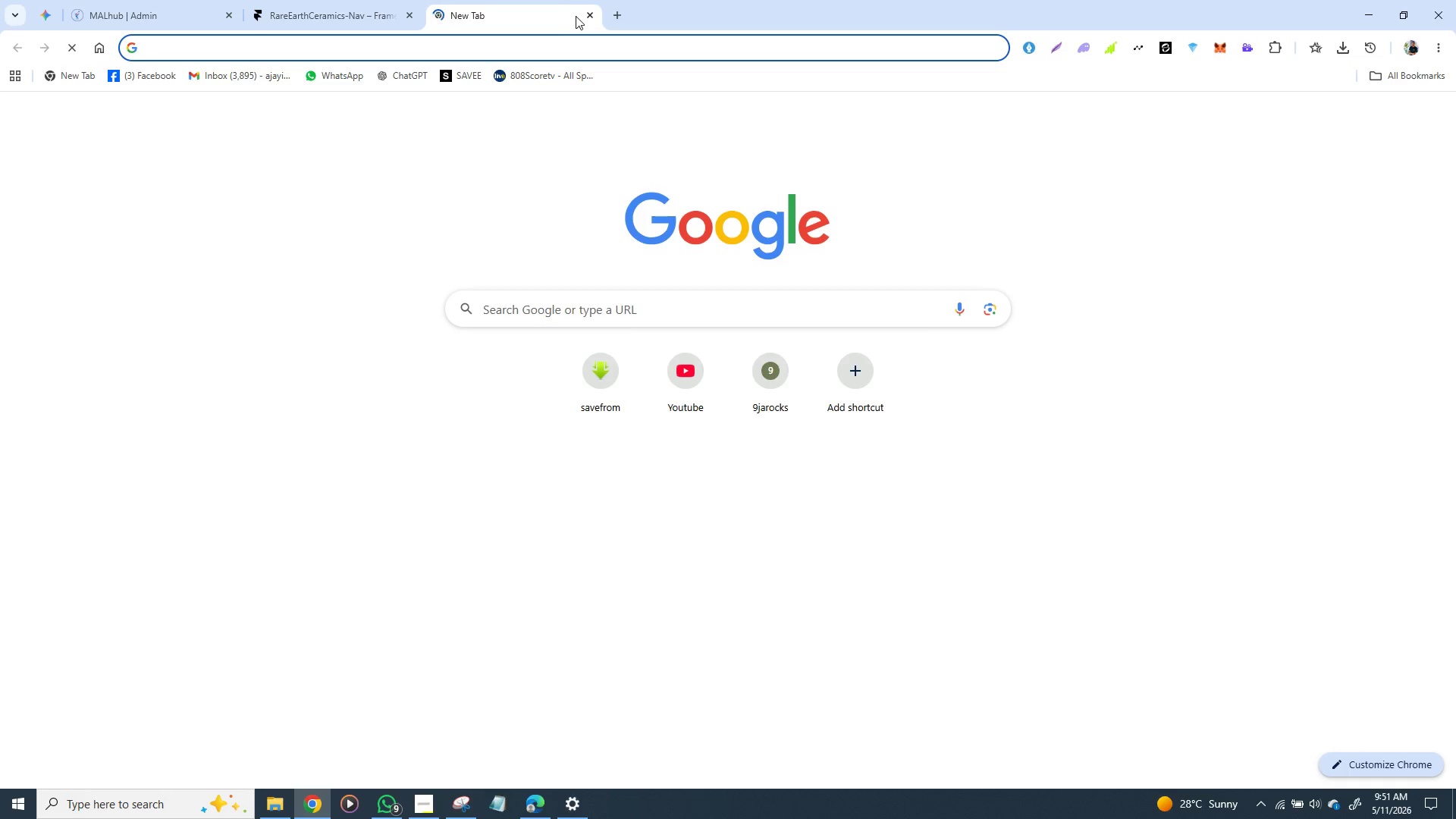 
left_click([591, 12])
 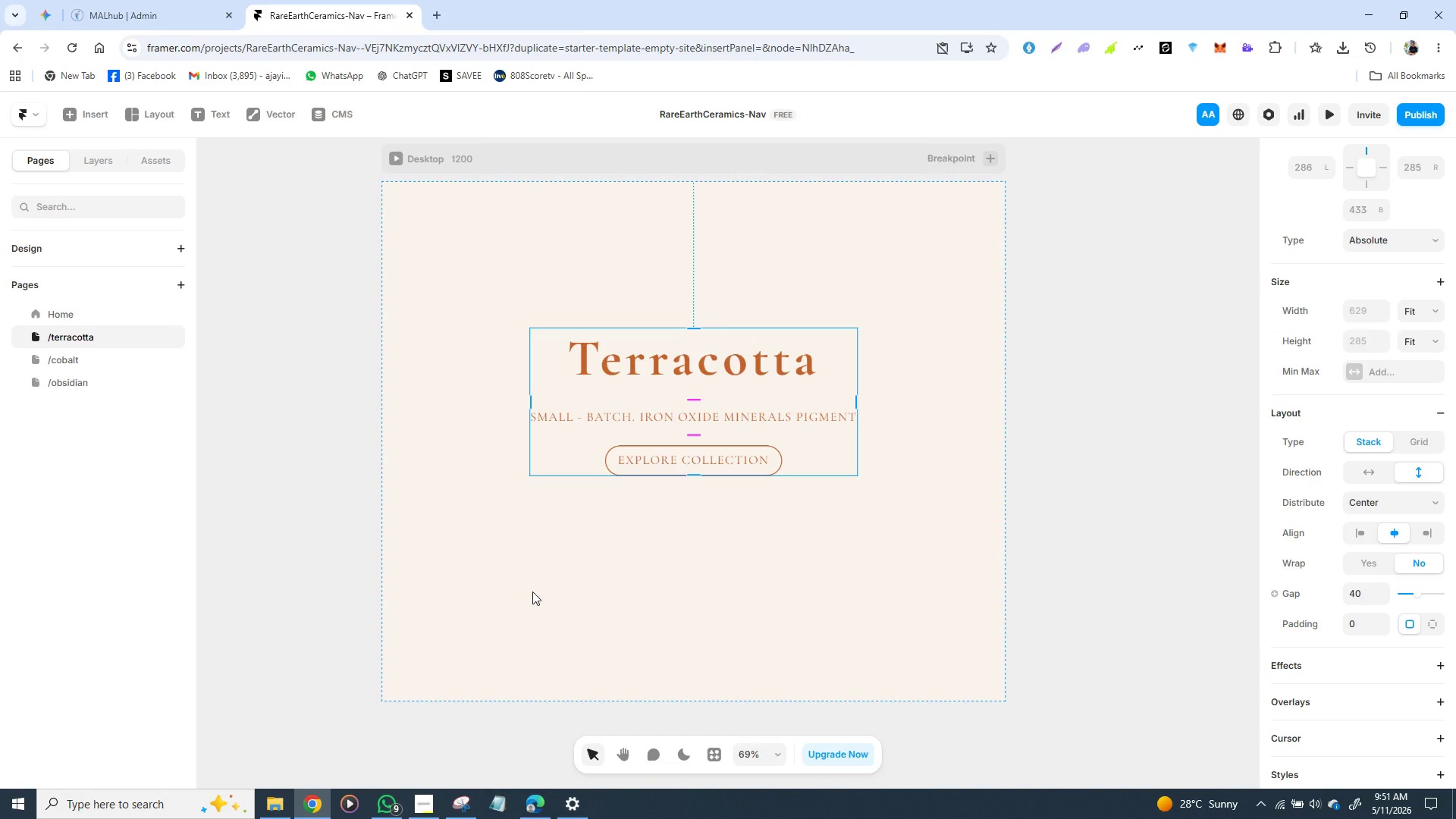 
left_click([532, 592])
 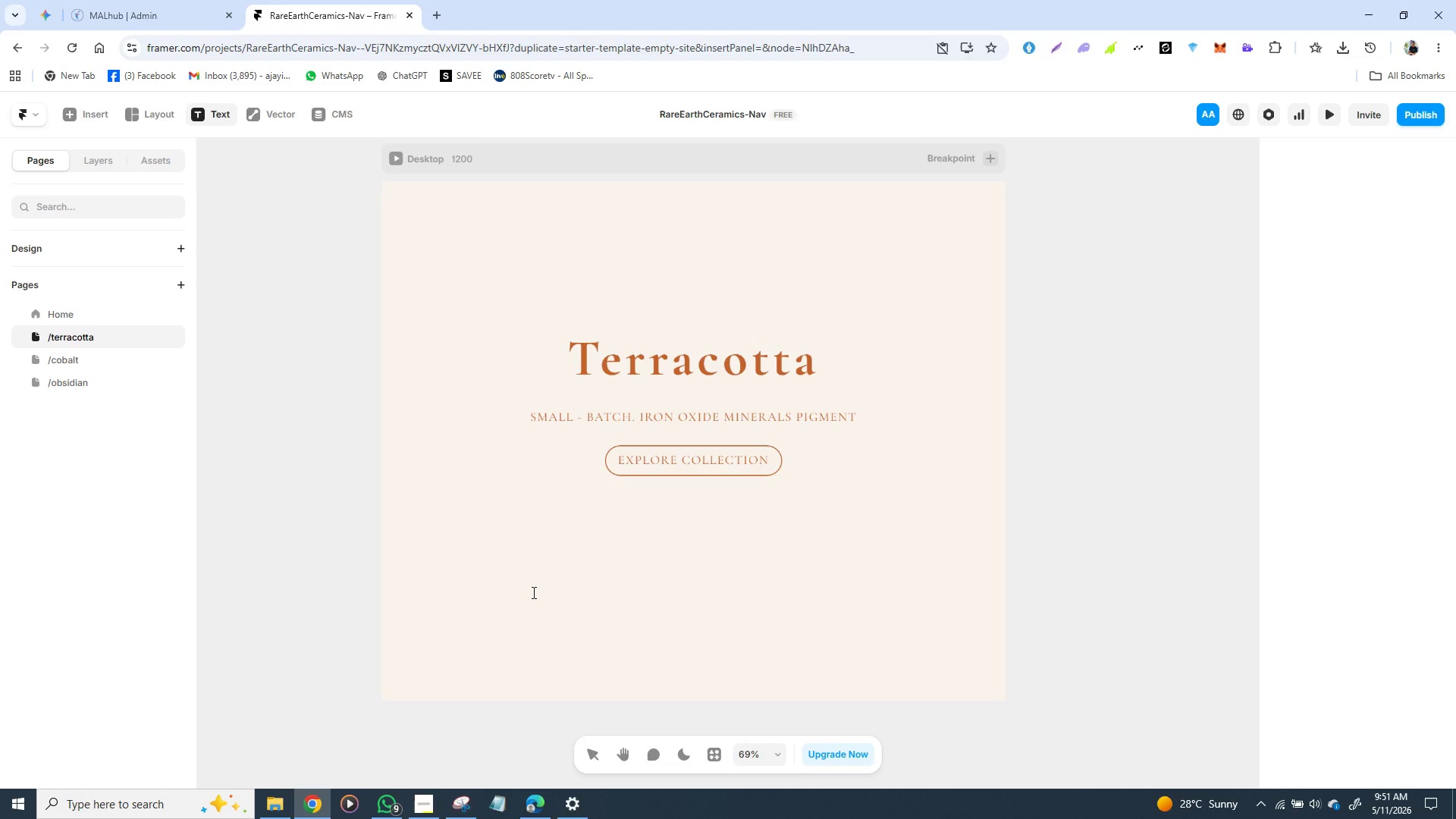 
key(T)
 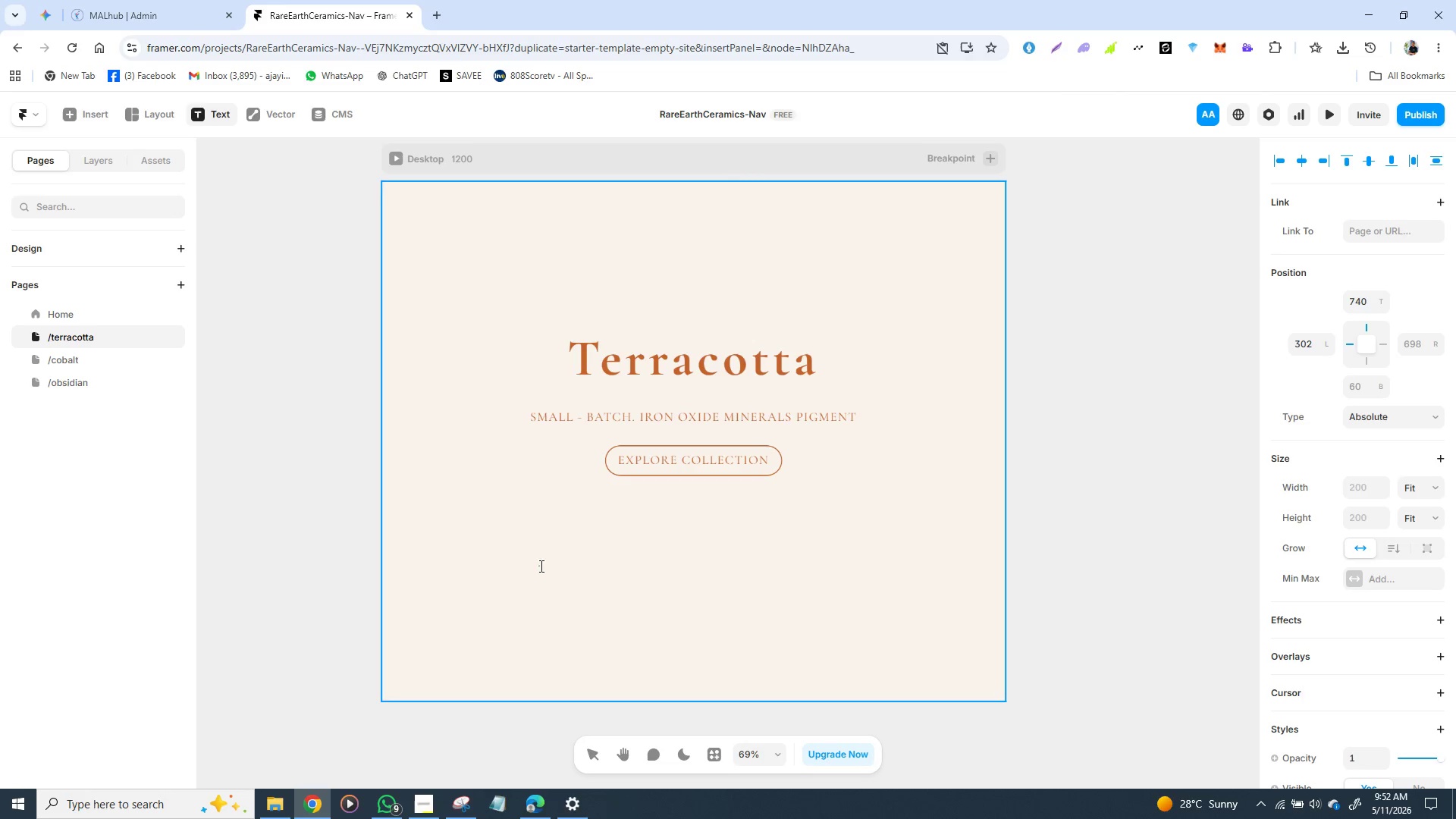 
left_click([538, 566])
 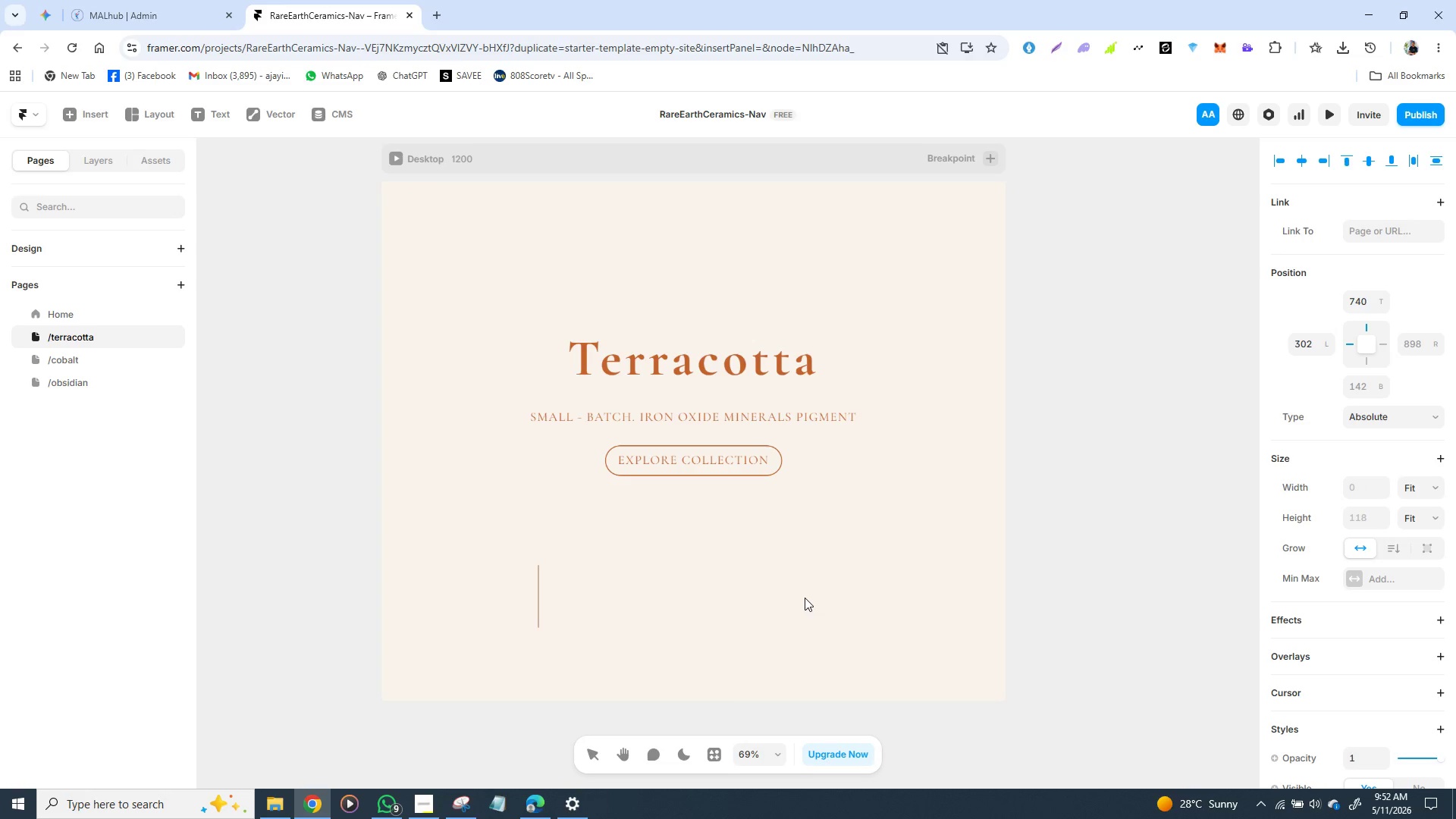 
wait(5.61)
 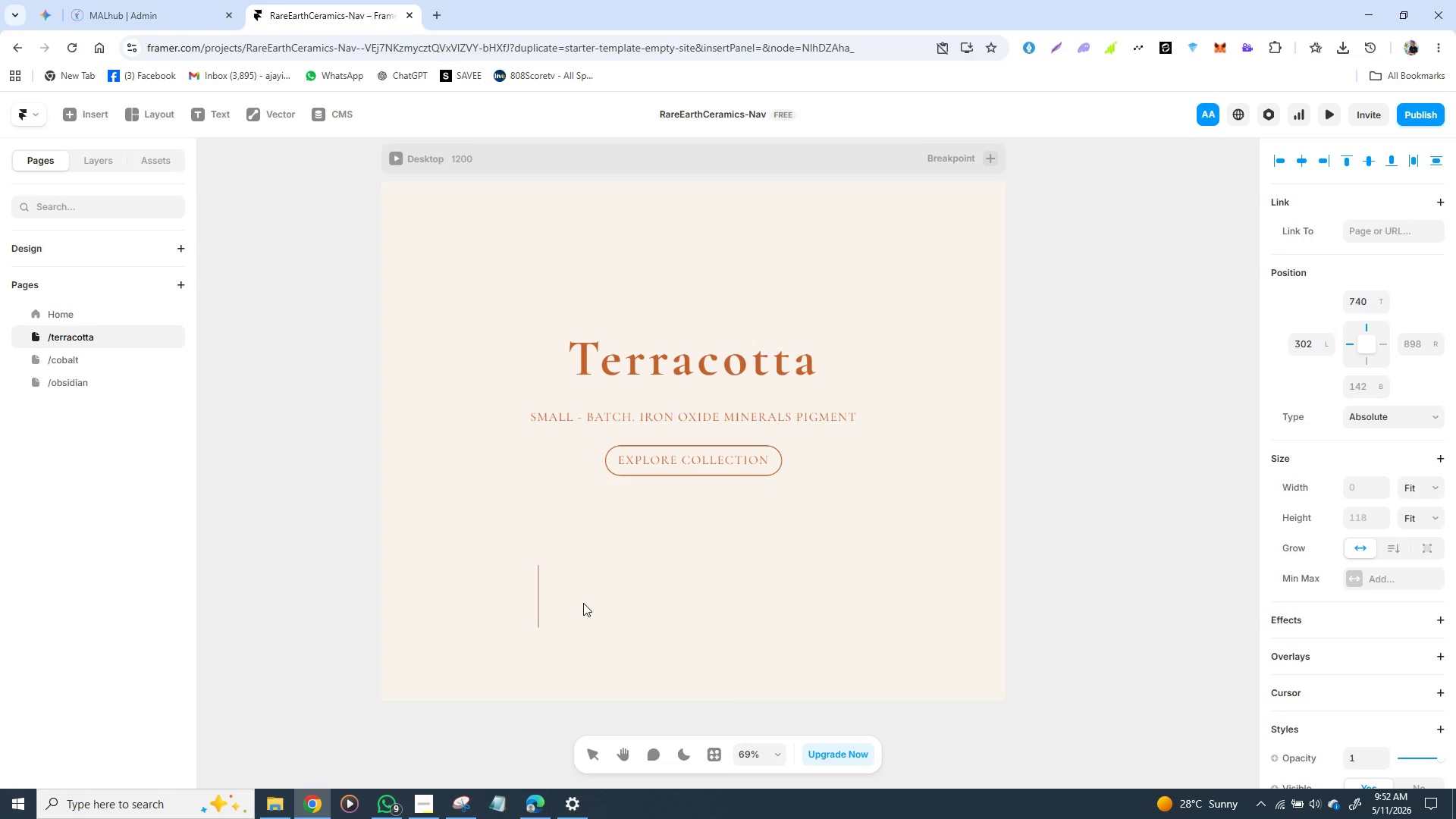 
type(TE)
 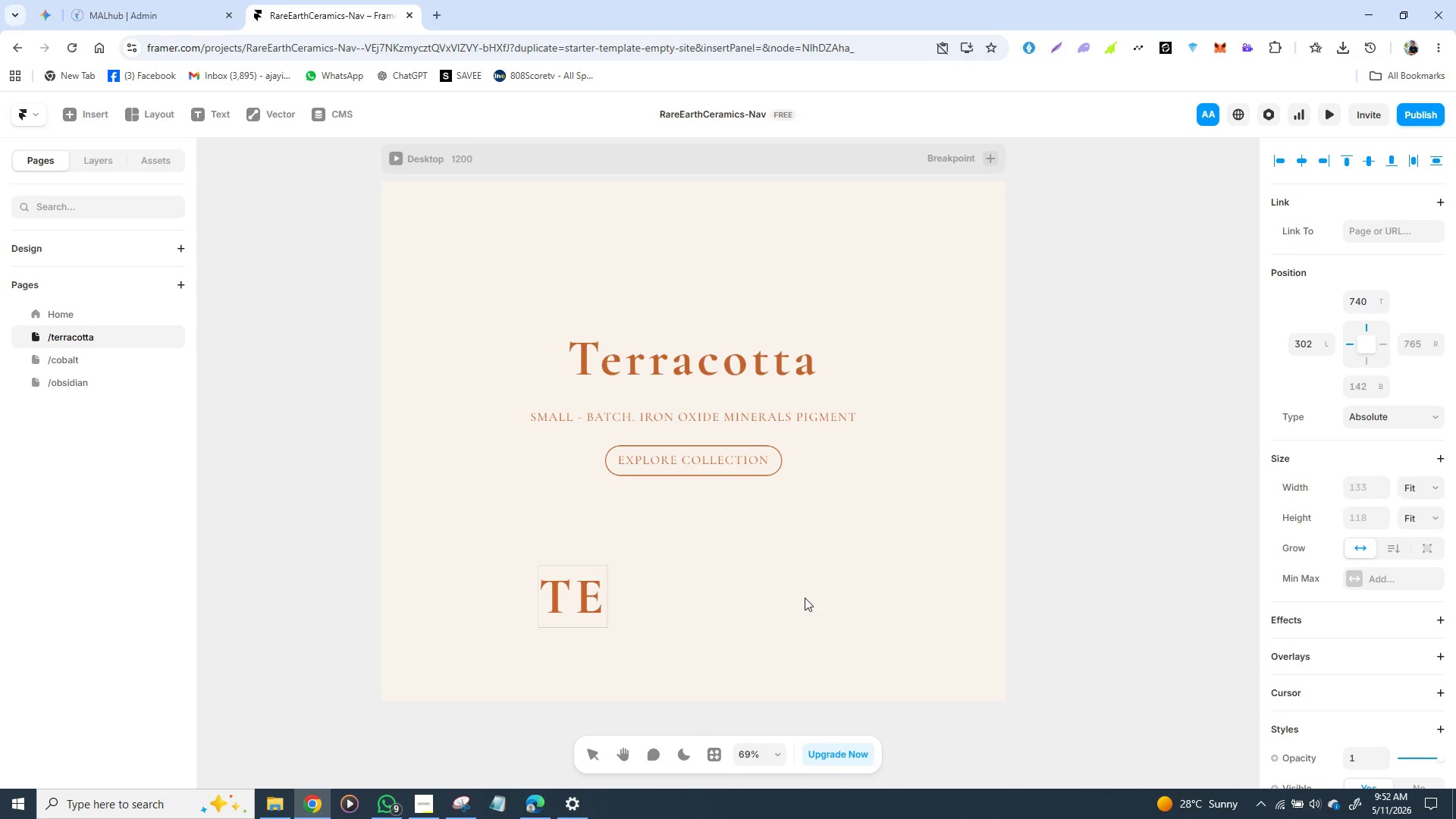 
type(RRA)
 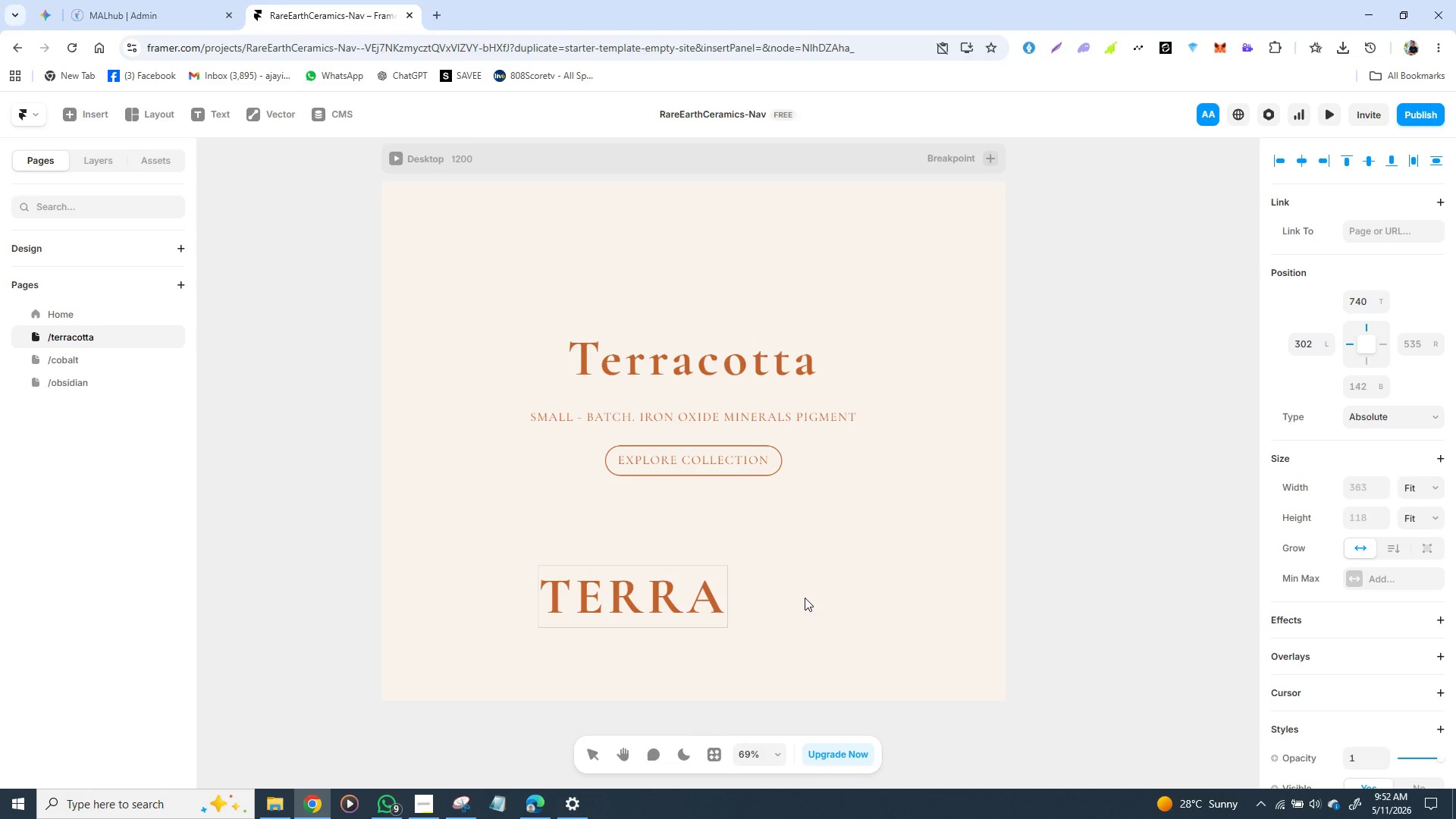 
type(COTTA)
 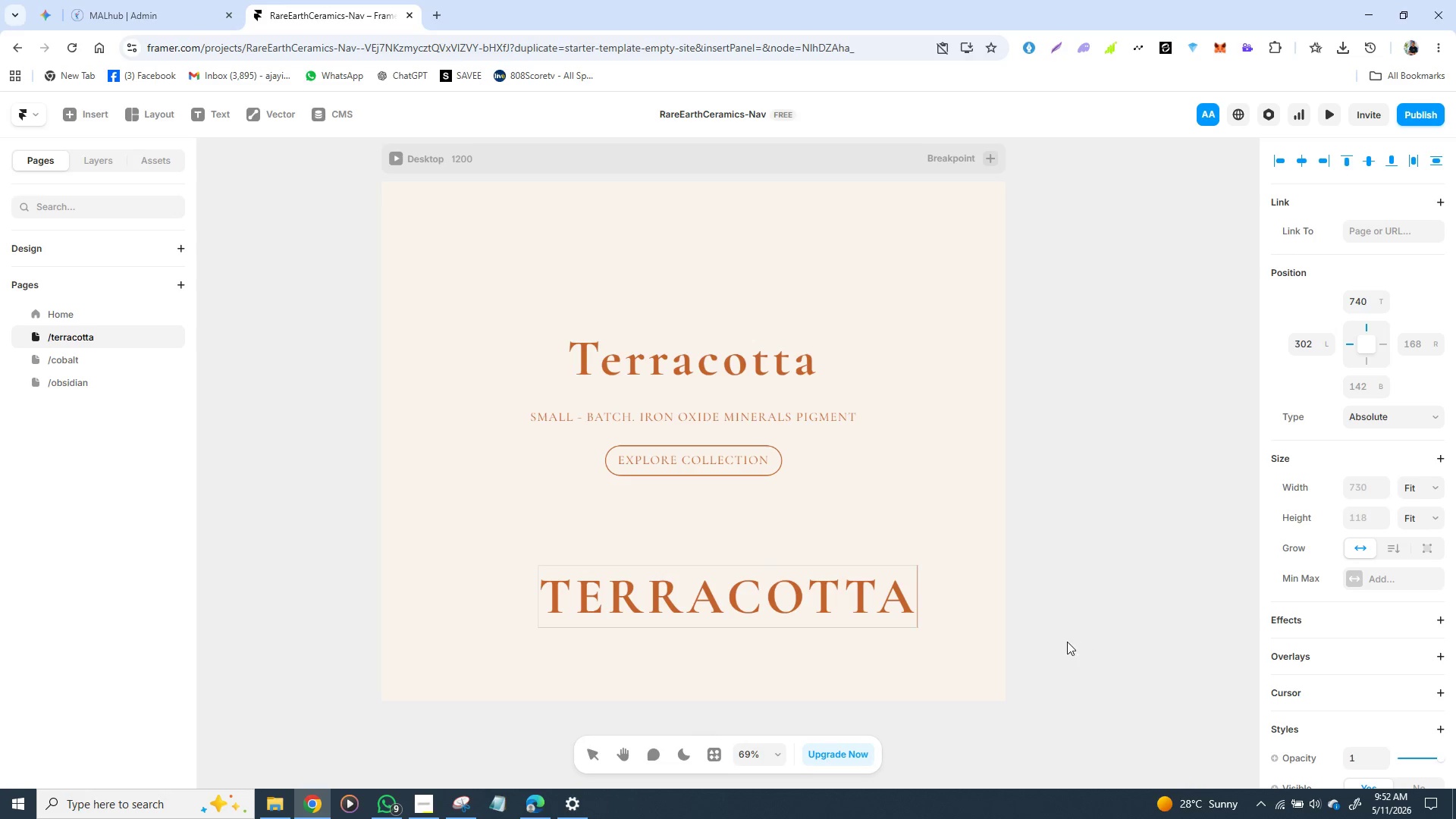 
left_click([1067, 642])
 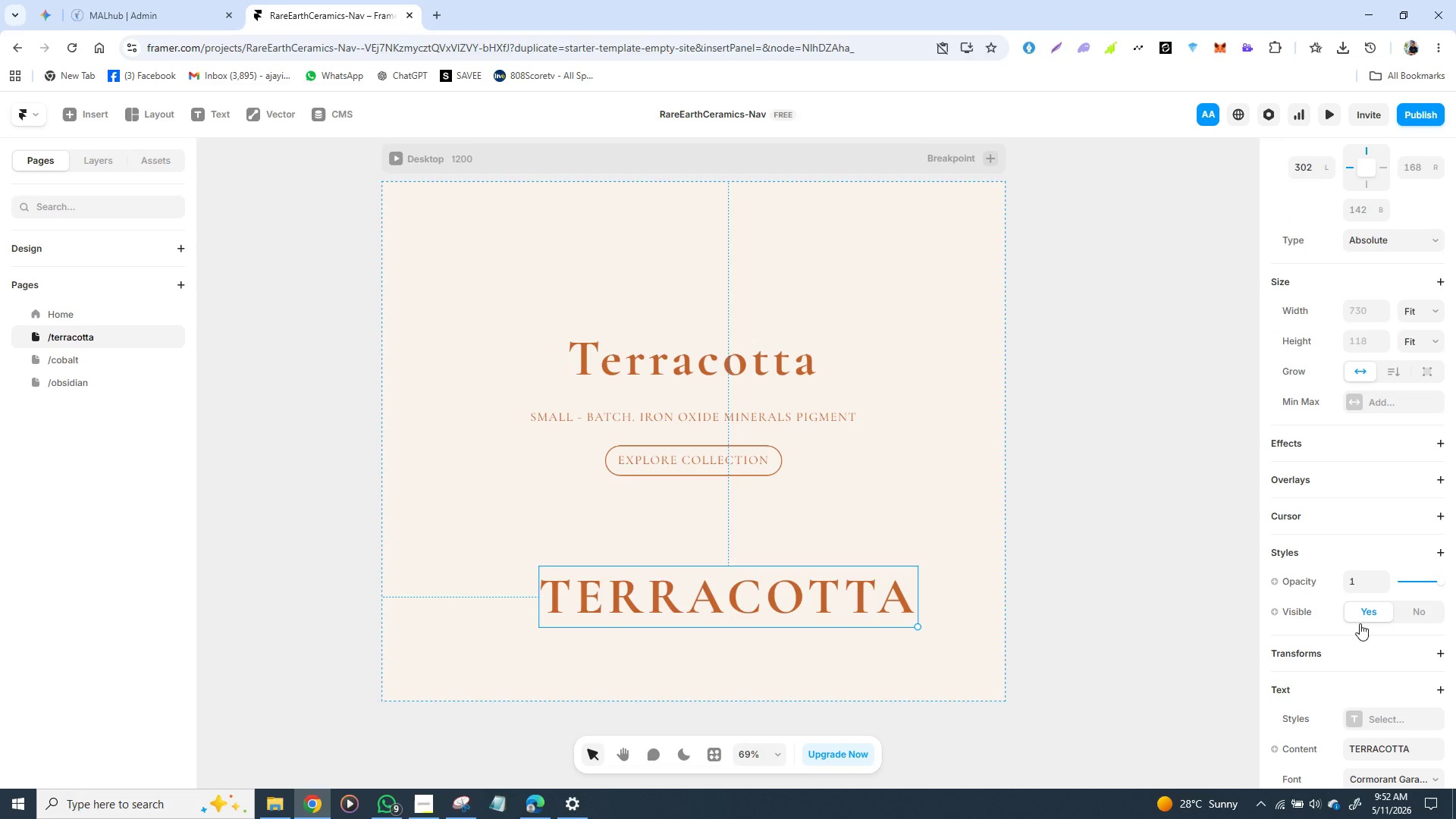 
scroll: coordinate [1354, 630], scroll_direction: down, amount: 3.0
 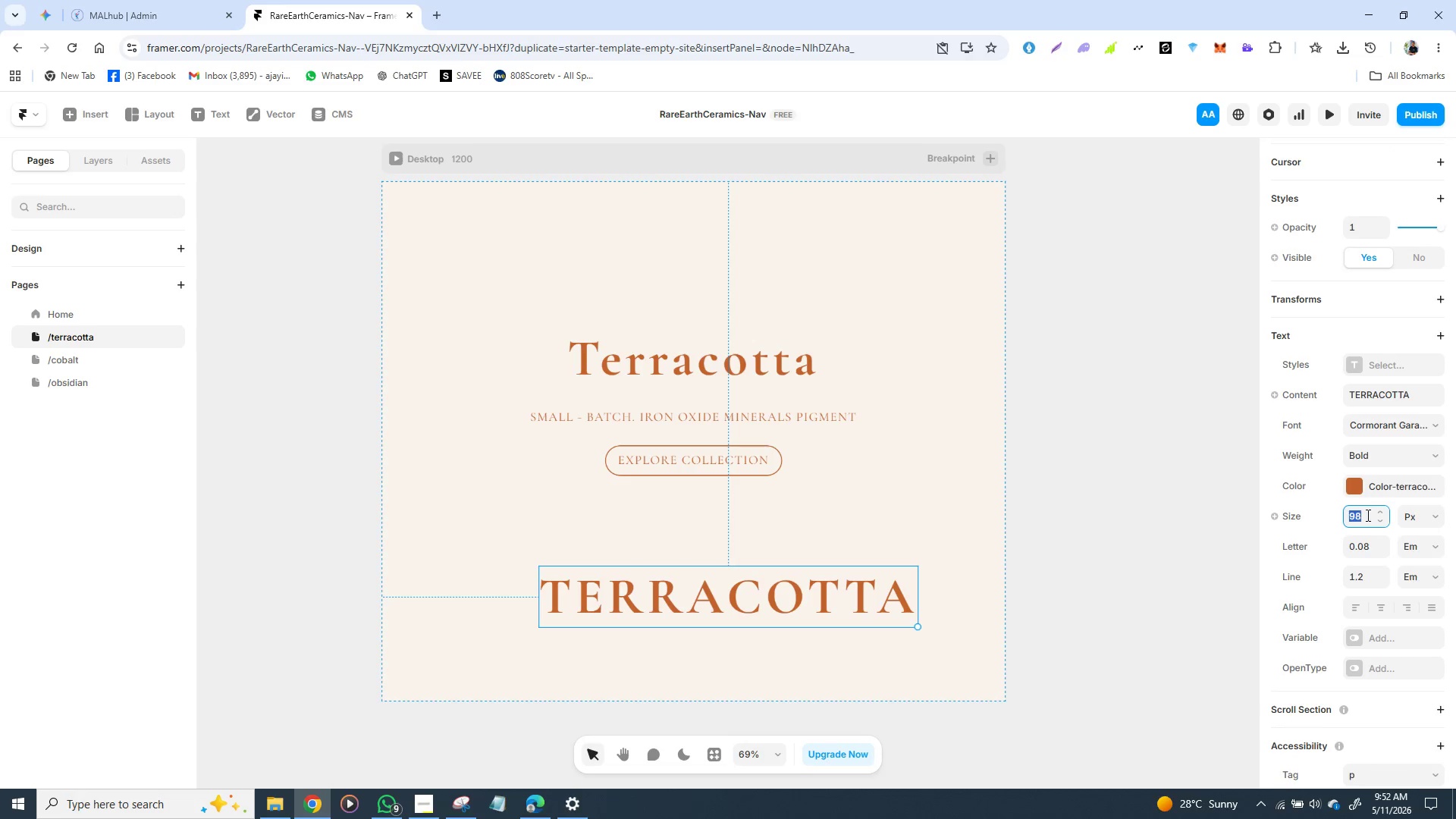 
wait(17.82)
 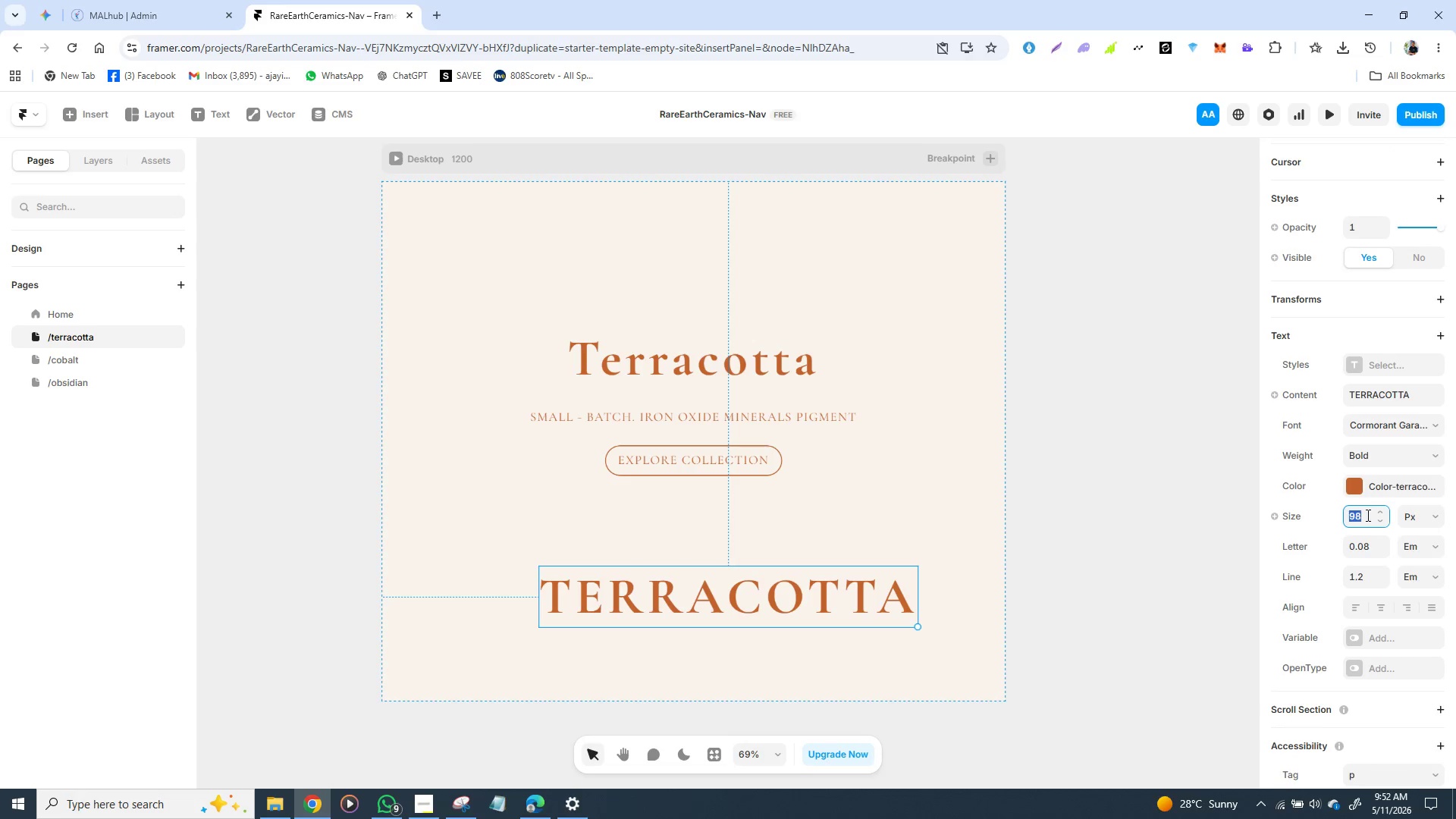 
left_click_drag(start_coordinate=[757, 611], to_coordinate=[718, 372])
 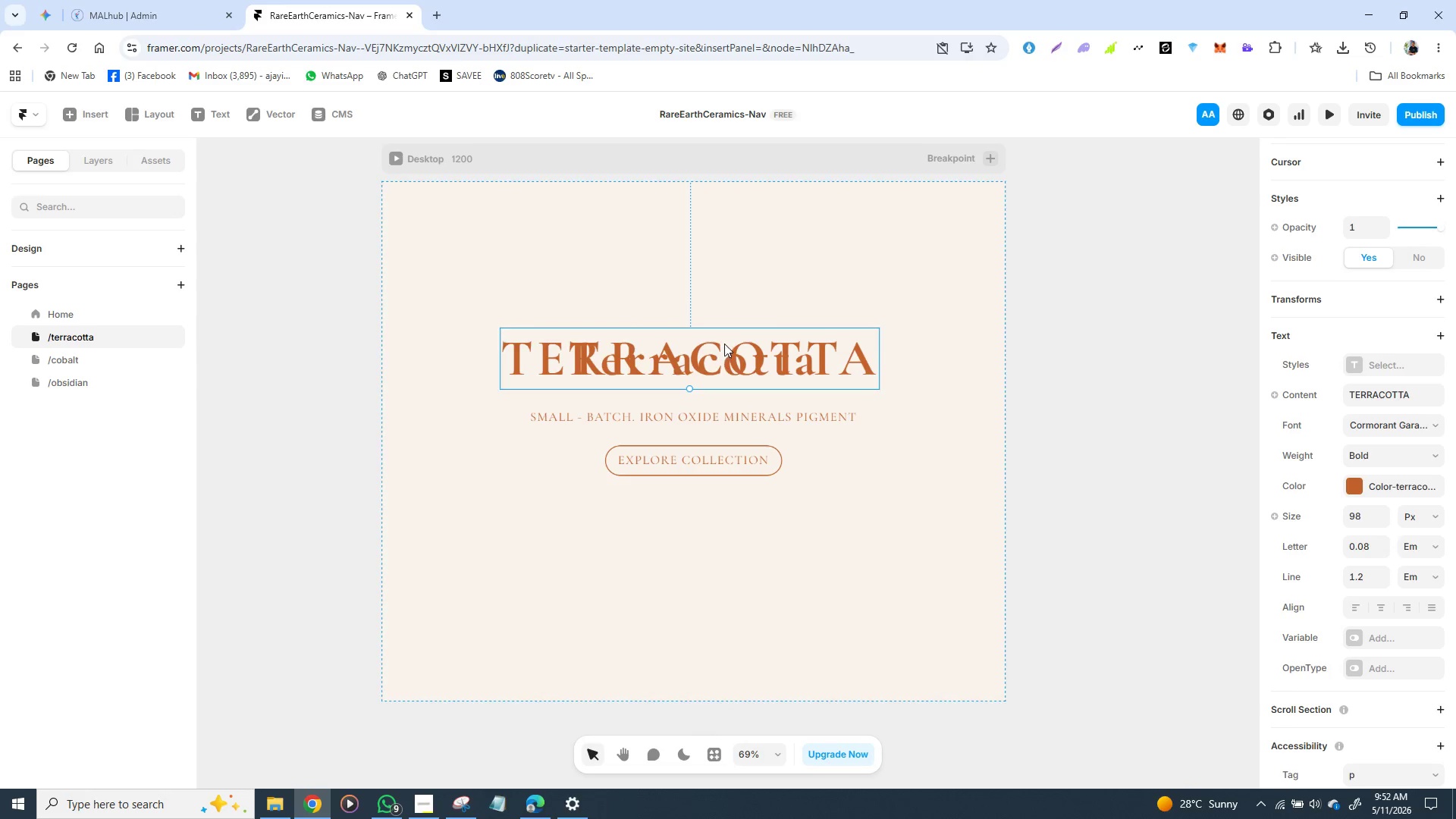 
left_click_drag(start_coordinate=[724, 346], to_coordinate=[733, 331])
 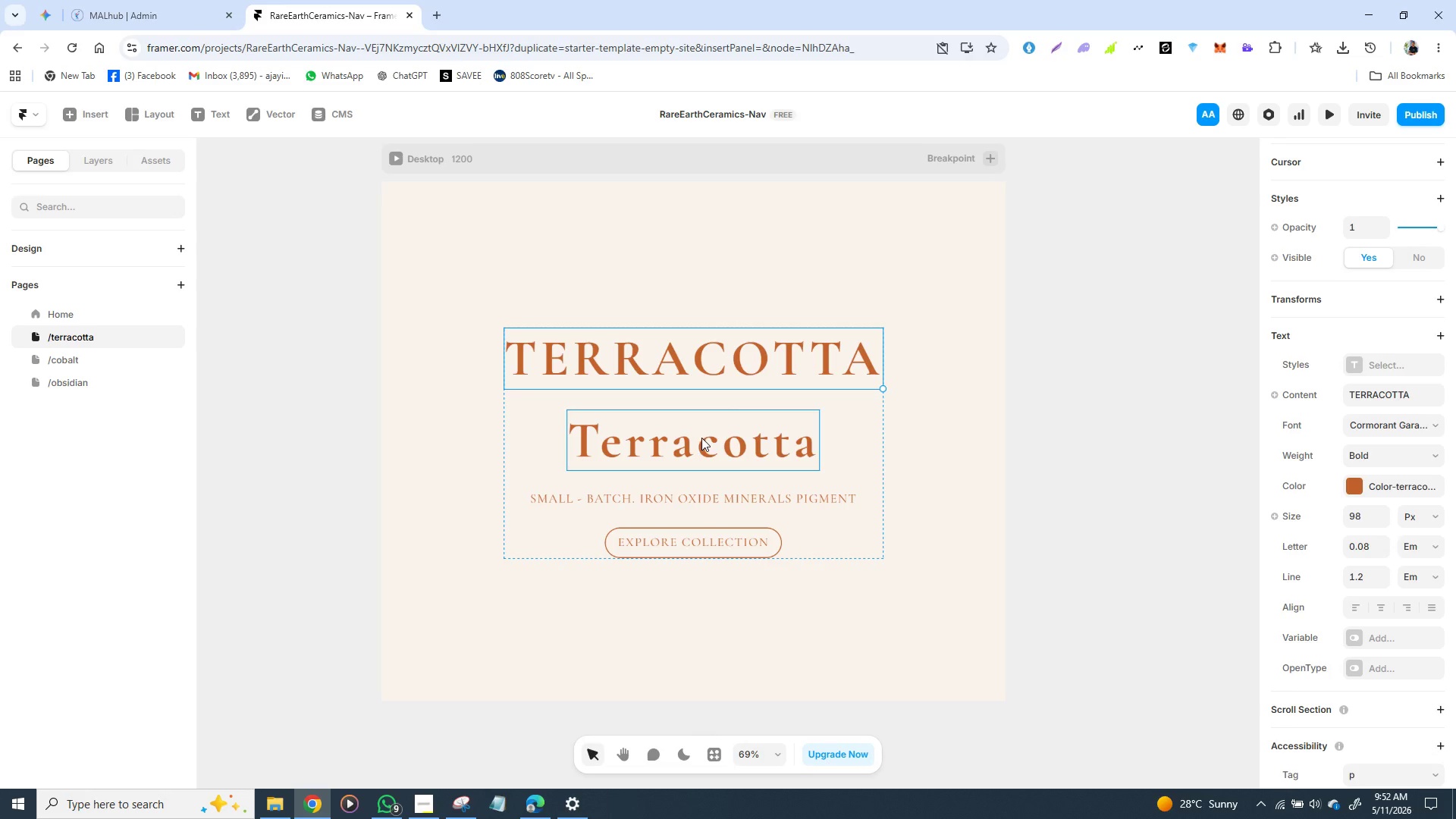 
wait(5.09)
 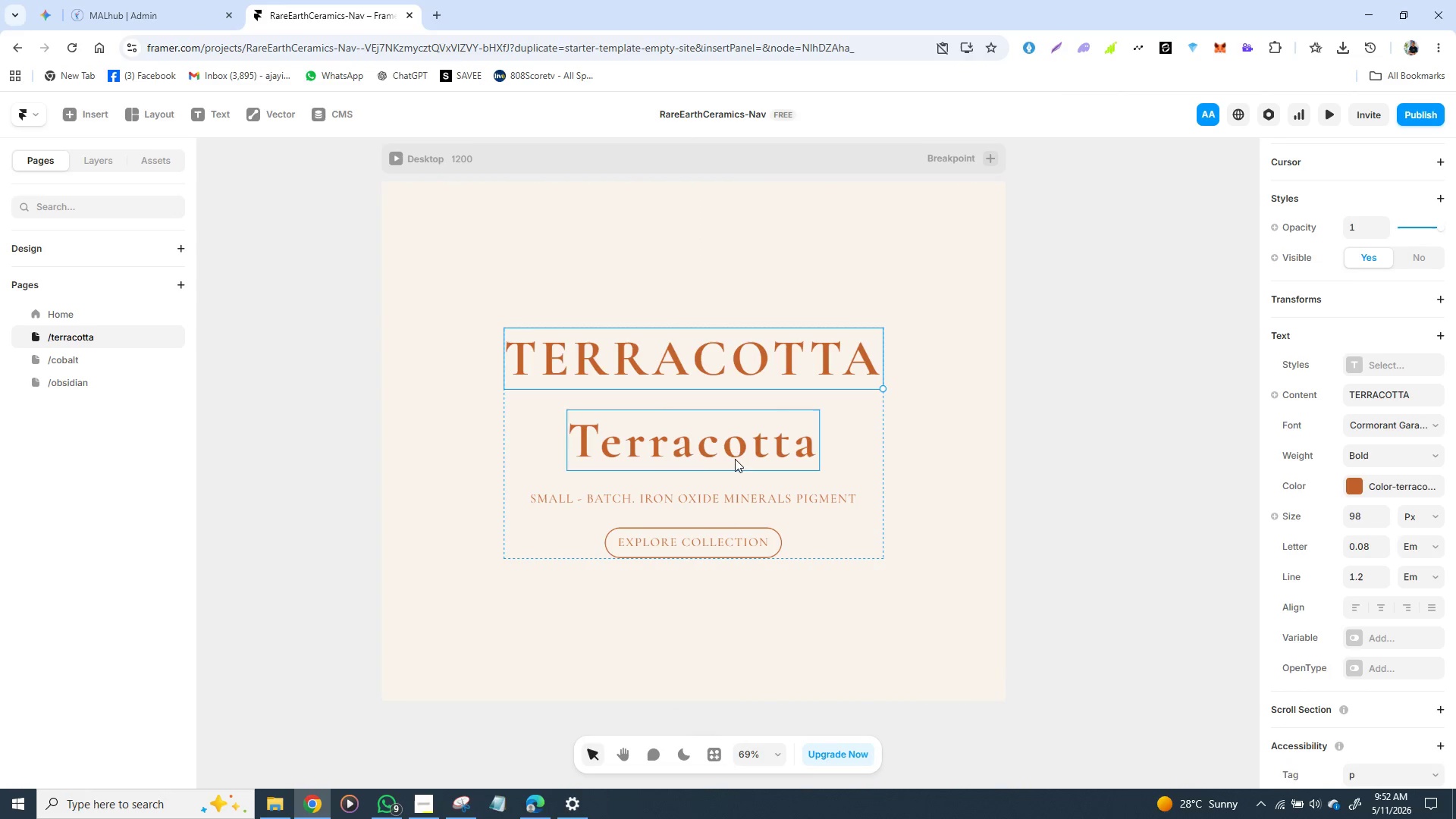 
double_click([698, 425])
 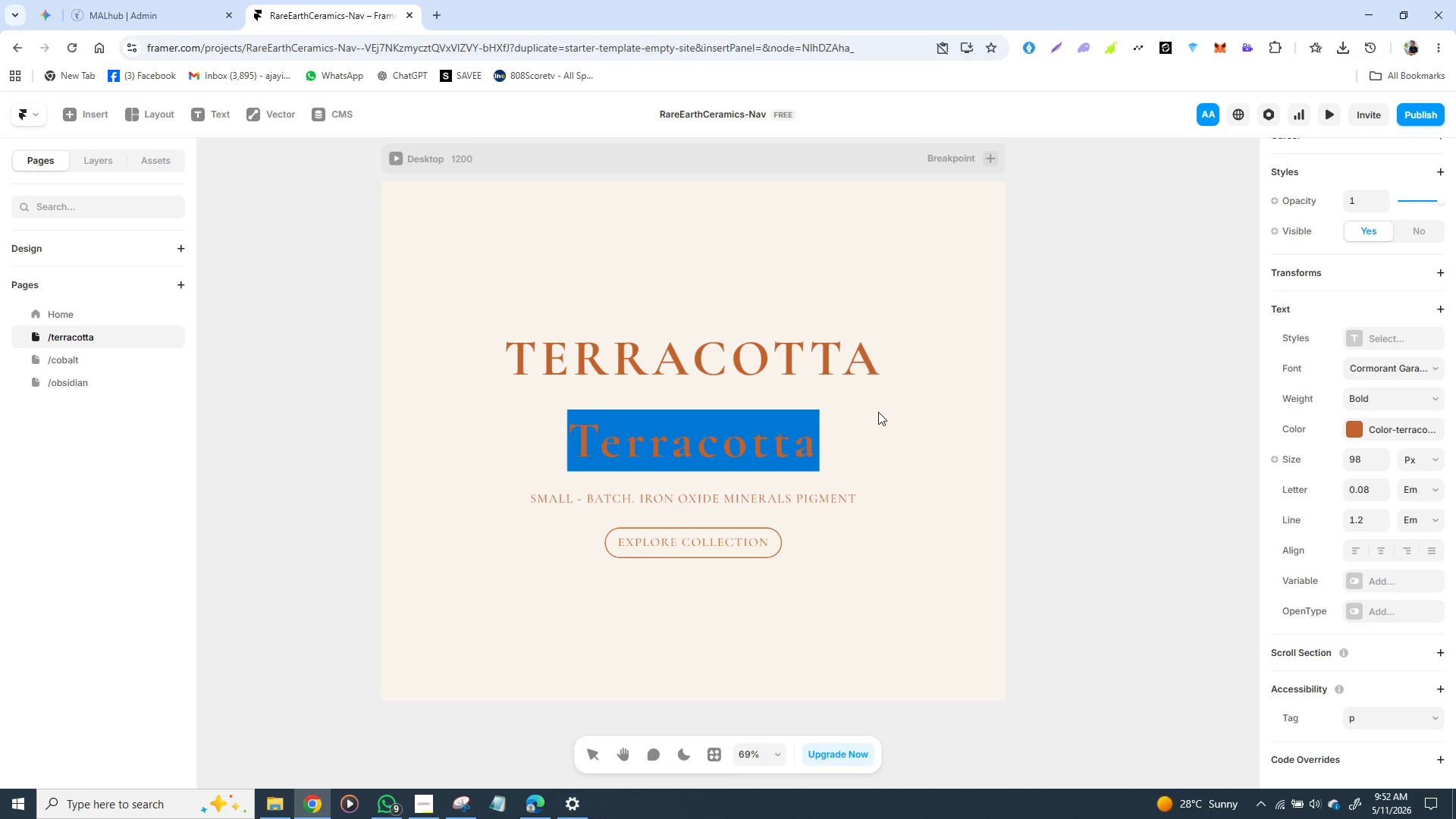 
left_click([878, 412])
 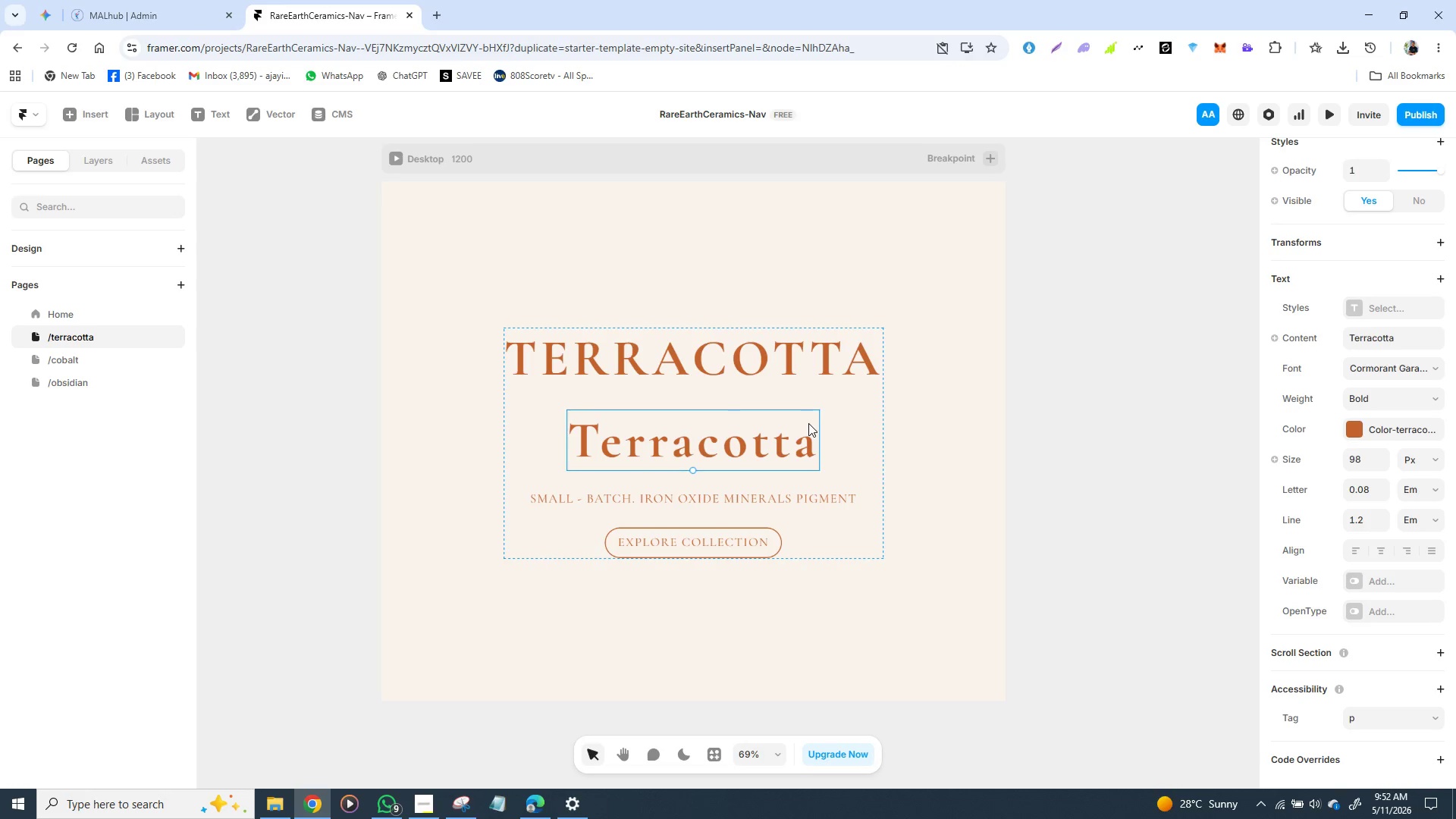 
left_click([808, 423])
 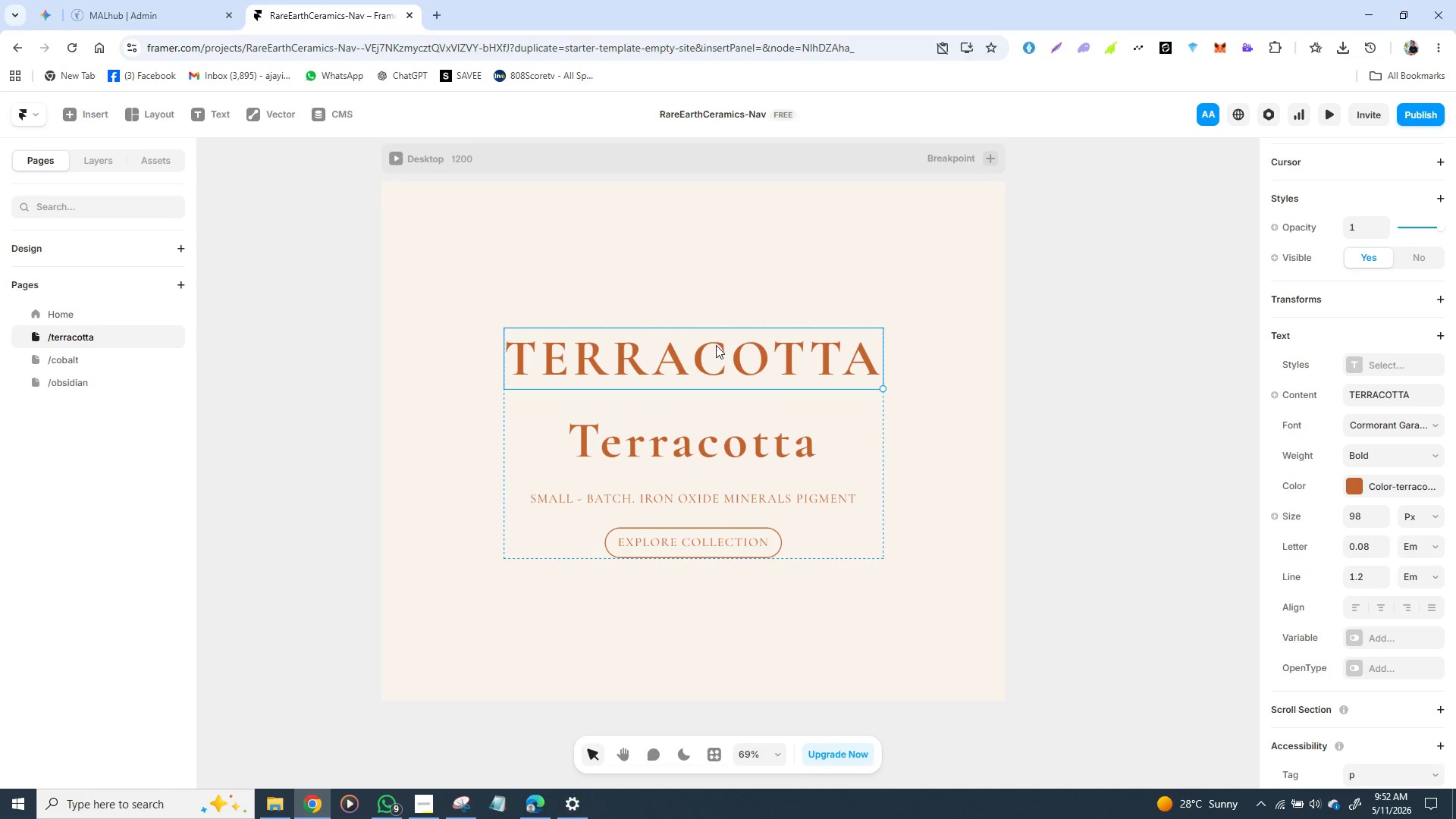 
left_click([716, 345])
 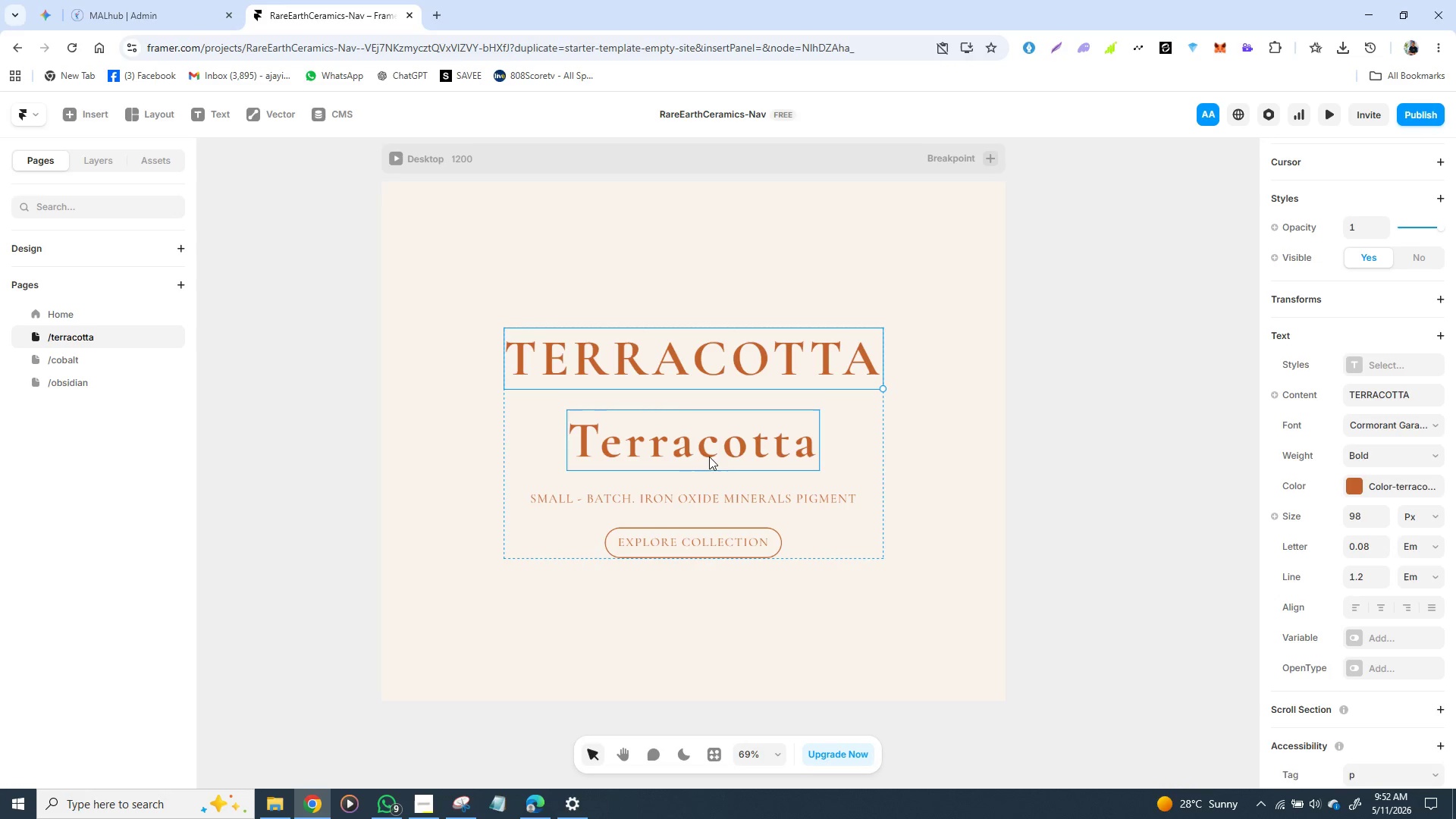 
wait(8.56)
 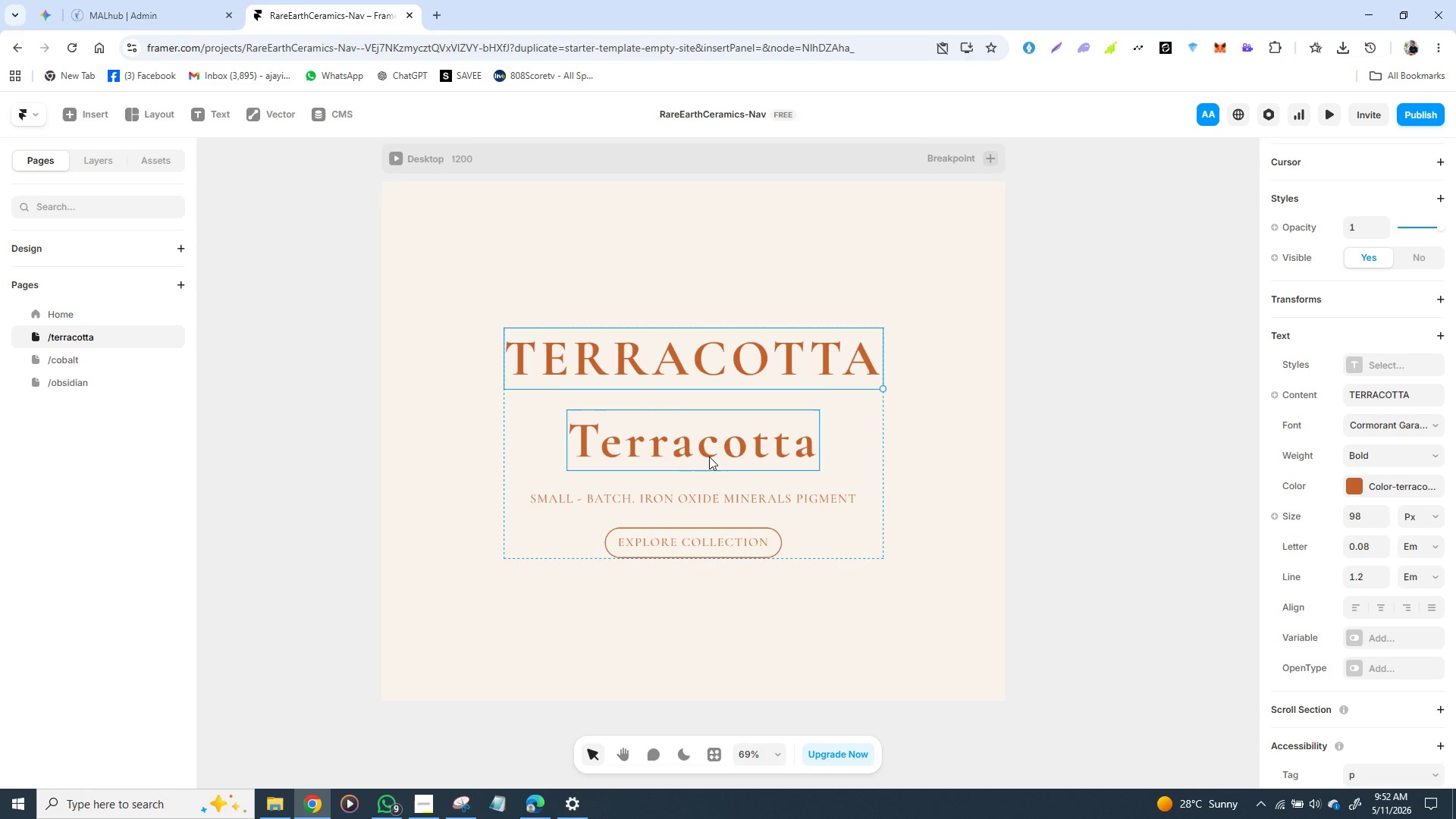 
left_click([717, 442])
 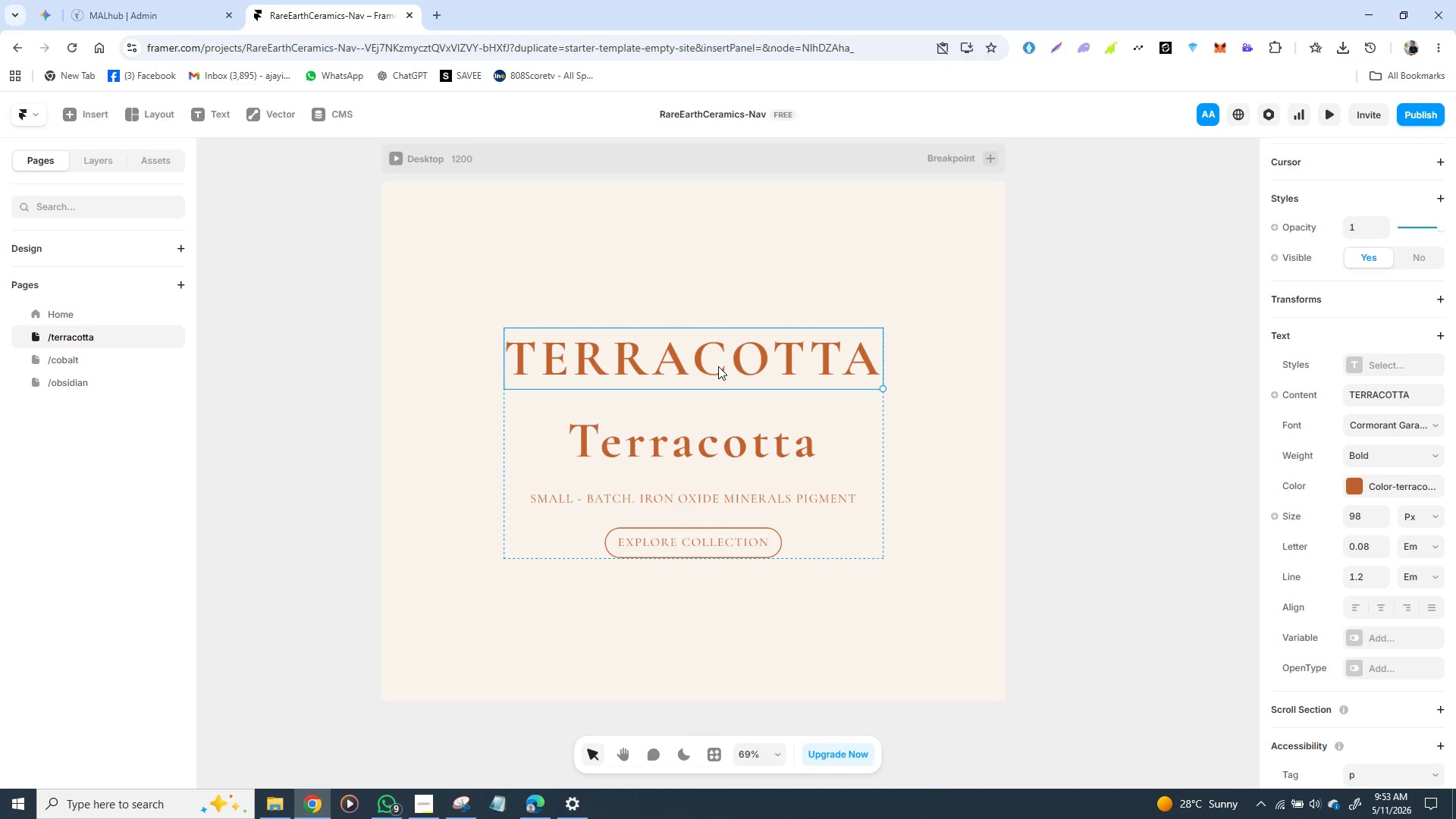 
left_click([718, 366])
 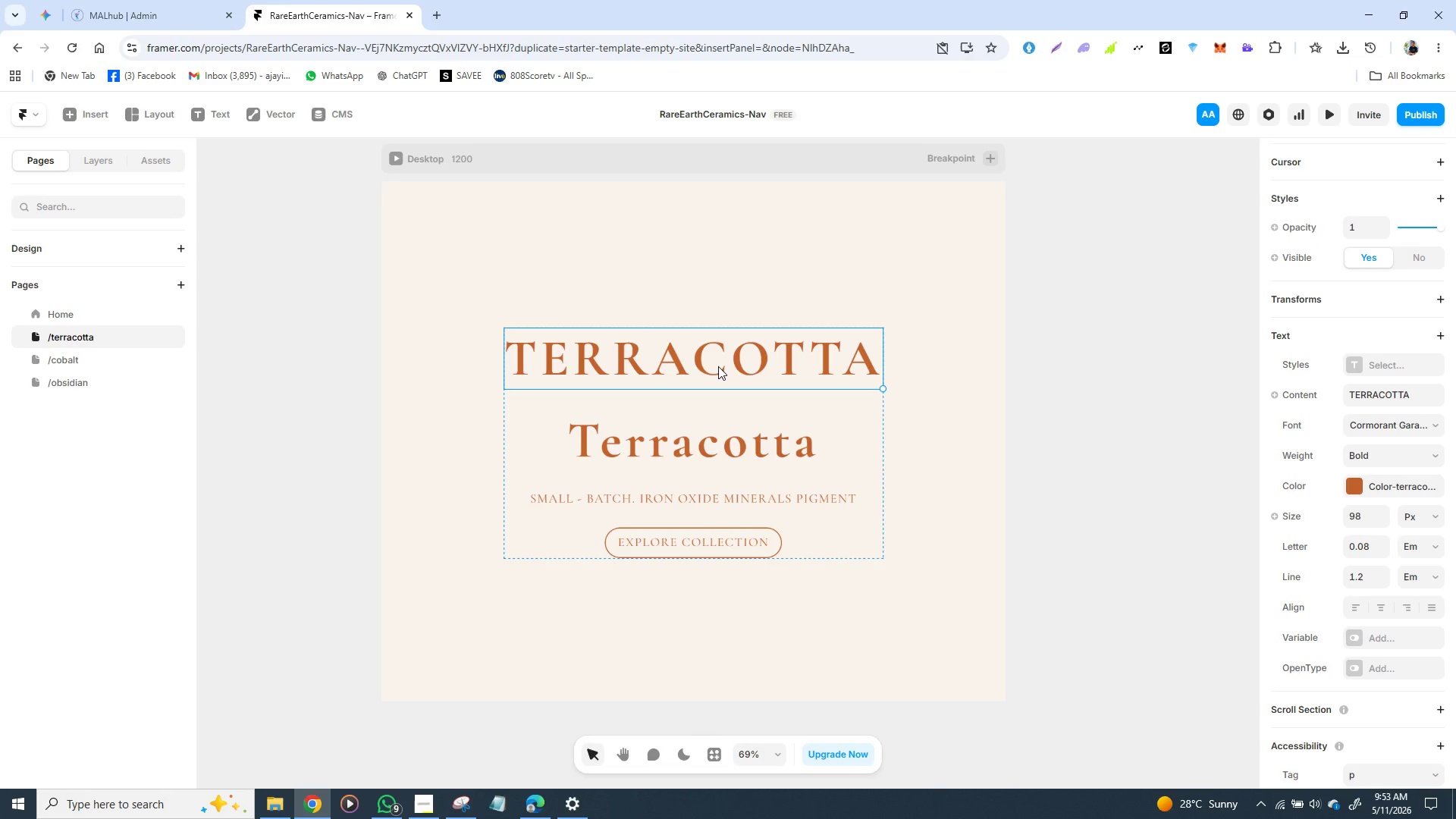 
left_click([718, 366])
 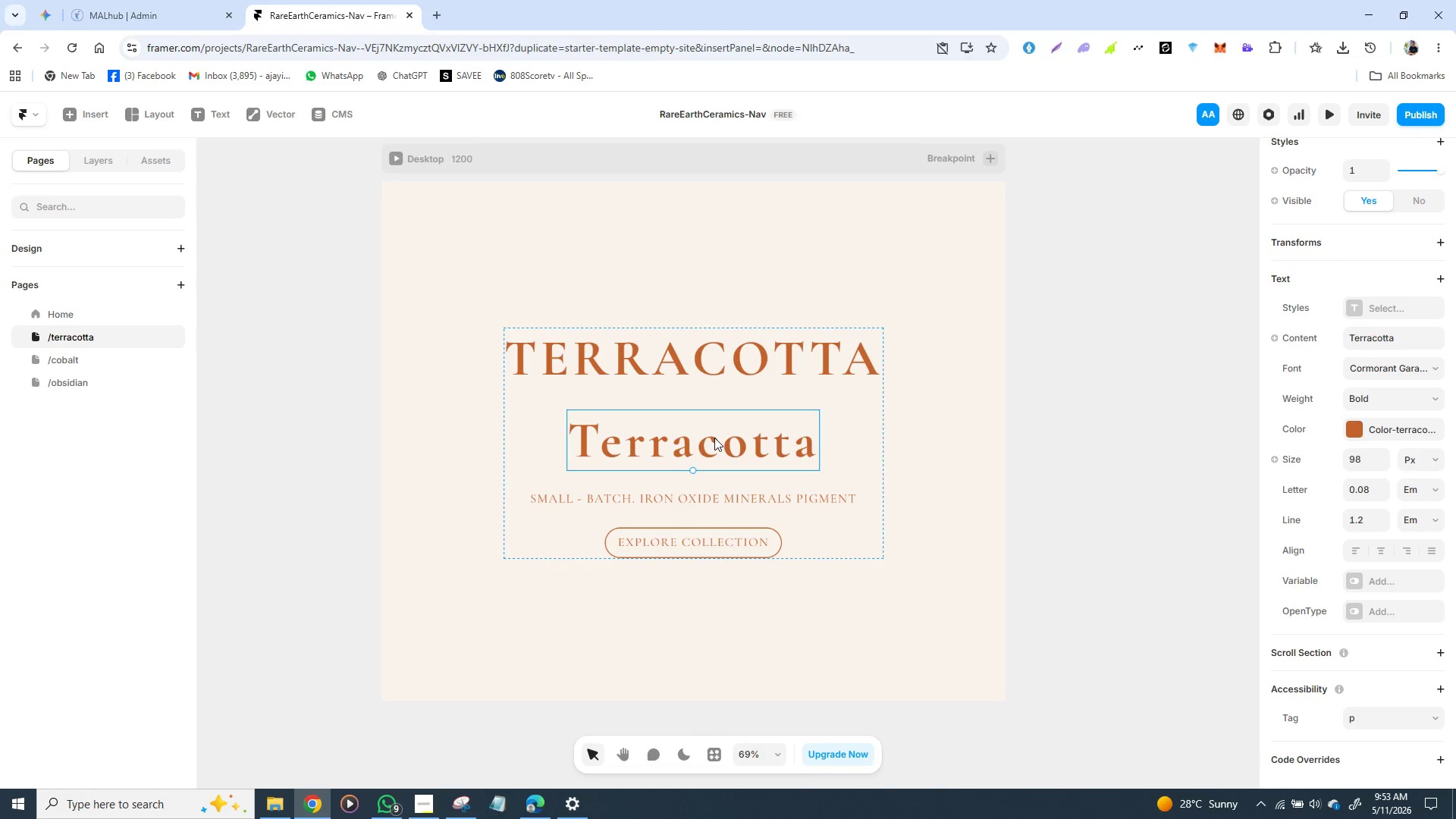 
left_click([714, 438])
 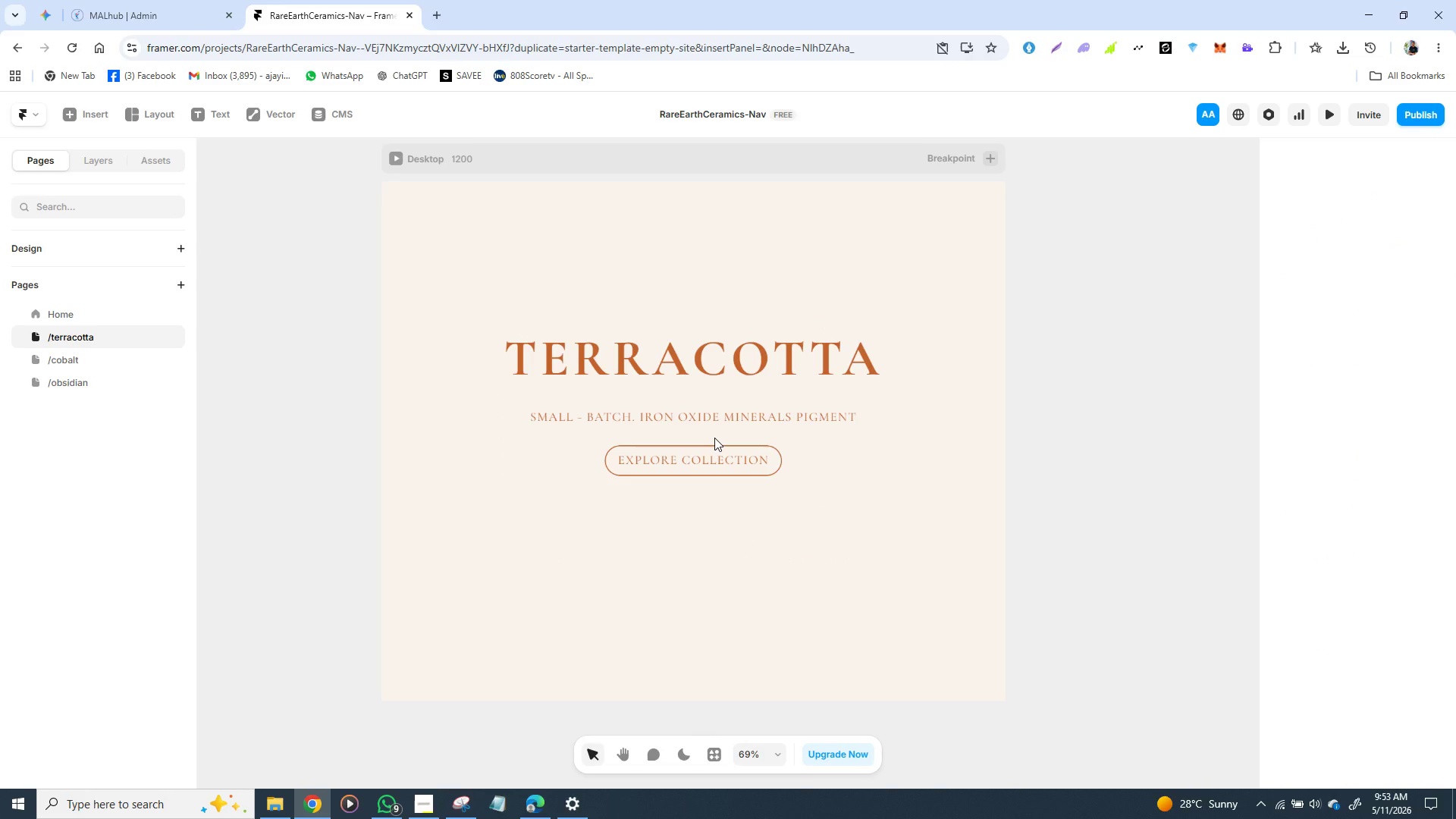 
key(Backspace)
 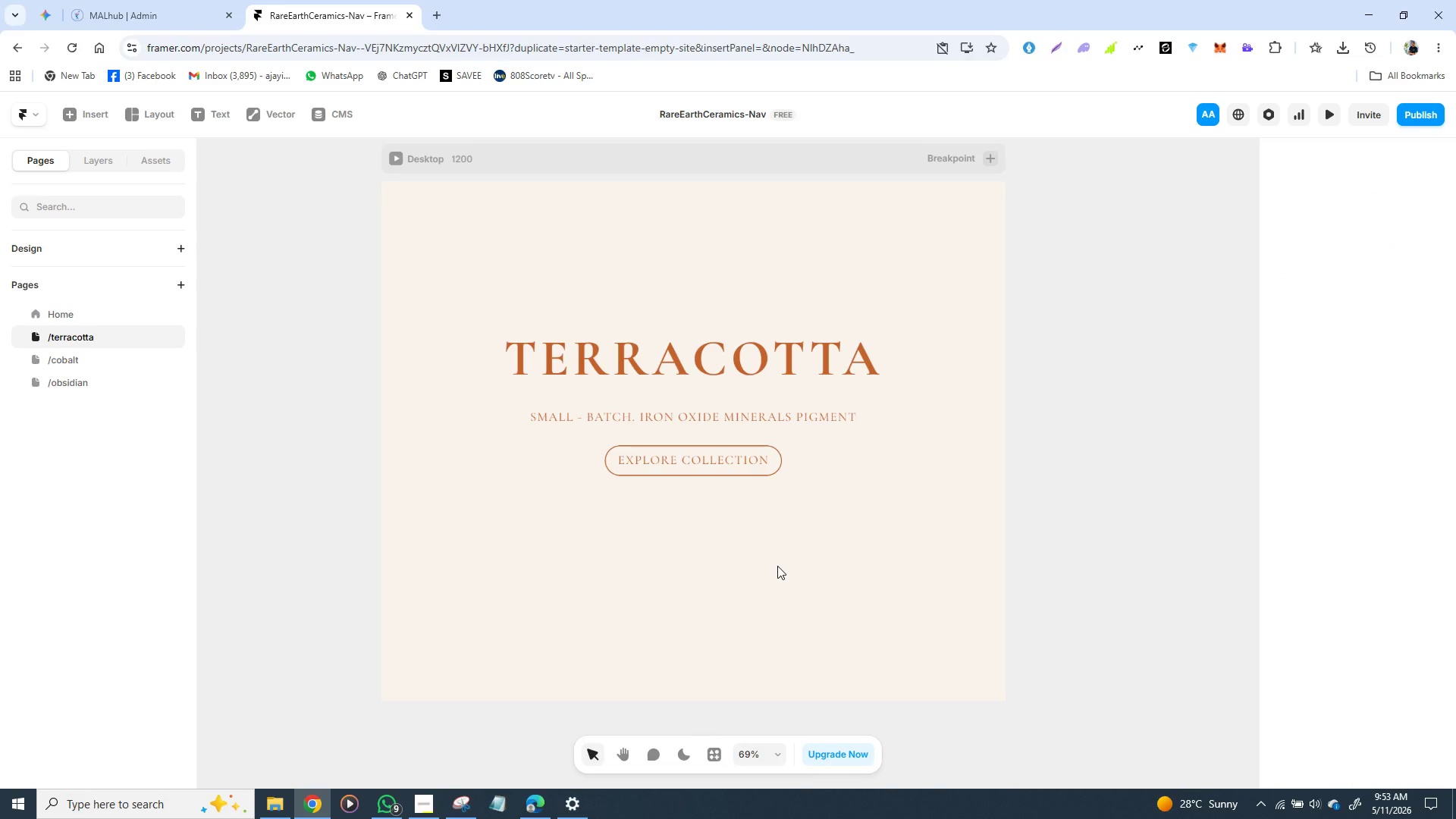 
left_click([777, 566])
 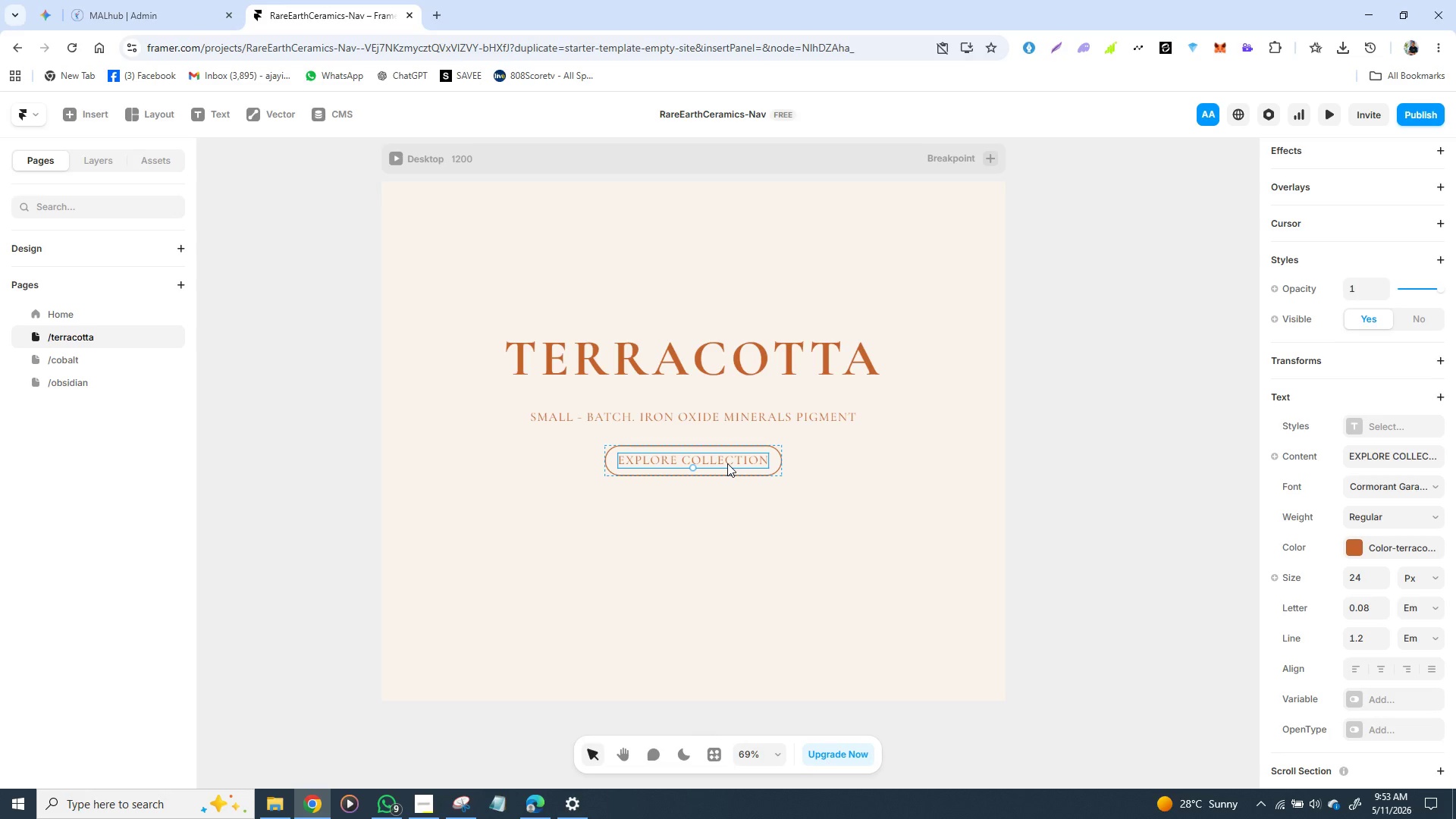 
left_click([727, 463])
 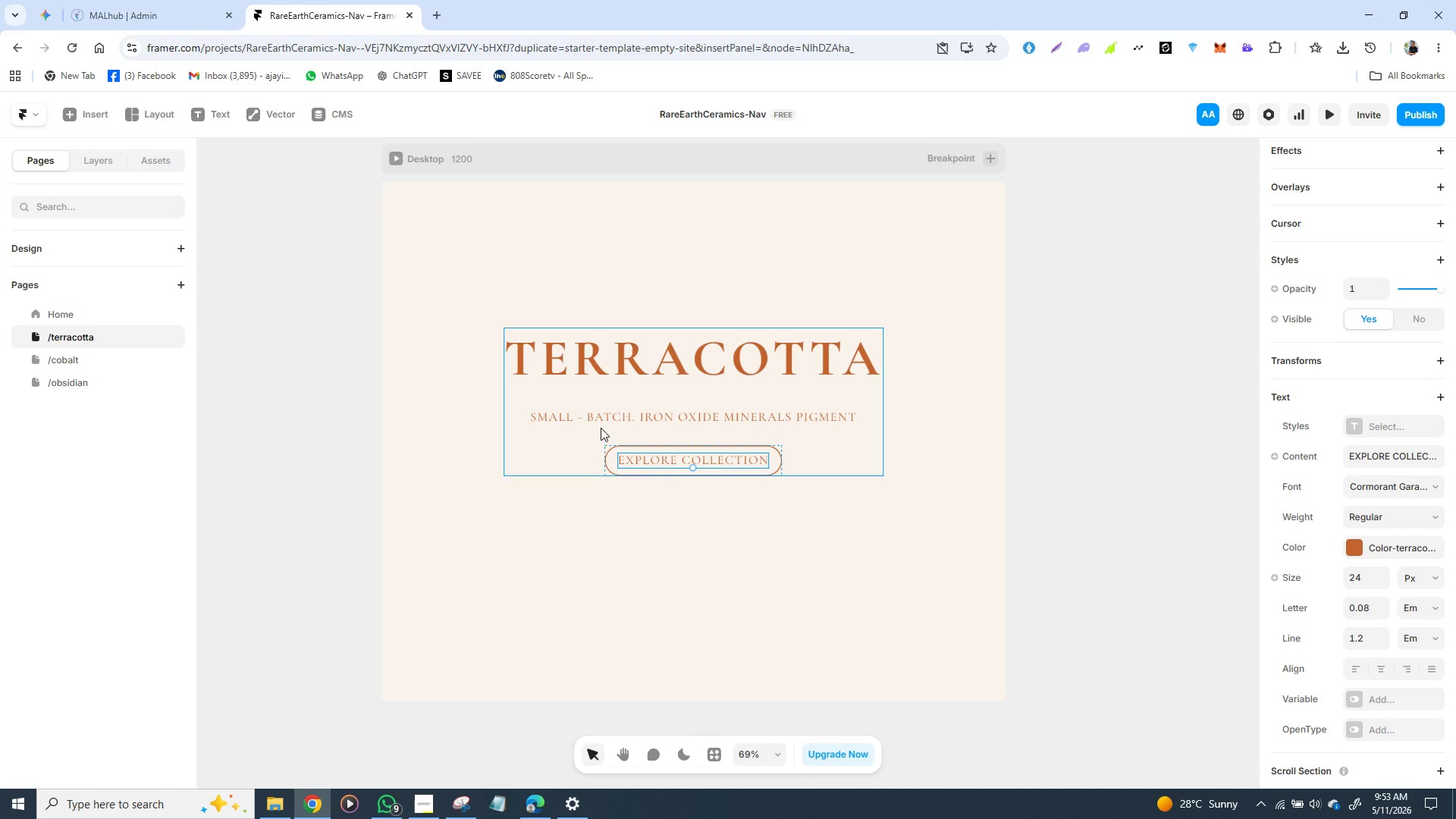 
left_click([614, 421])
 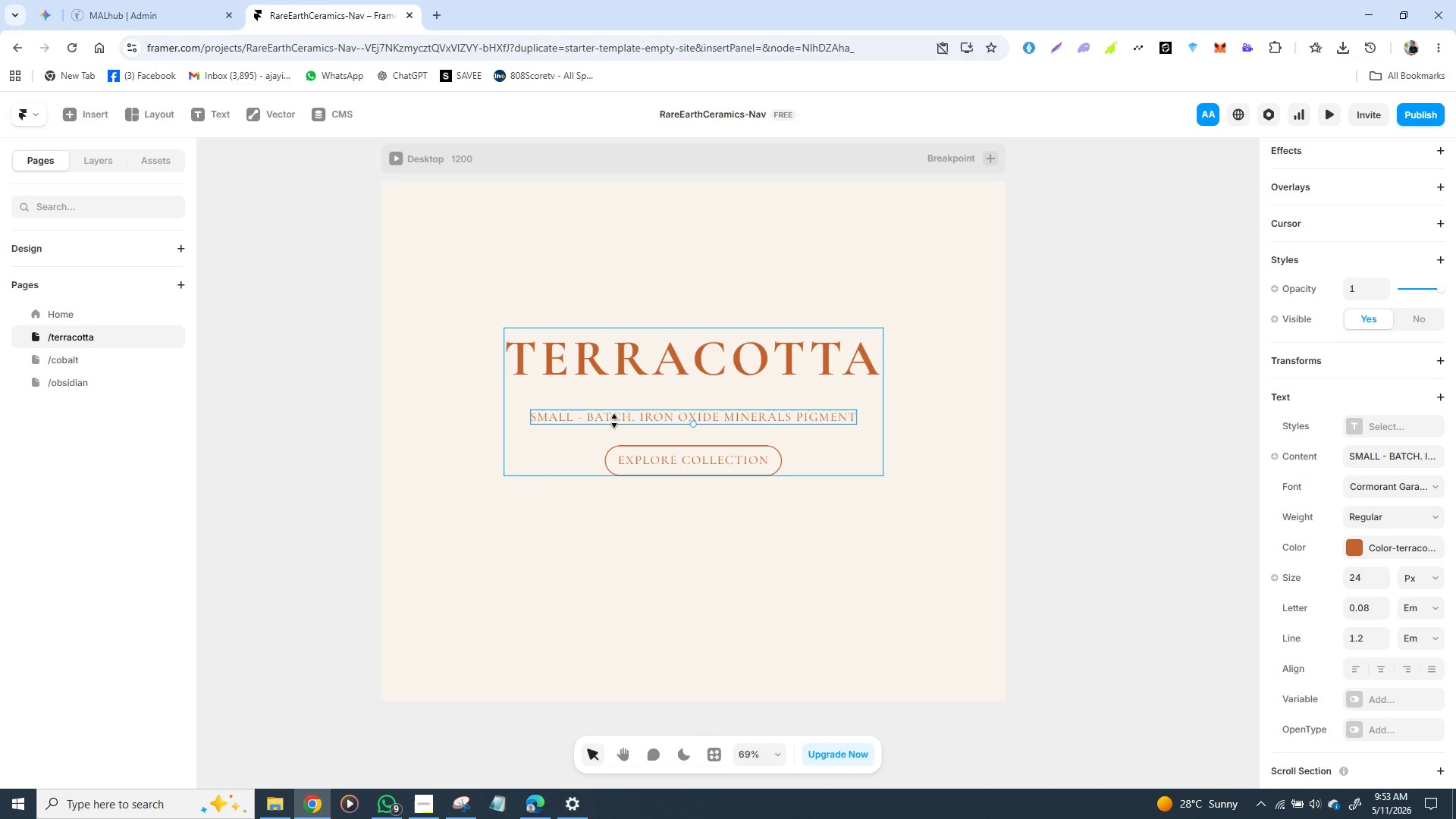 
key(Control+D)
 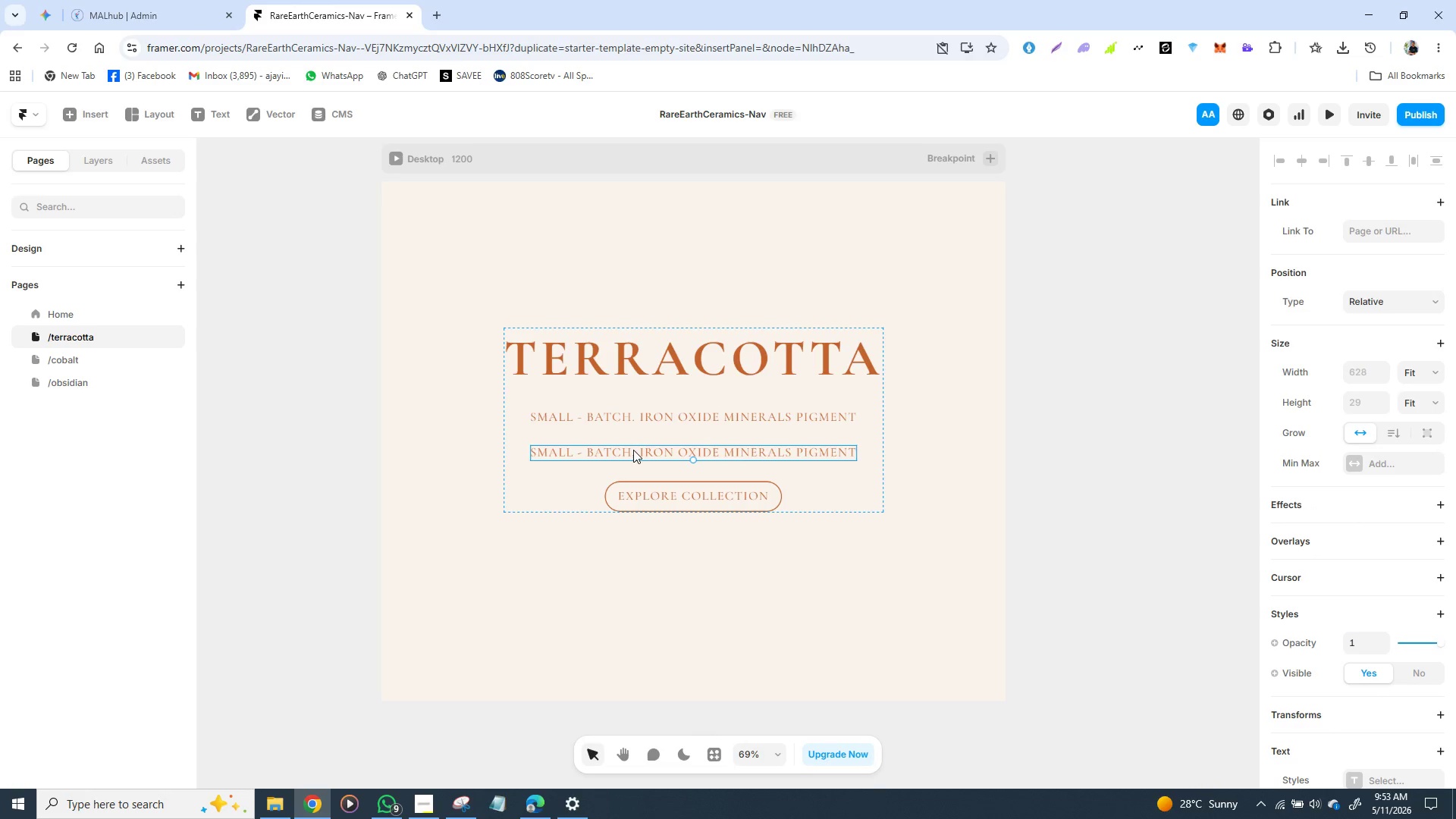 
left_click_drag(start_coordinate=[633, 450], to_coordinate=[631, 610])
 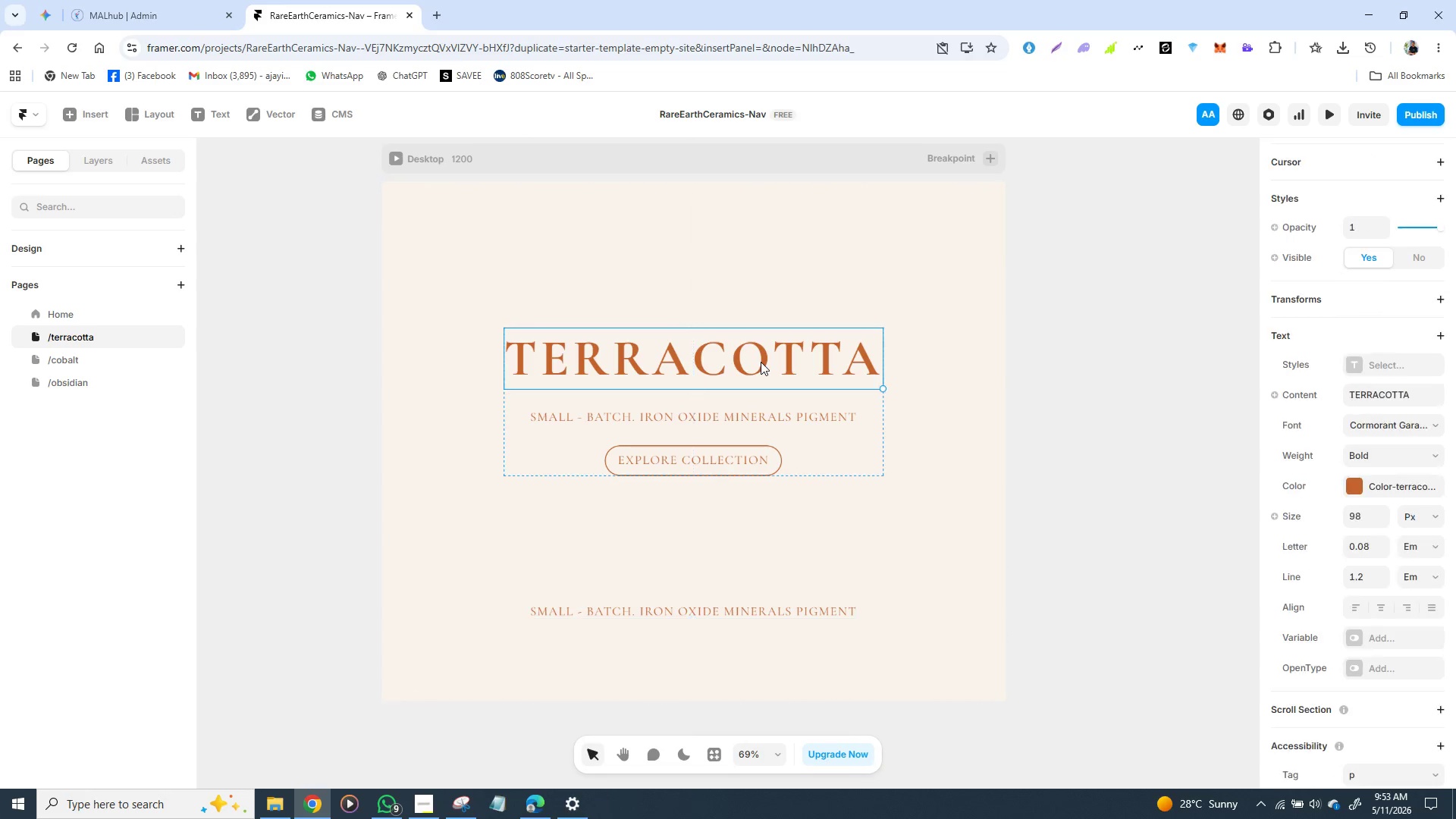 
left_click([761, 362])
 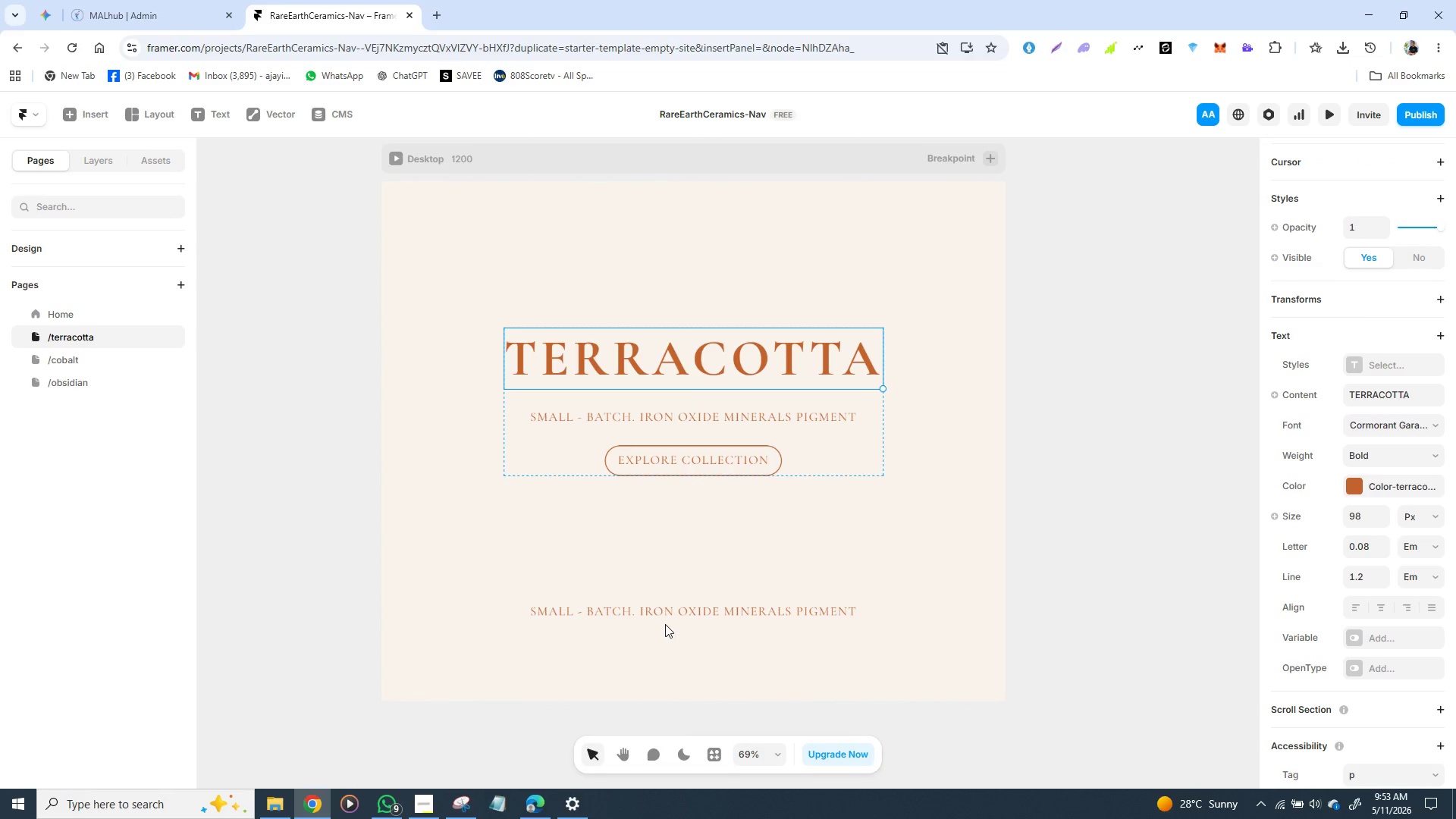 
double_click([670, 614])
 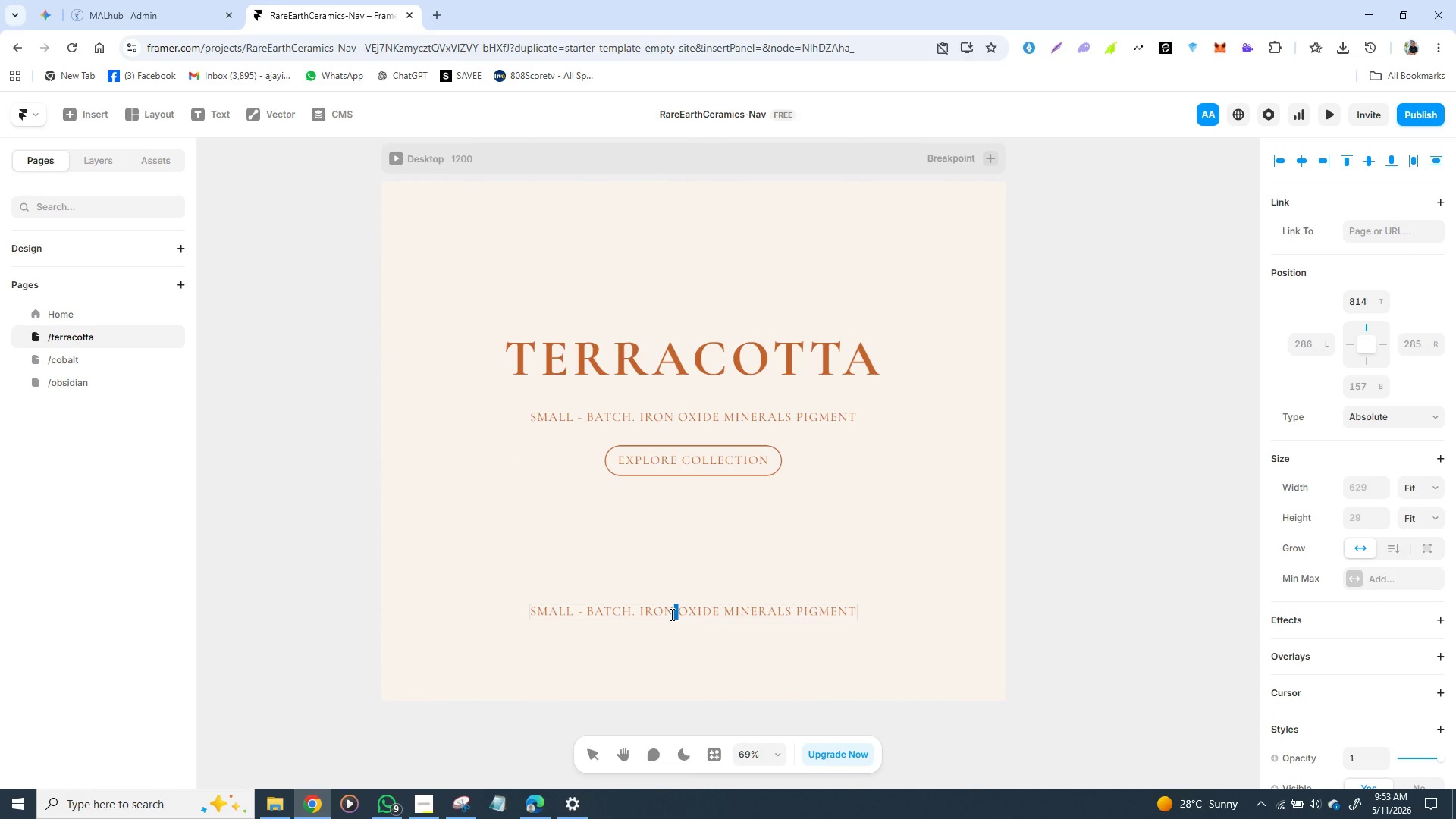 
double_click([670, 614])
 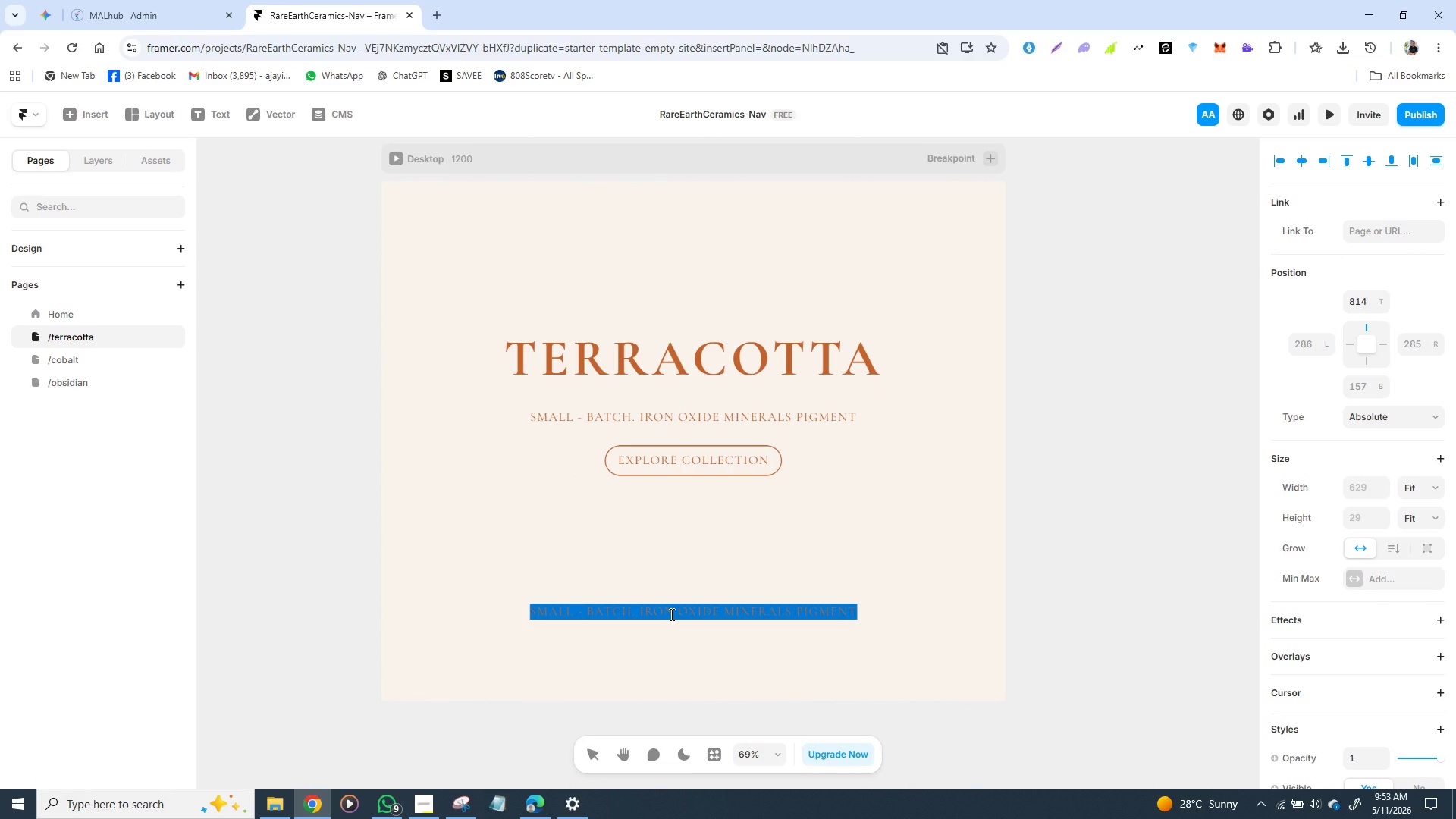 
triple_click([670, 614])
 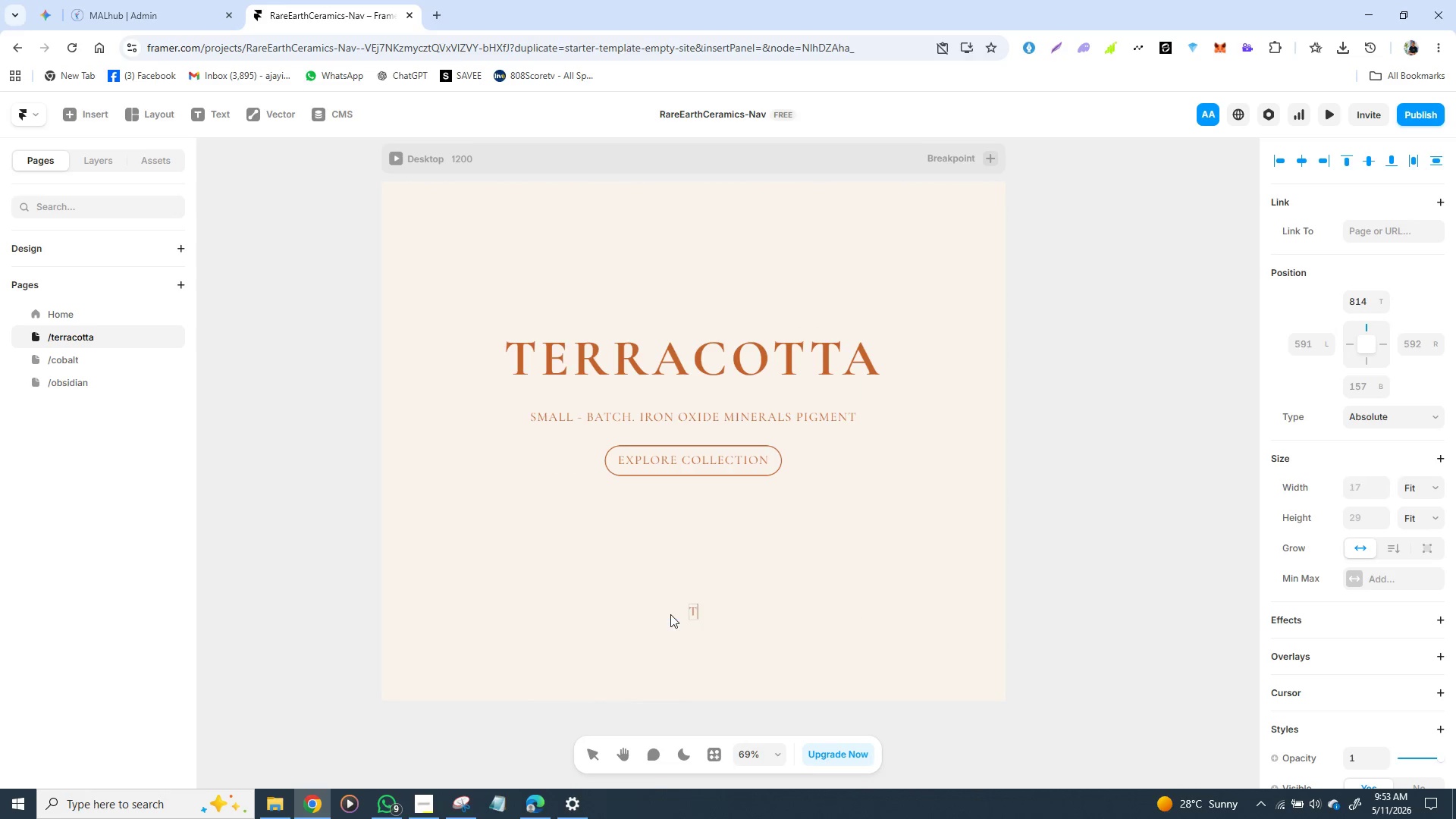 
type(TERRAC)
 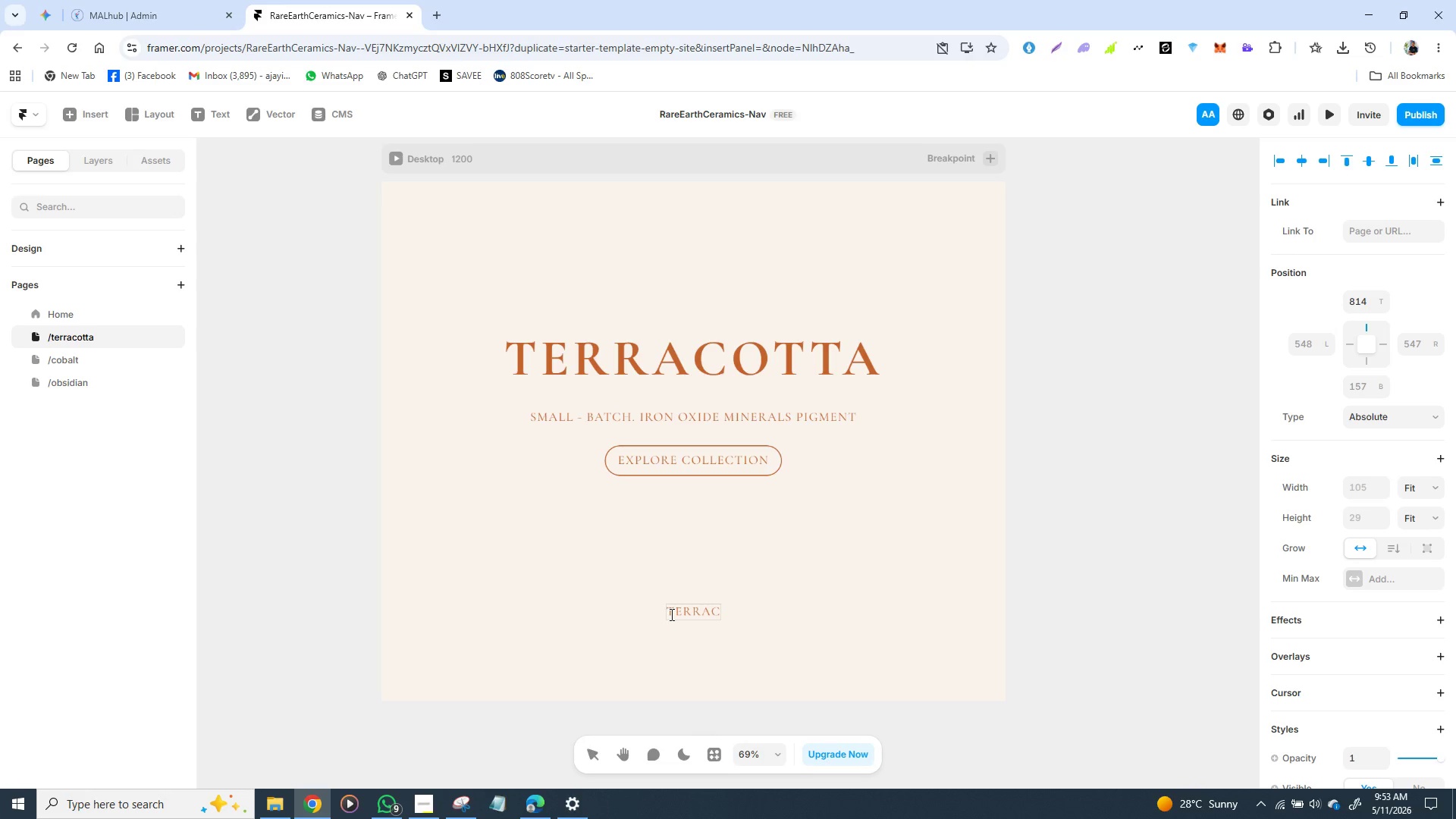 
type(OTTA)
 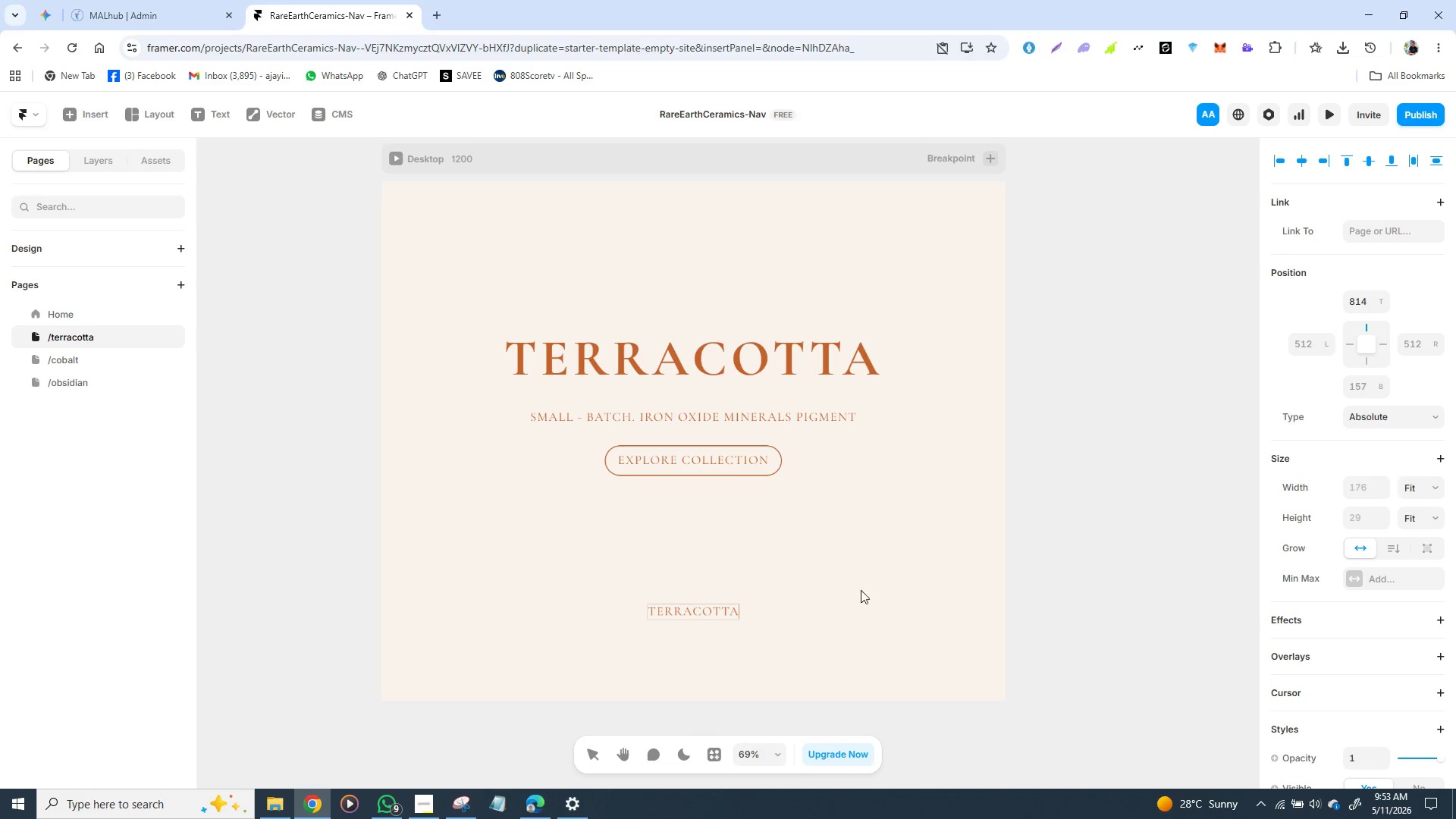 
wait(6.66)
 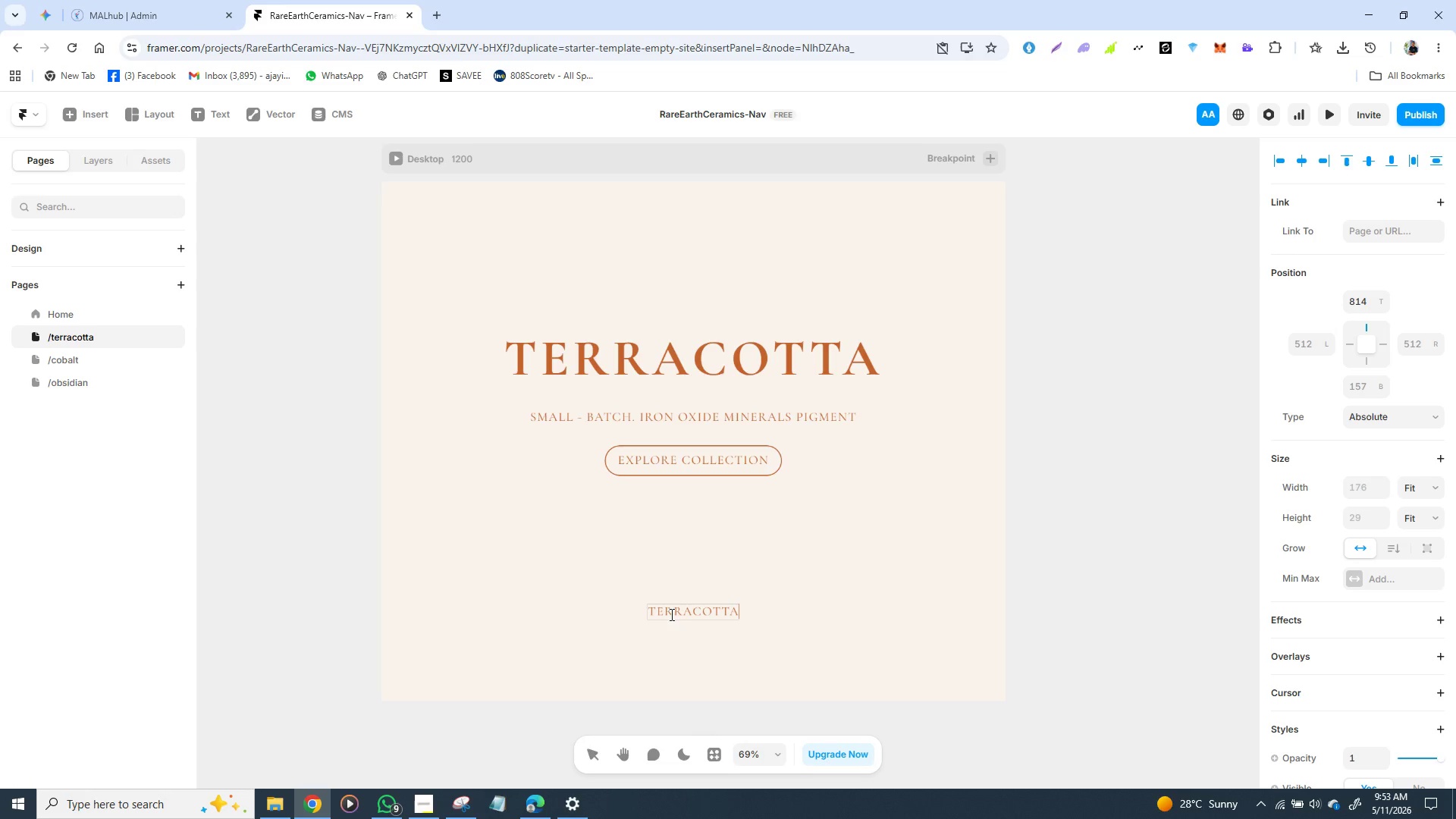 
scroll: coordinate [1380, 609], scroll_direction: down, amount: 2.0
 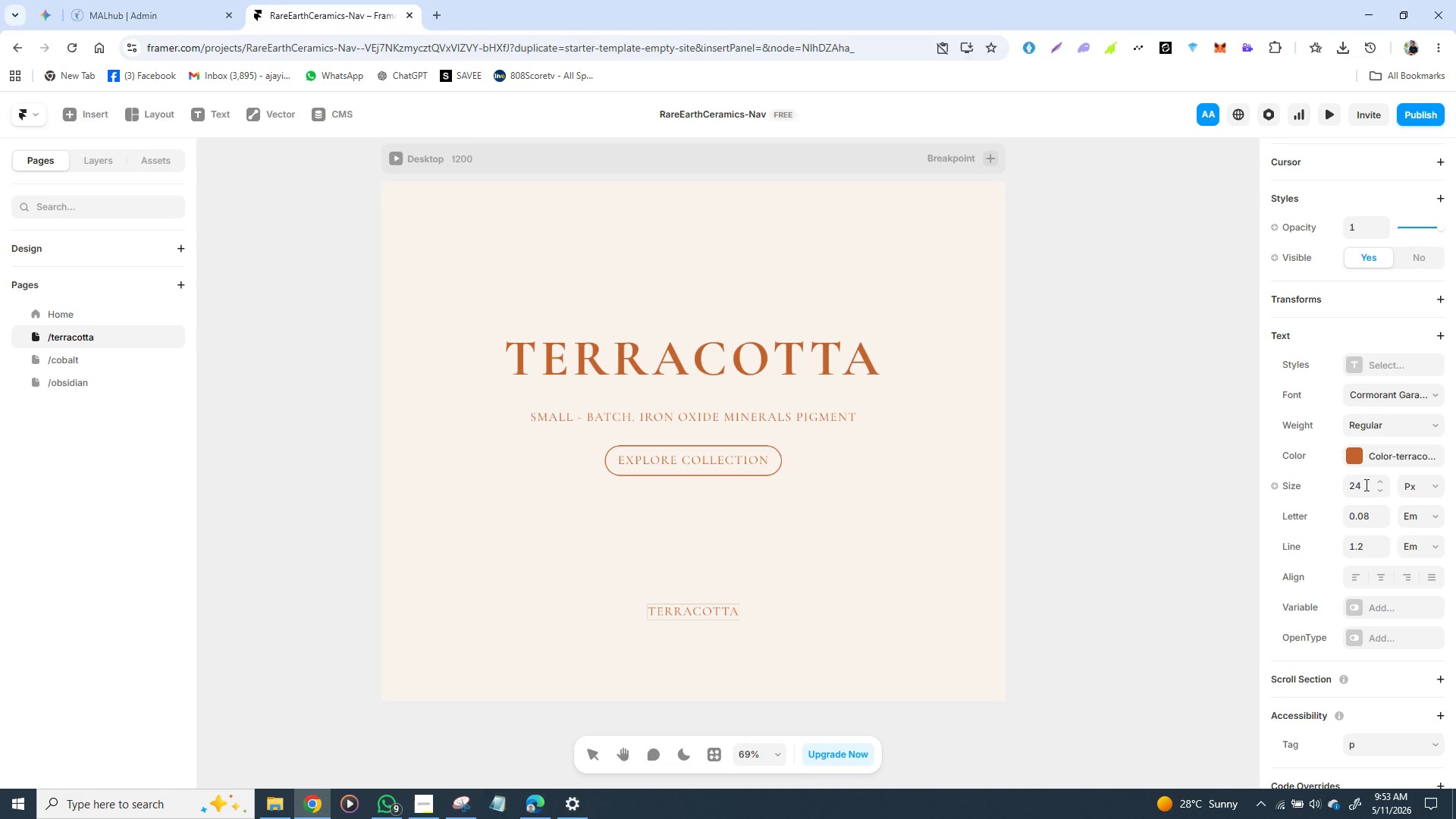 
left_click([1365, 485])
 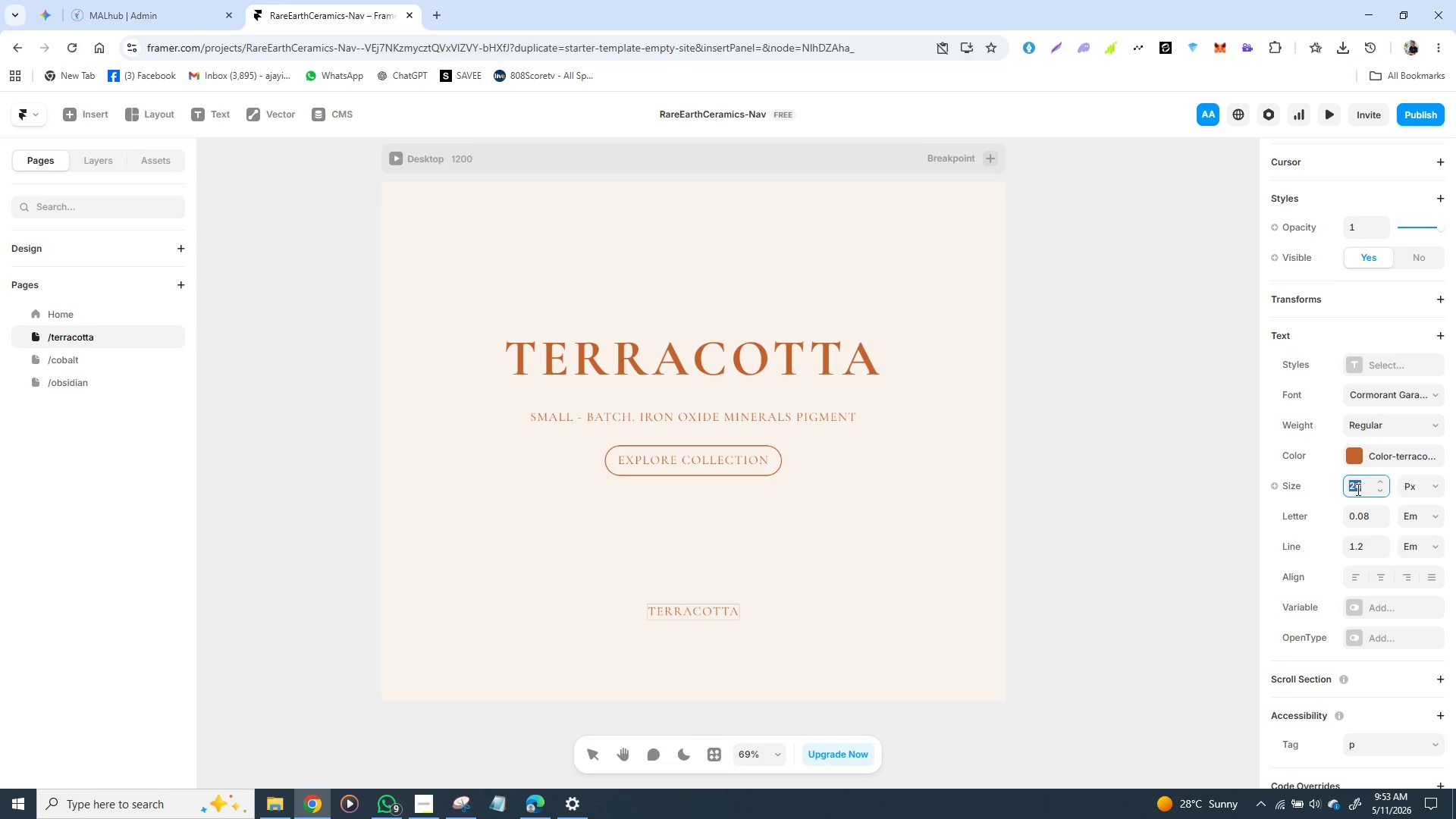 
wait(5.48)
 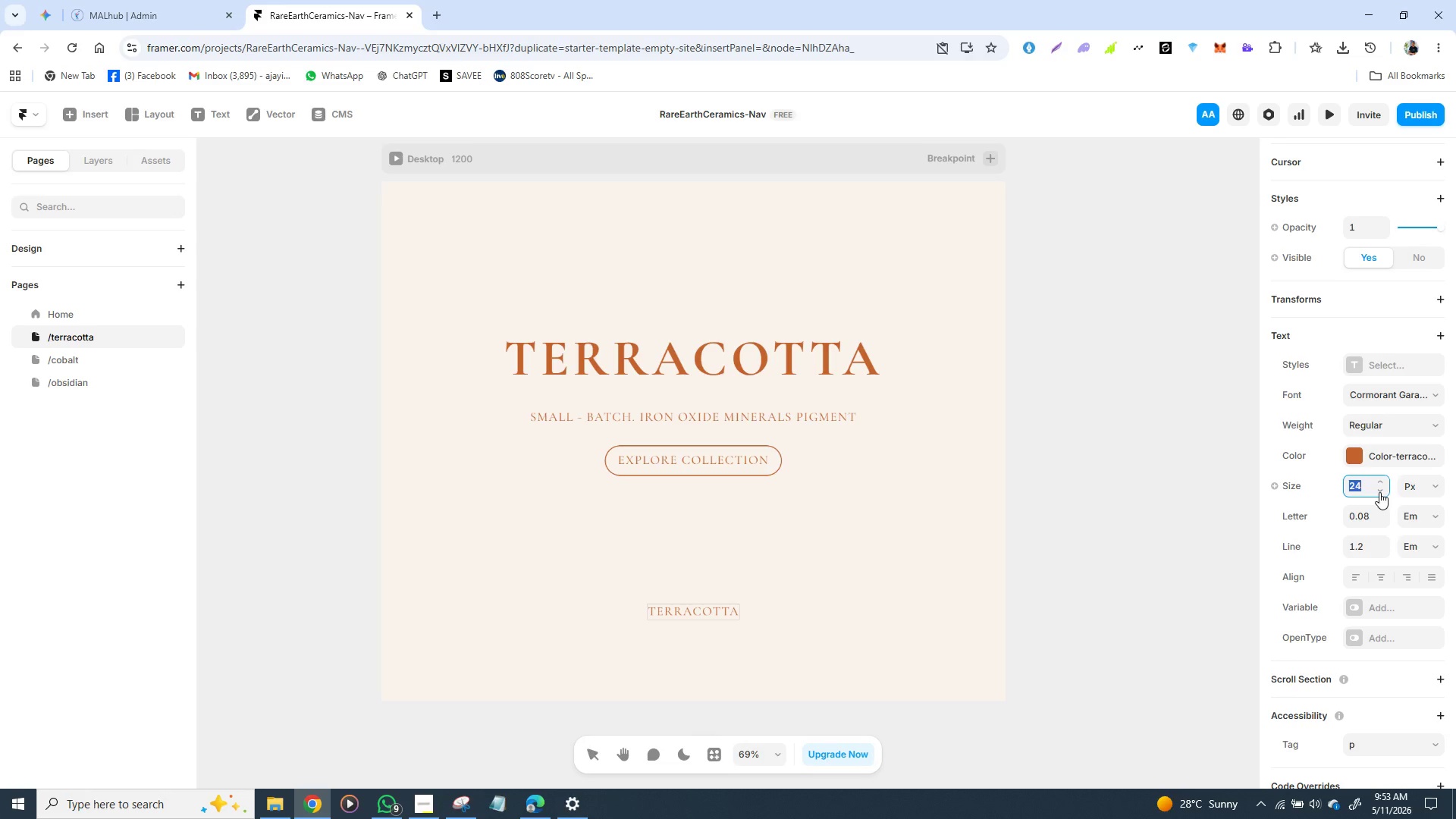 
type(18)
 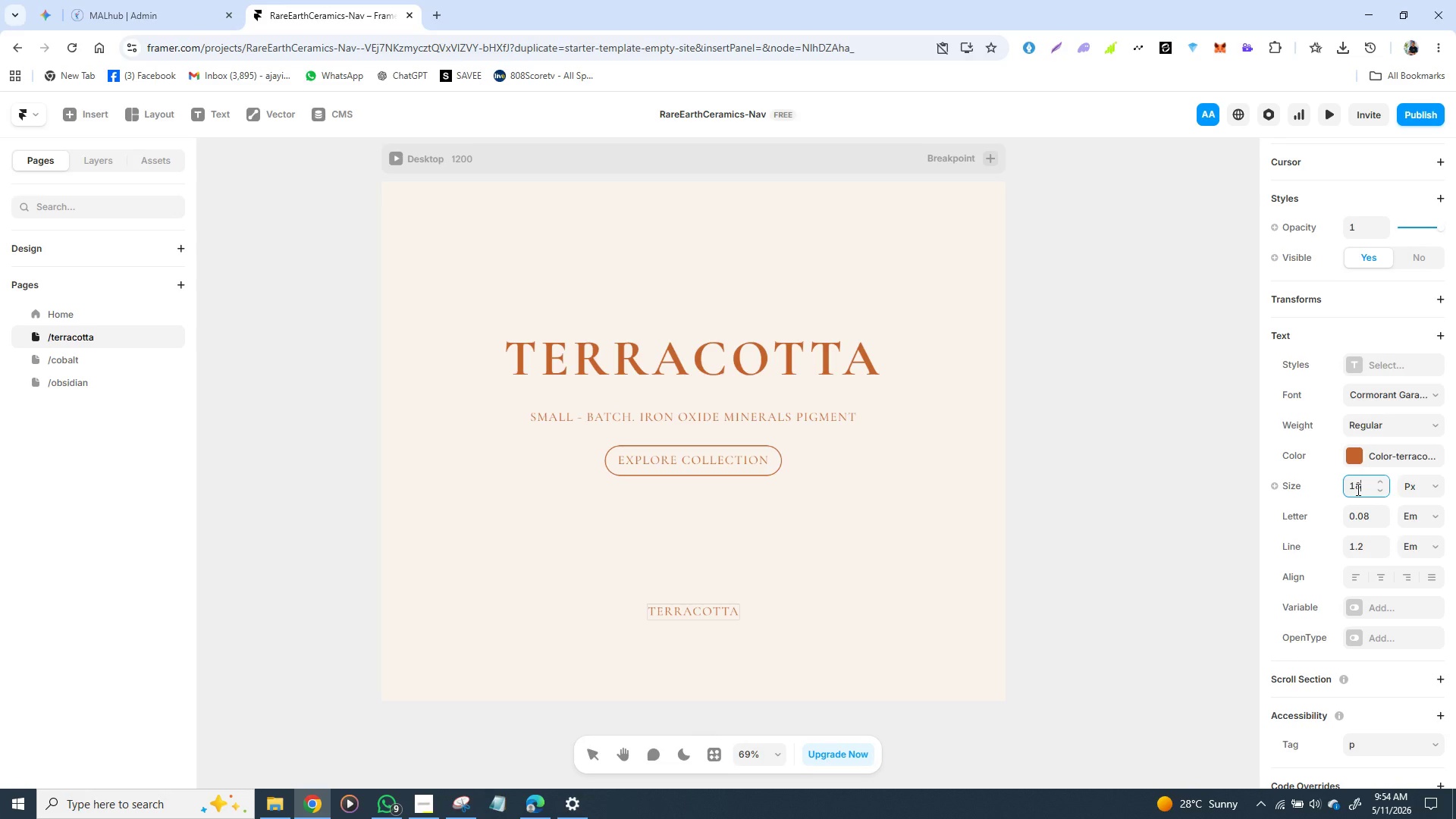 
key(Enter)
 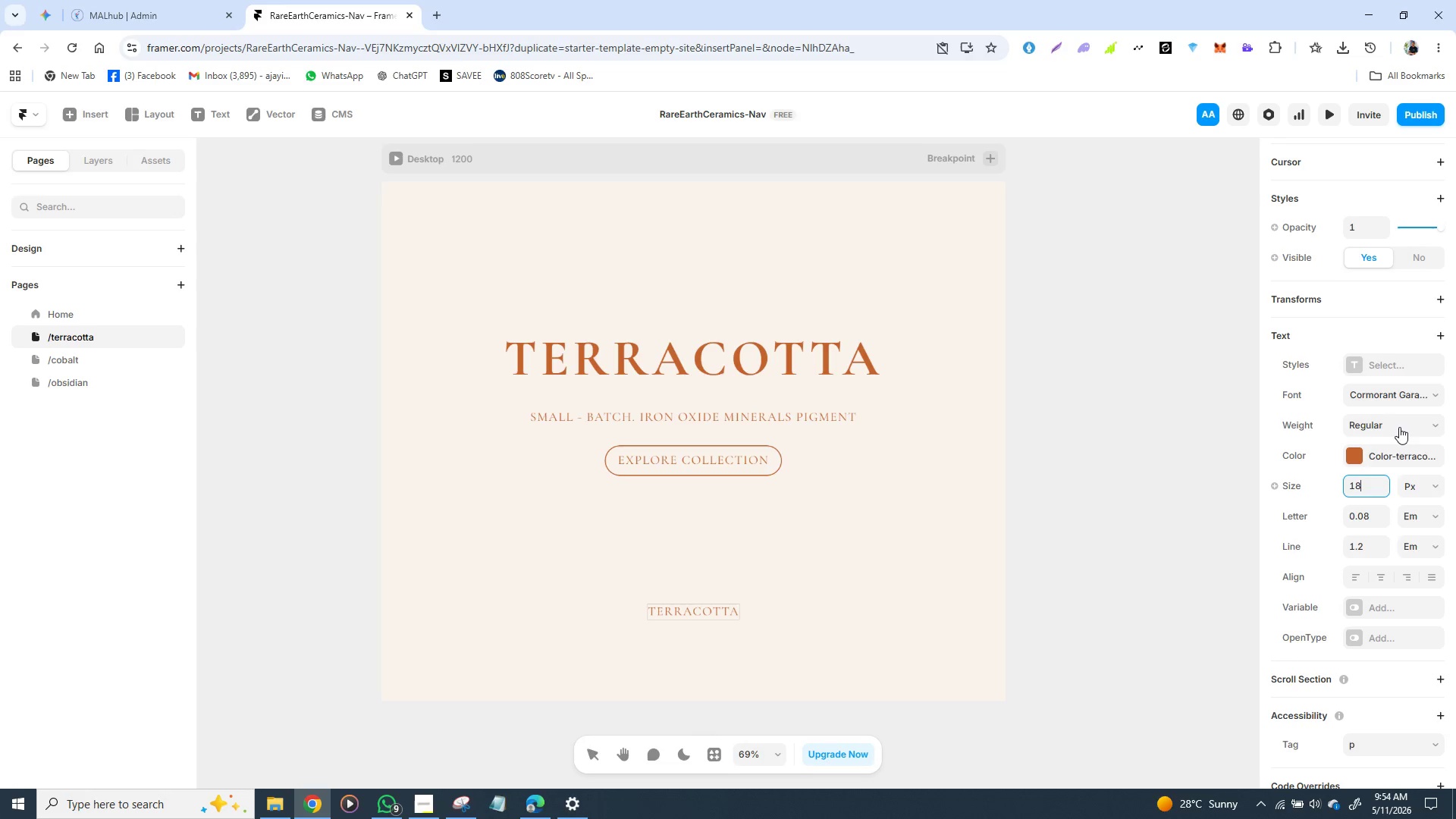 
left_click([1405, 422])
 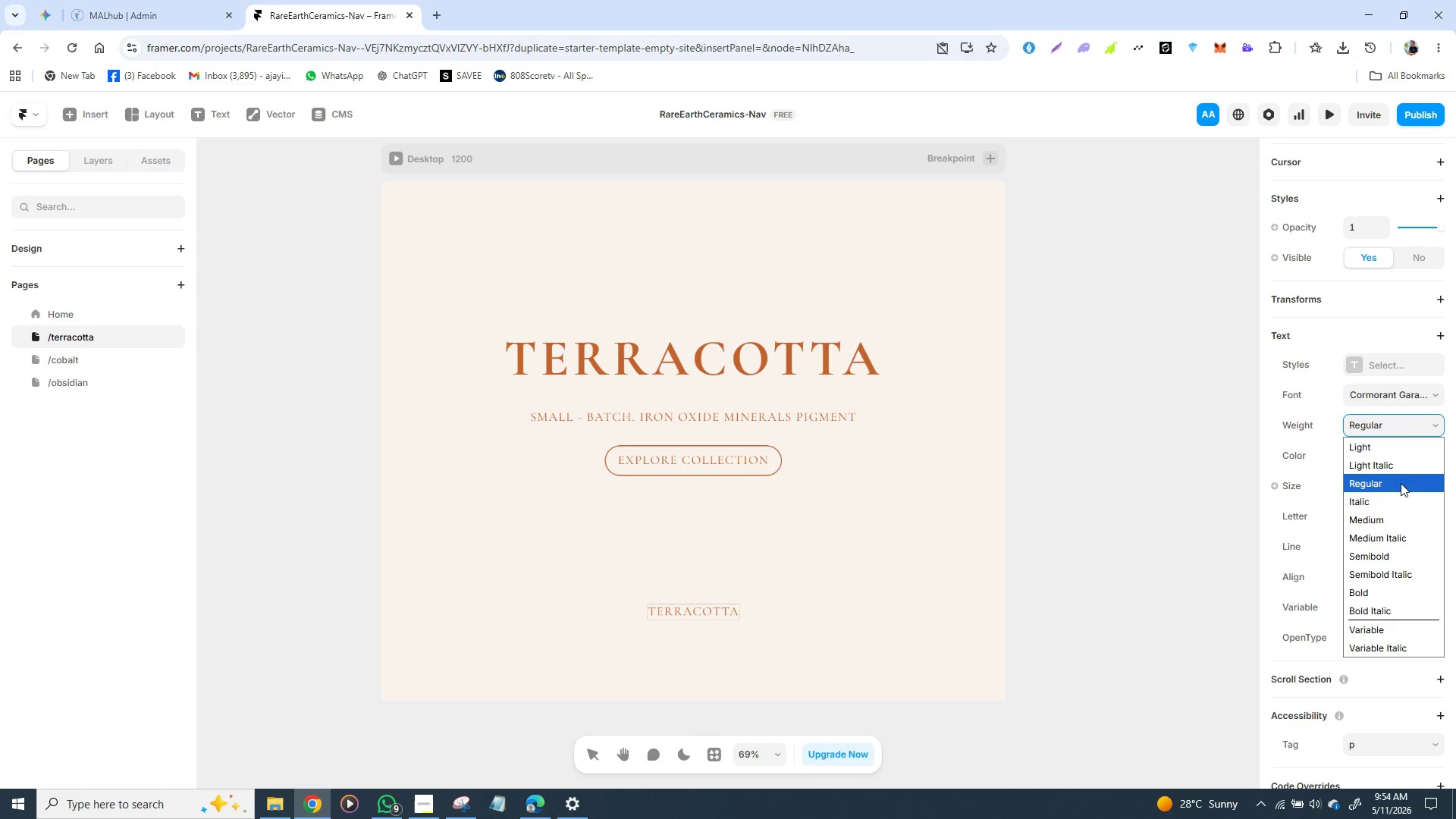 
left_click([1392, 514])
 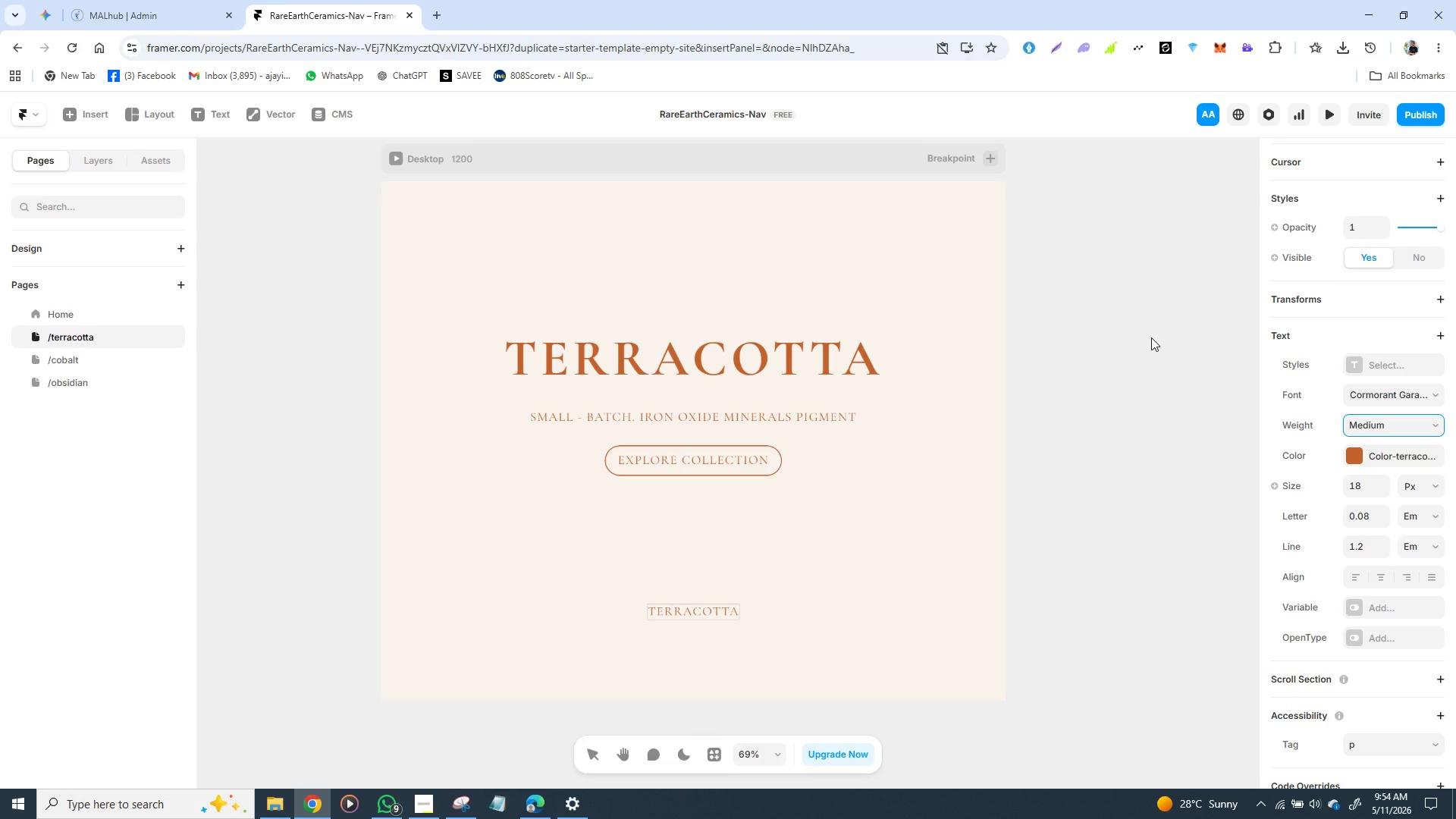 
wait(9.86)
 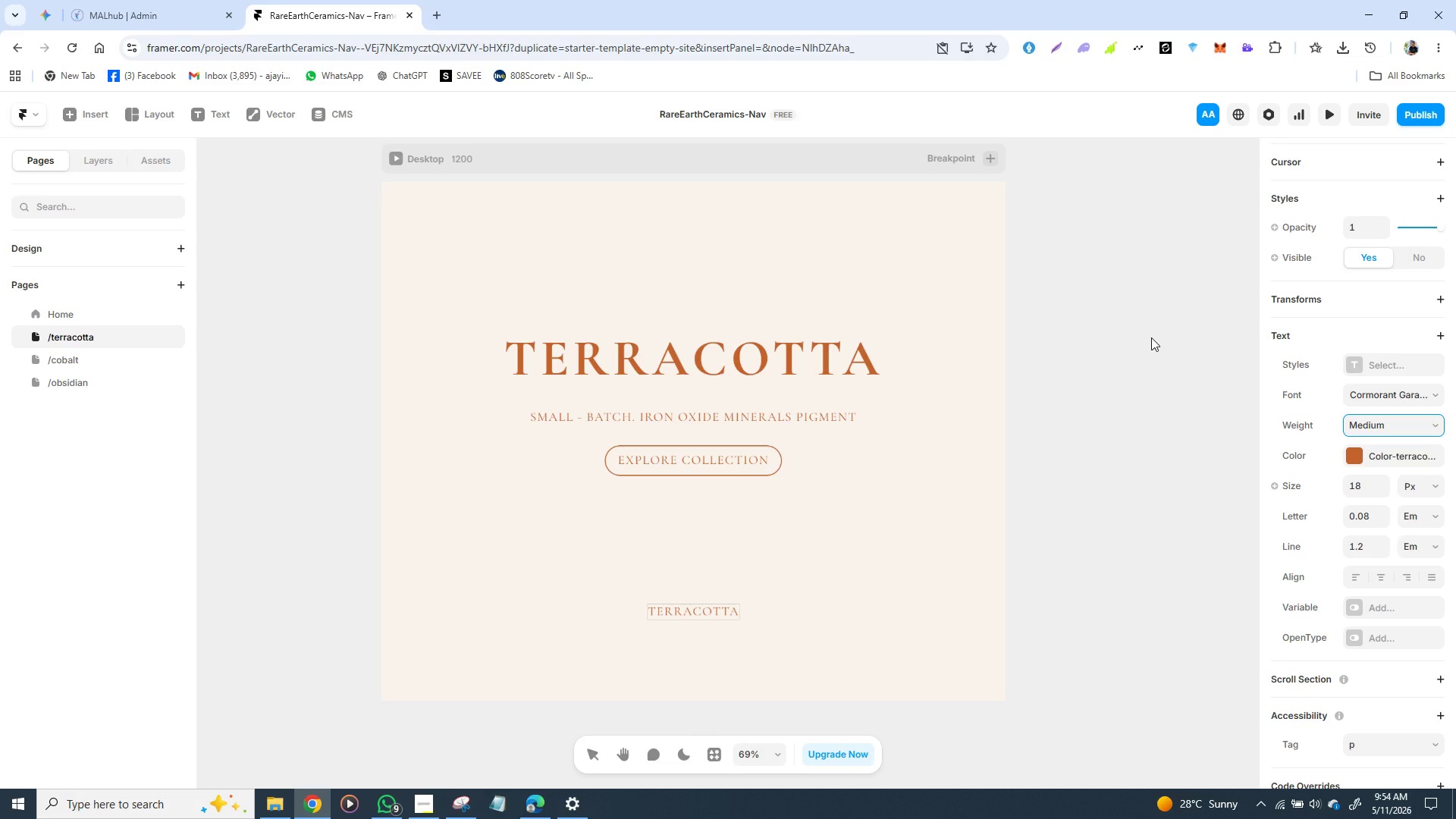 
left_click([758, 598])
 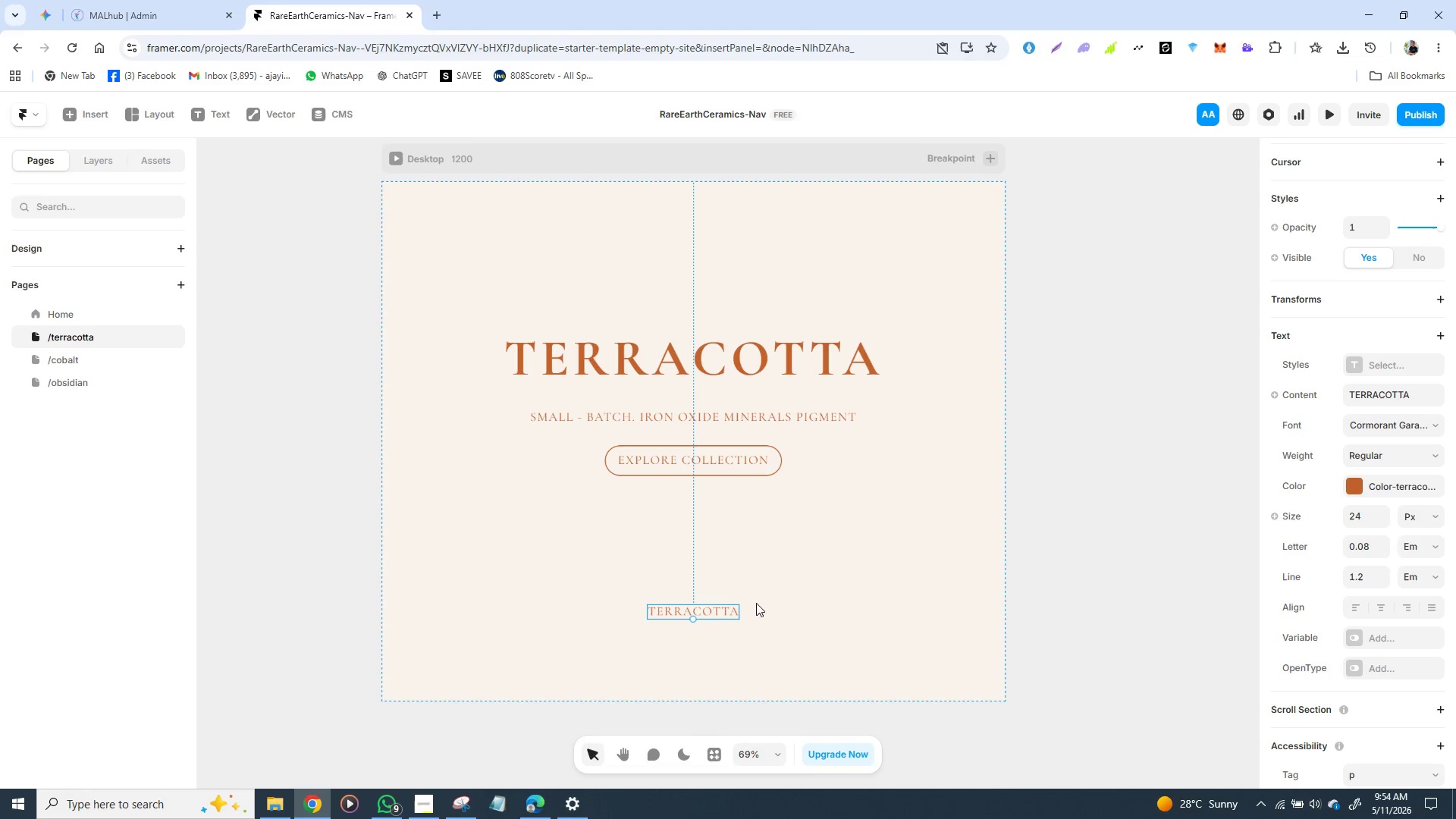 
right_click([713, 617])
 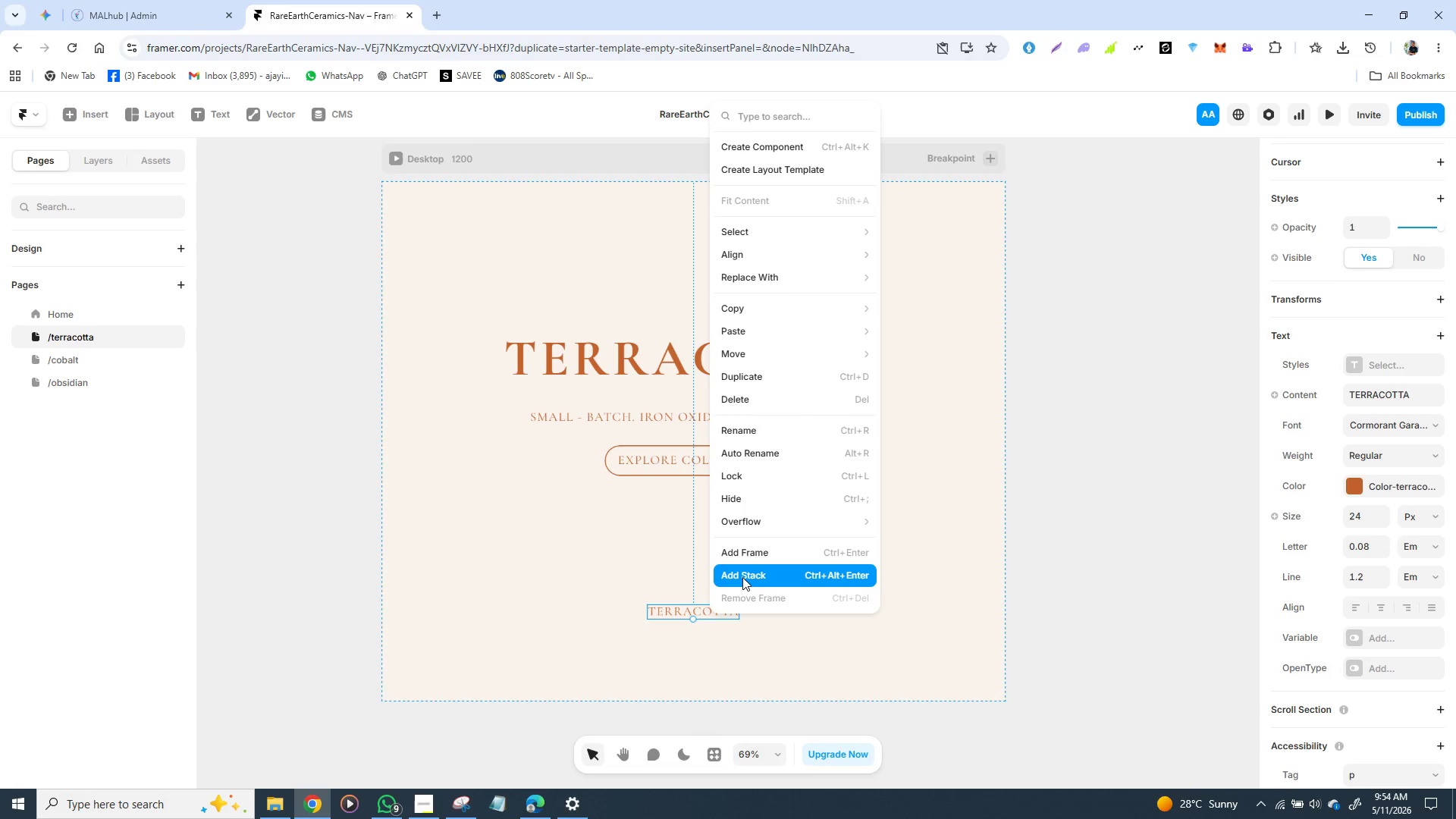 
left_click([742, 577])
 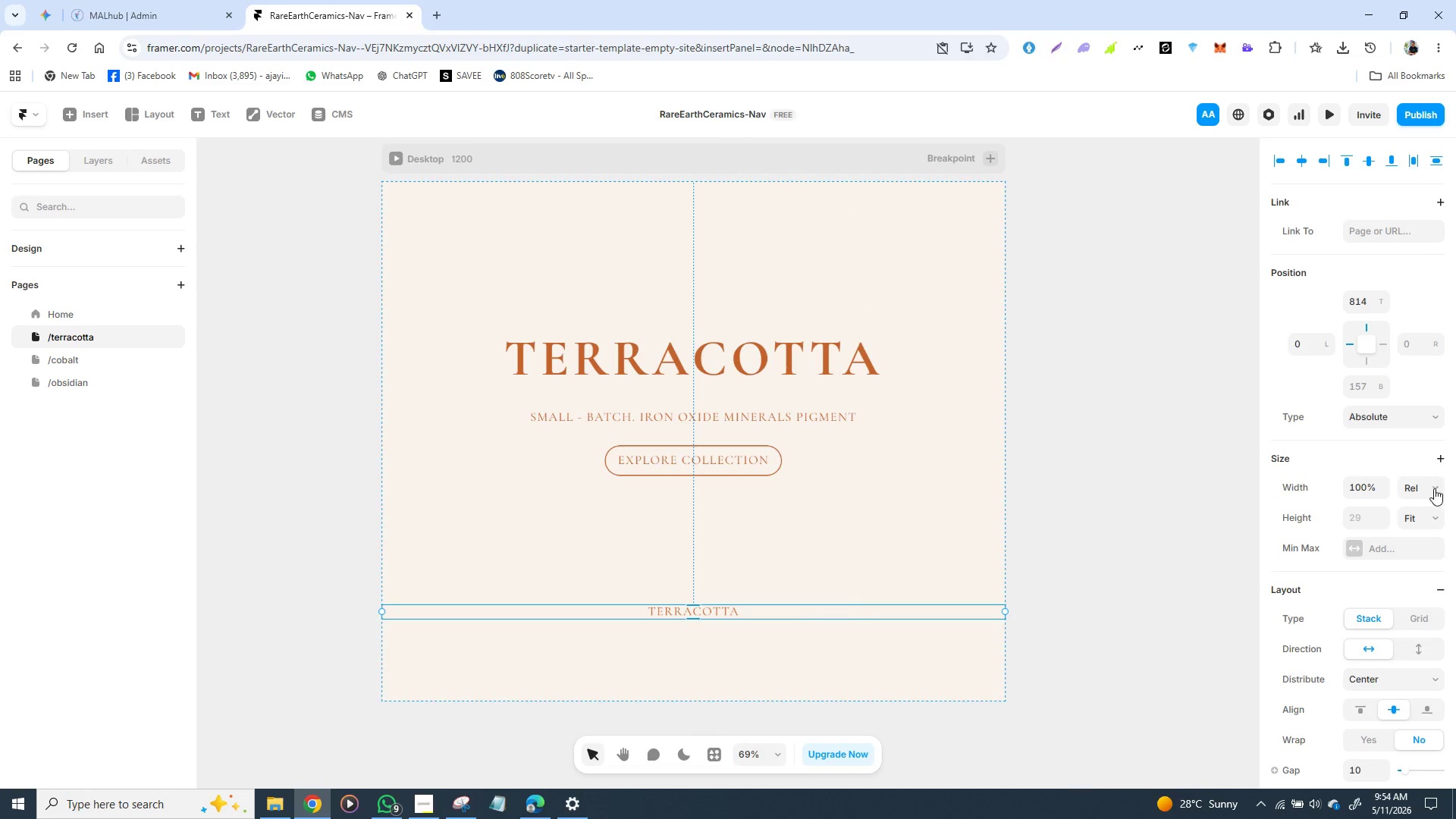 
left_click([1433, 490])
 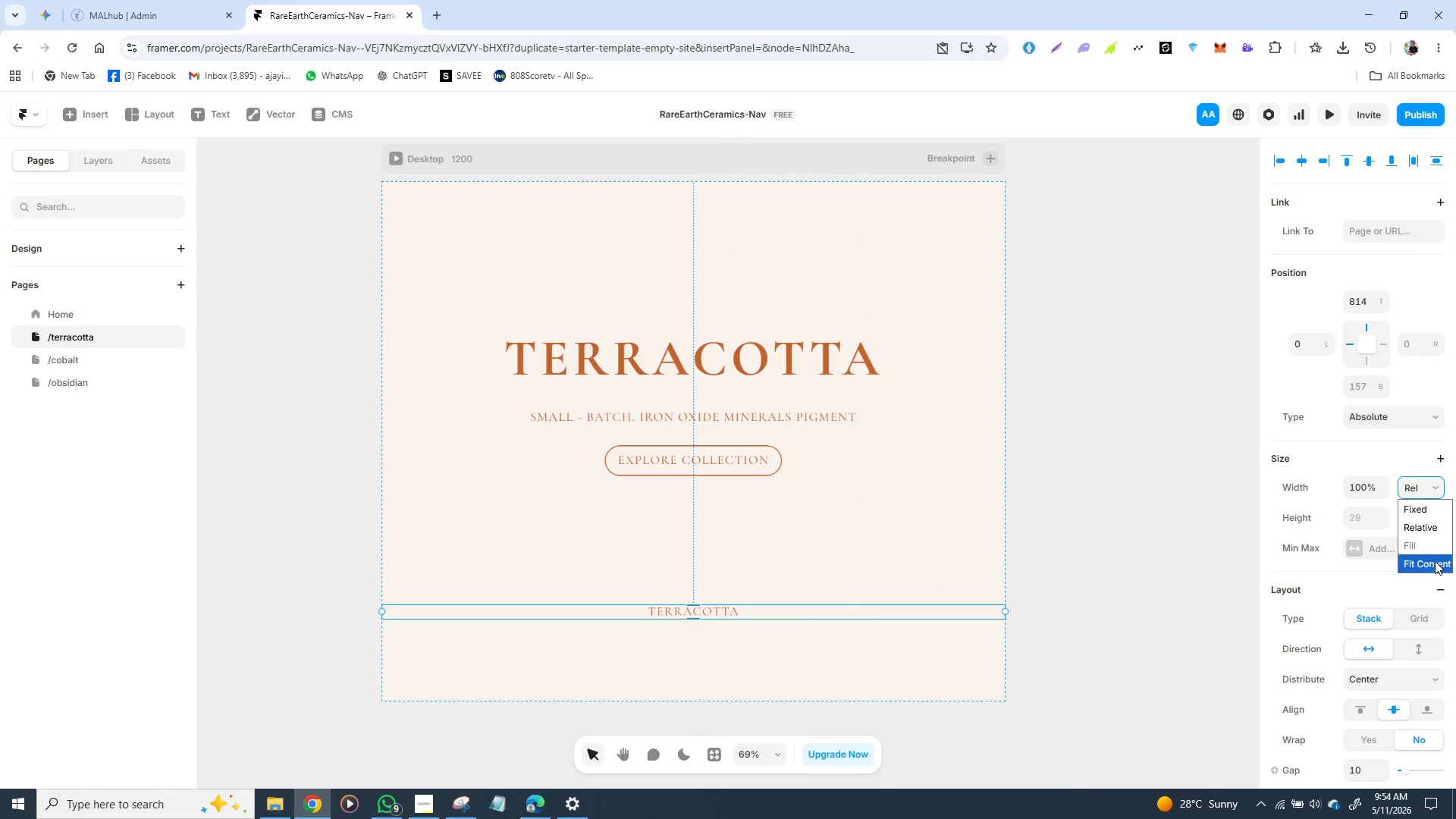 
left_click([1435, 561])
 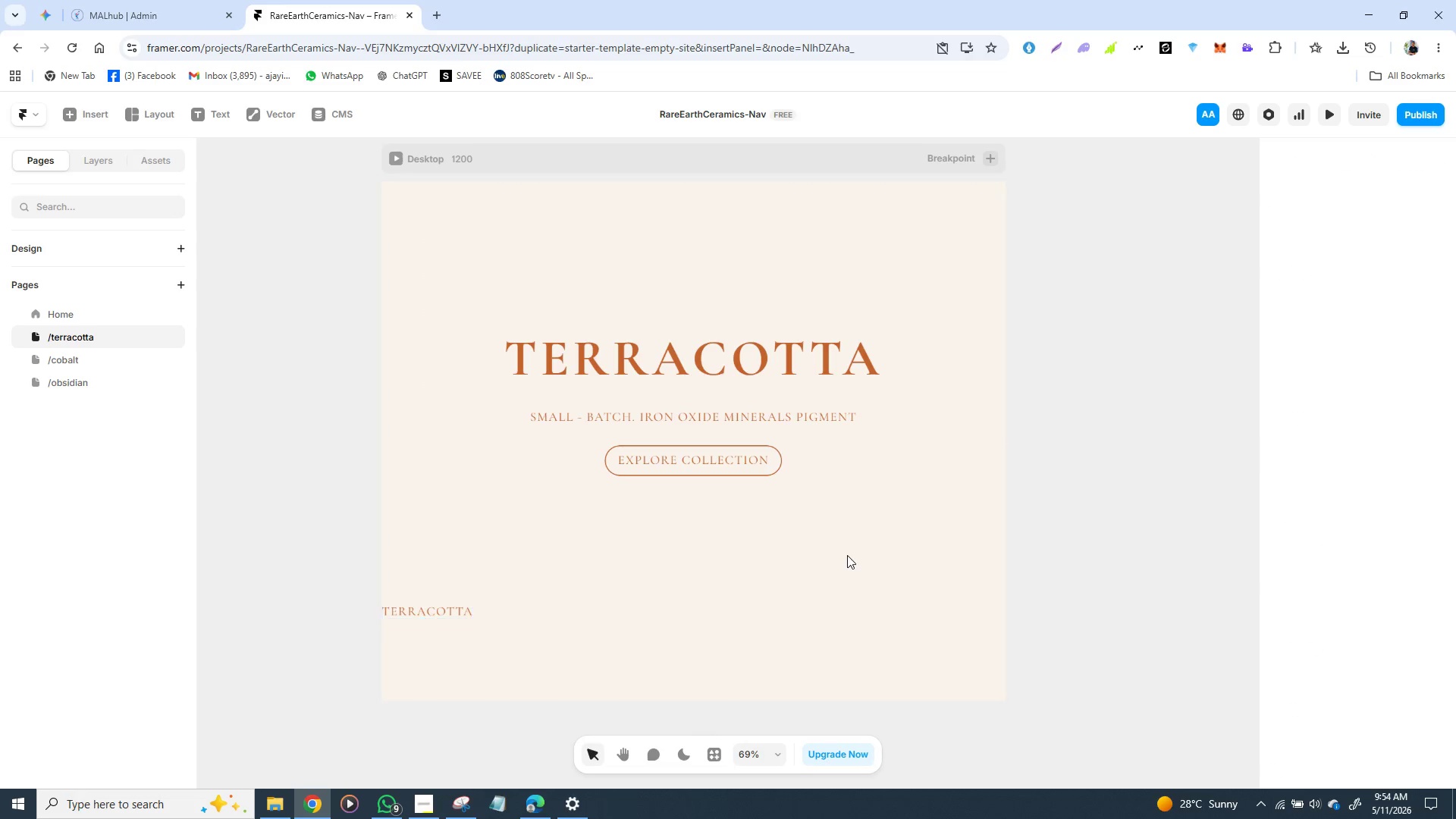 
left_click([847, 555])
 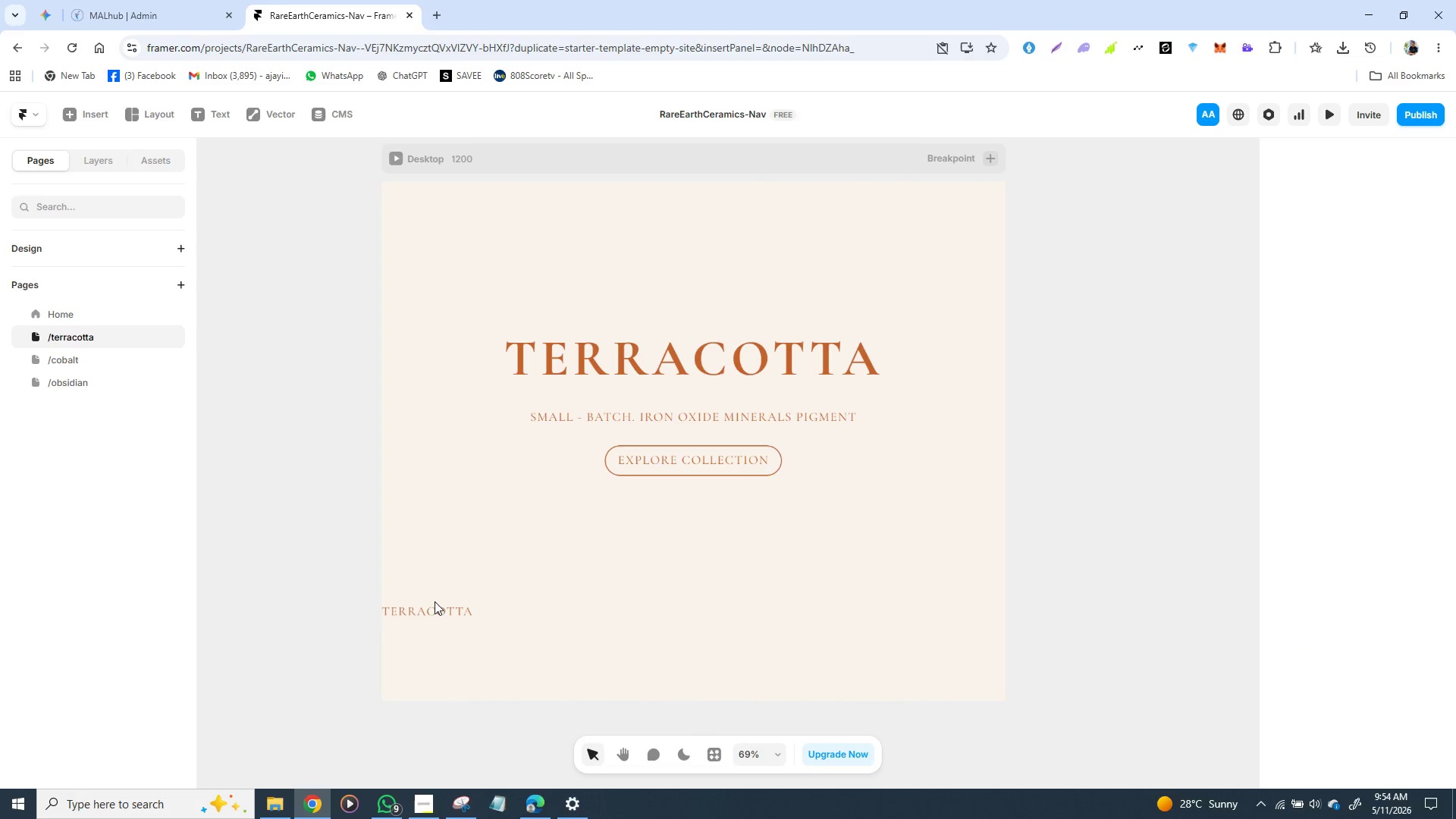 
left_click([435, 601])
 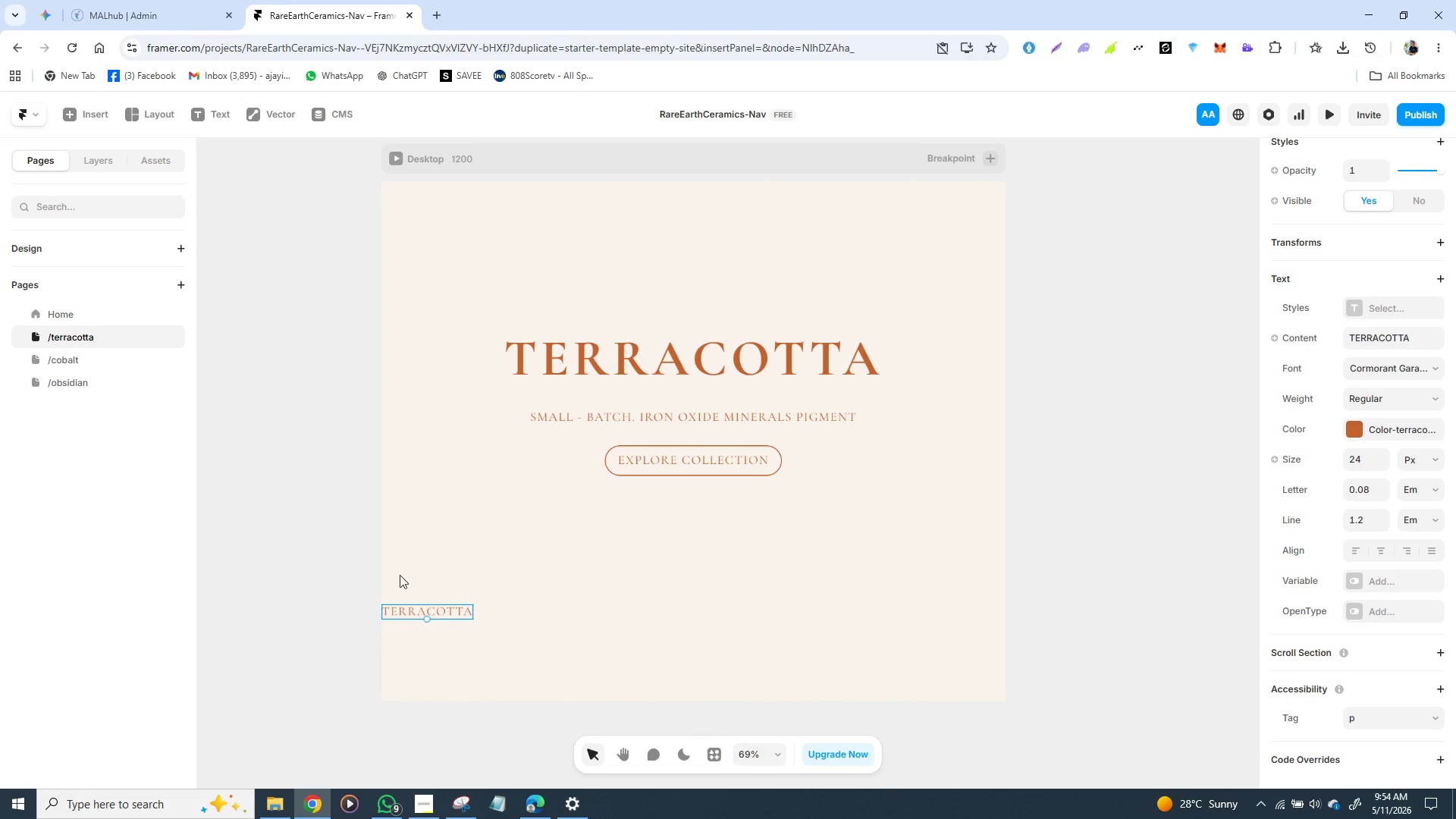 
left_click([438, 604])
 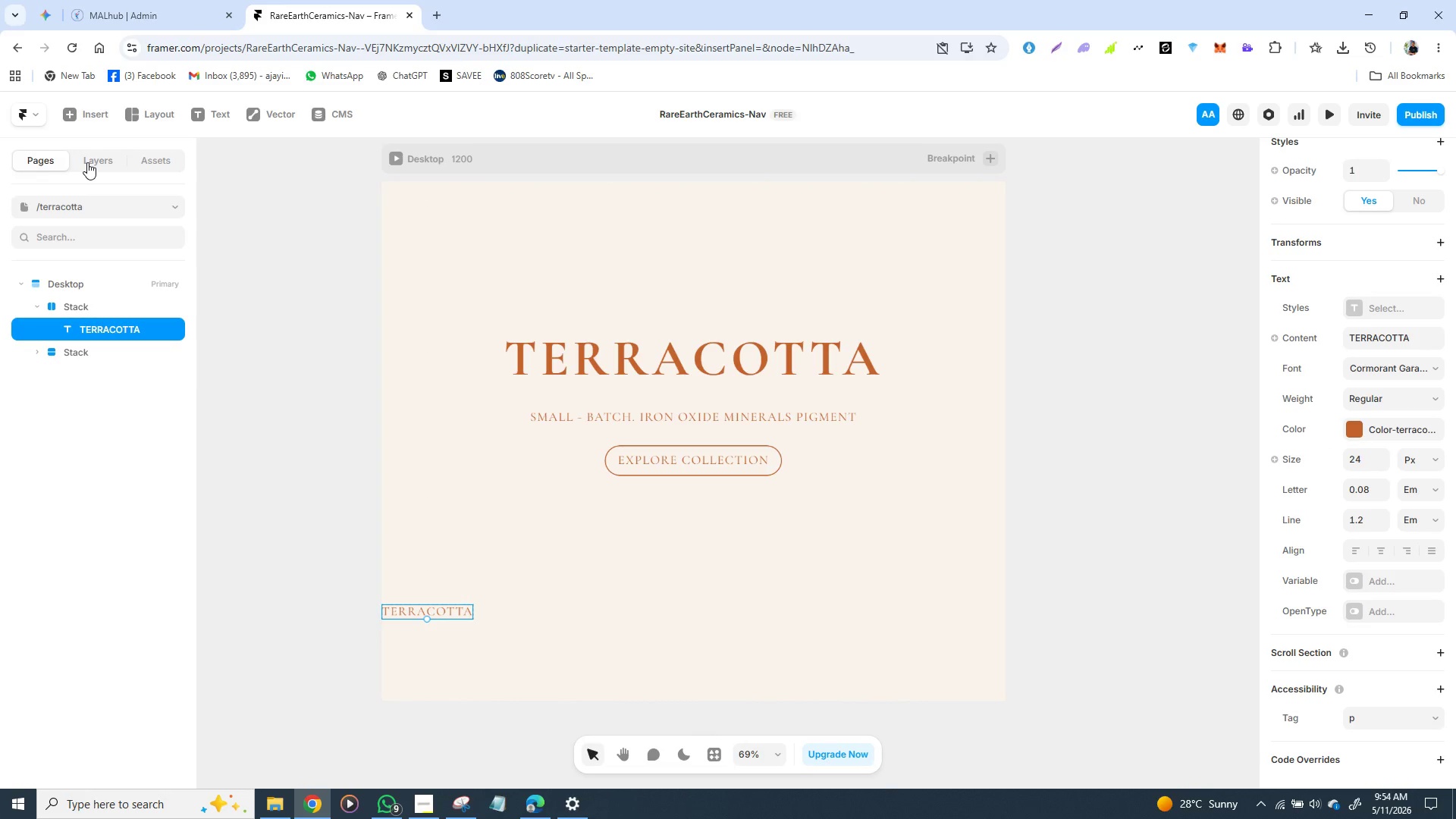 
left_click([87, 162])
 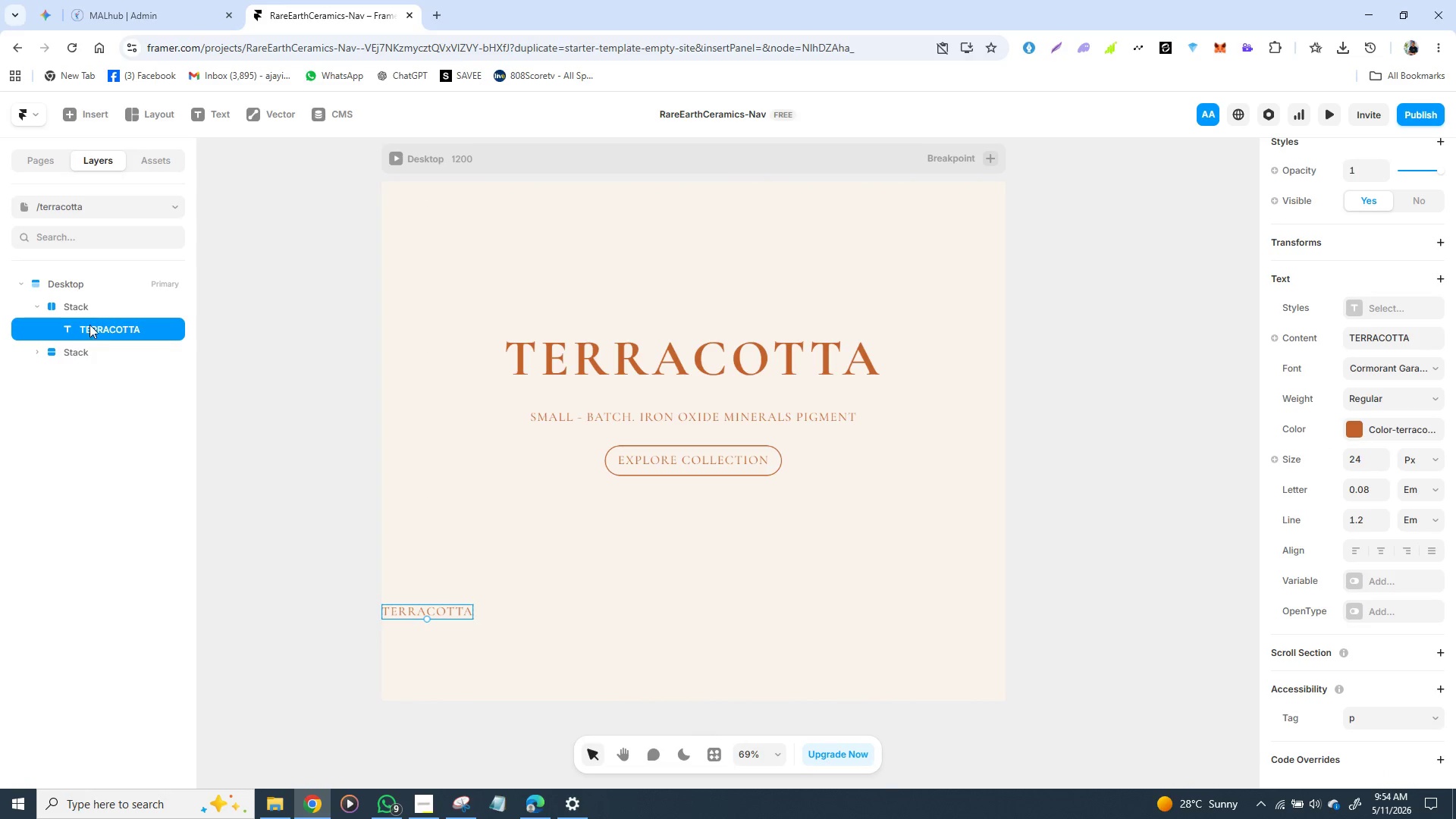 
wait(6.44)
 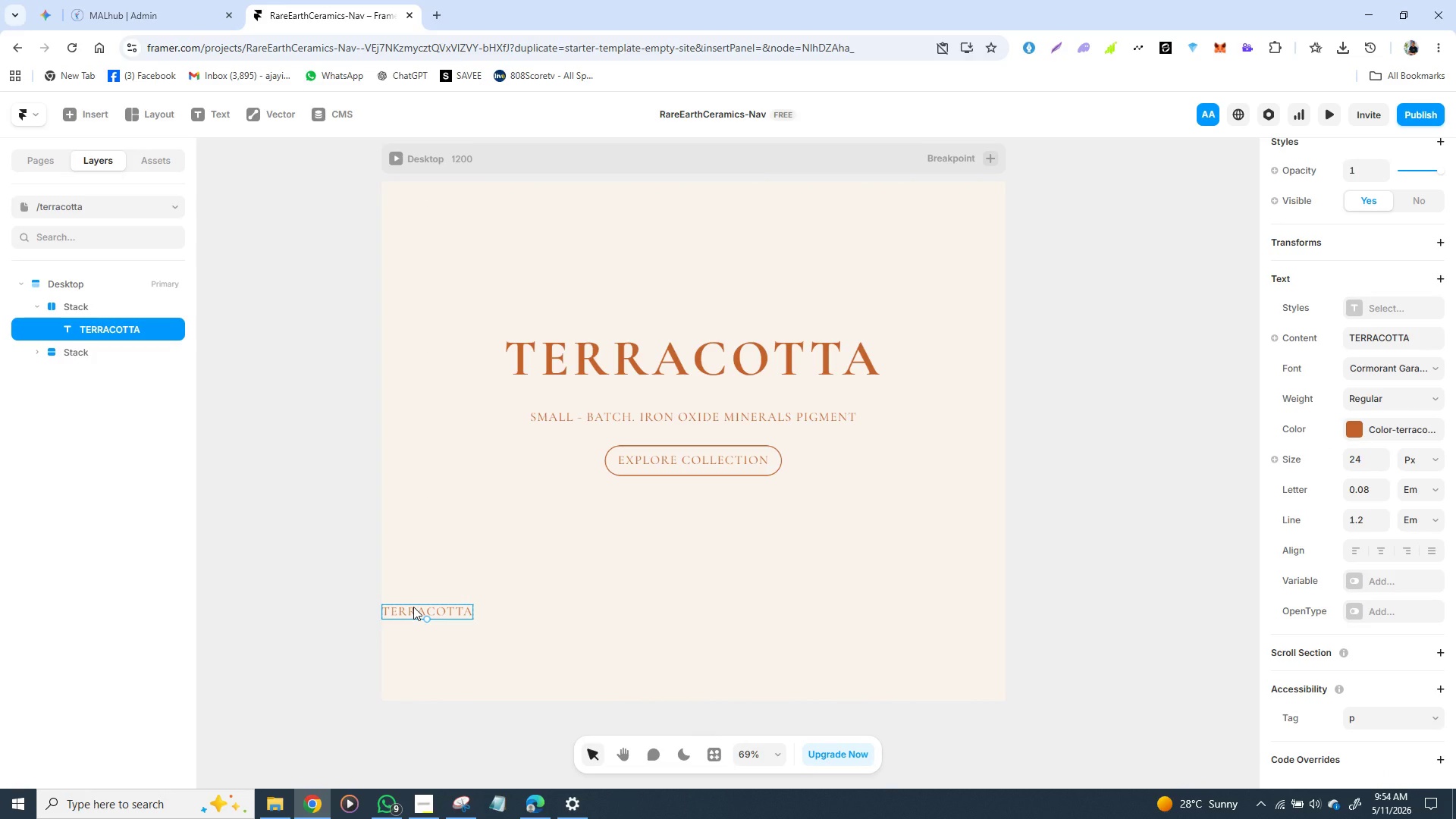 
left_click([77, 309])
 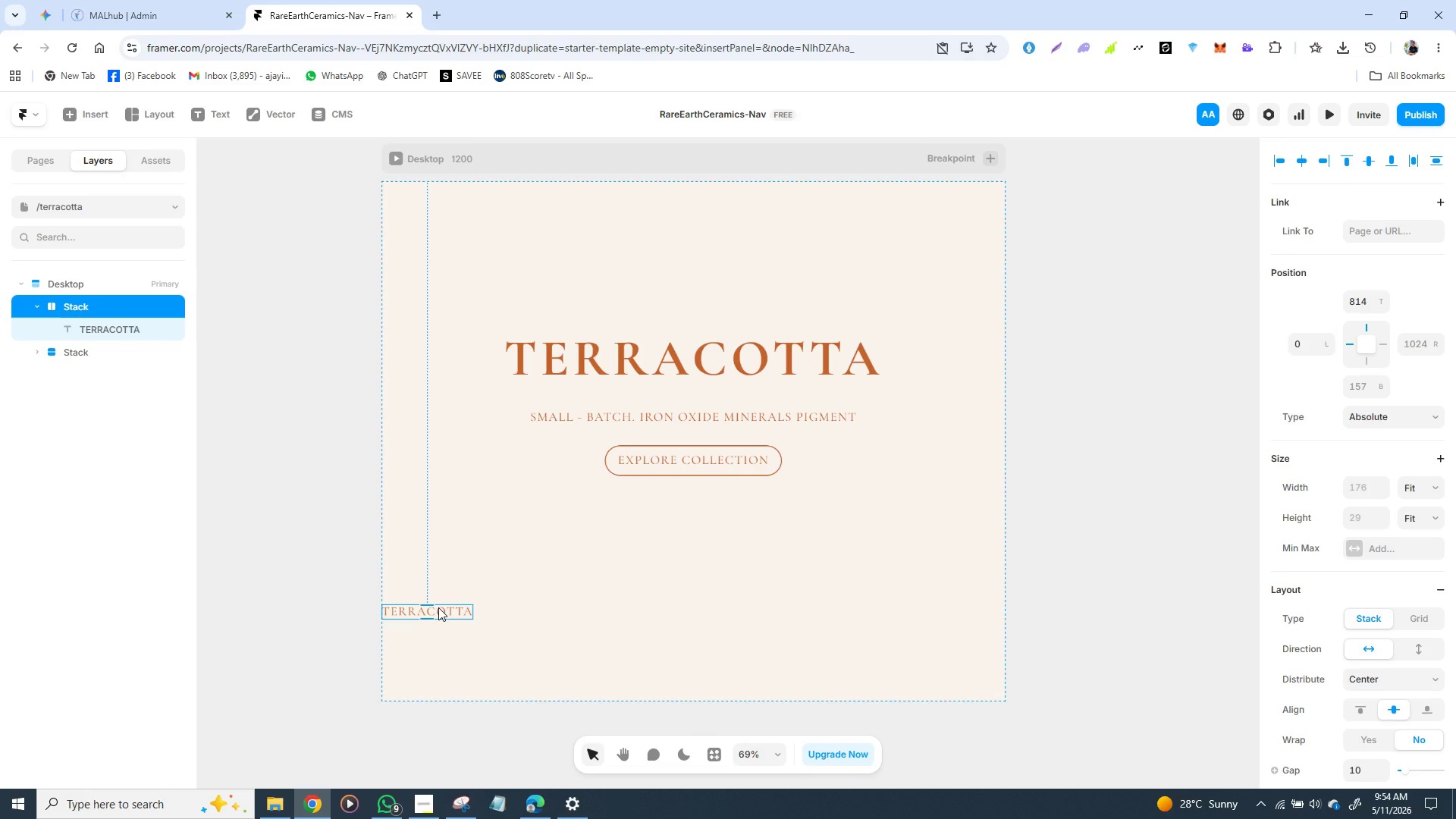 
left_click_drag(start_coordinate=[438, 607], to_coordinate=[536, 598])
 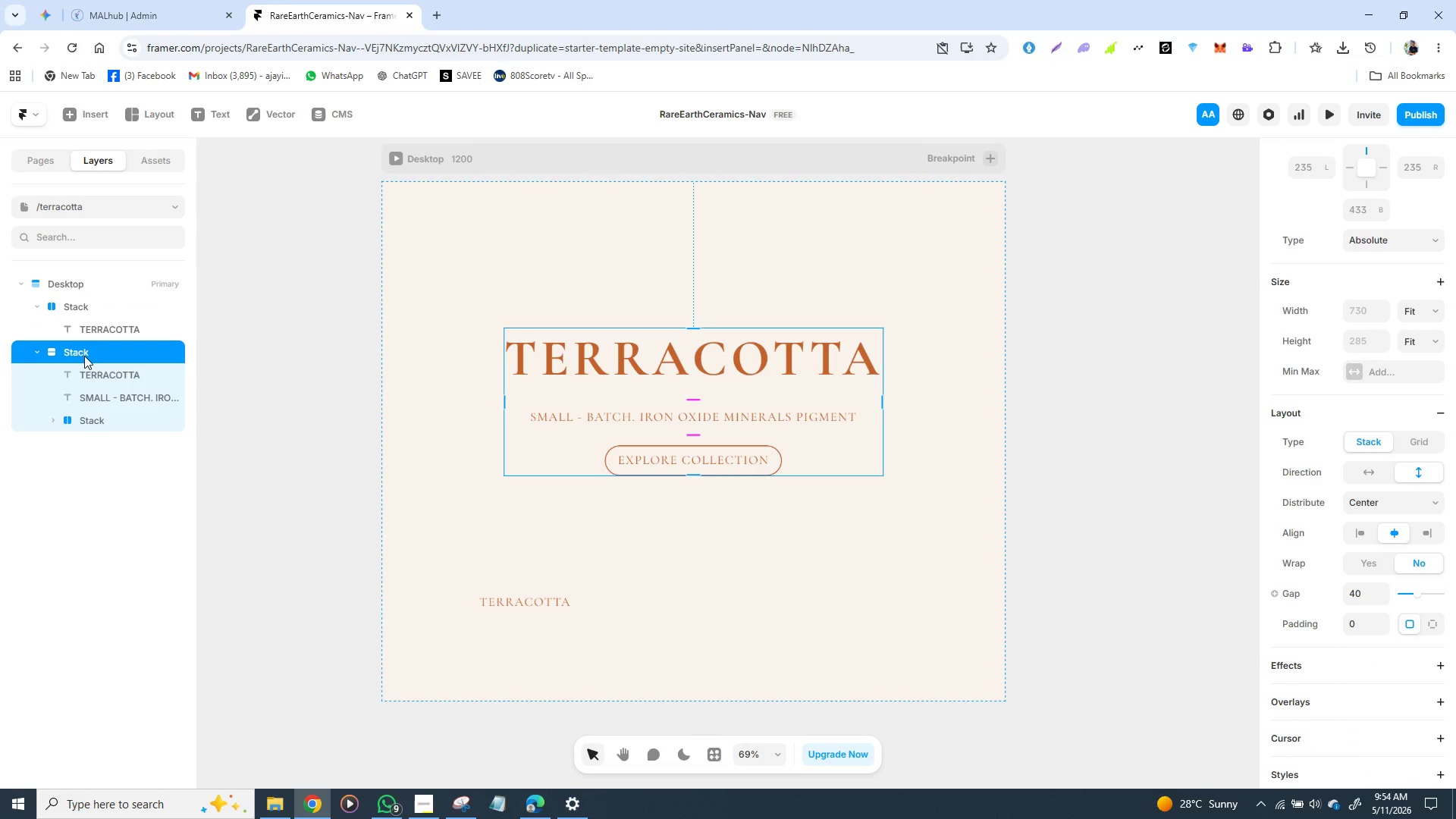 
left_click([84, 356])
 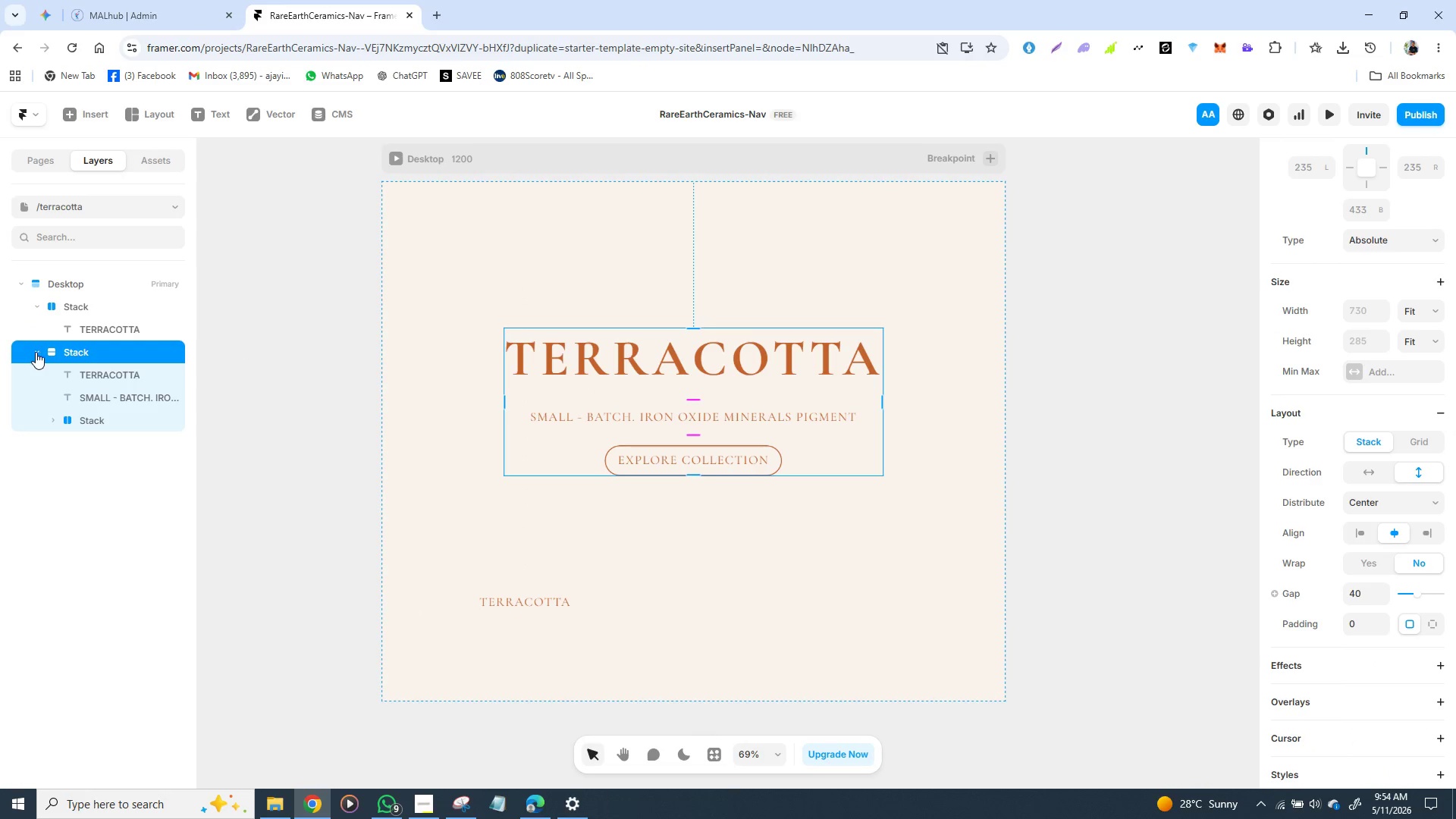 
left_click([36, 352])
 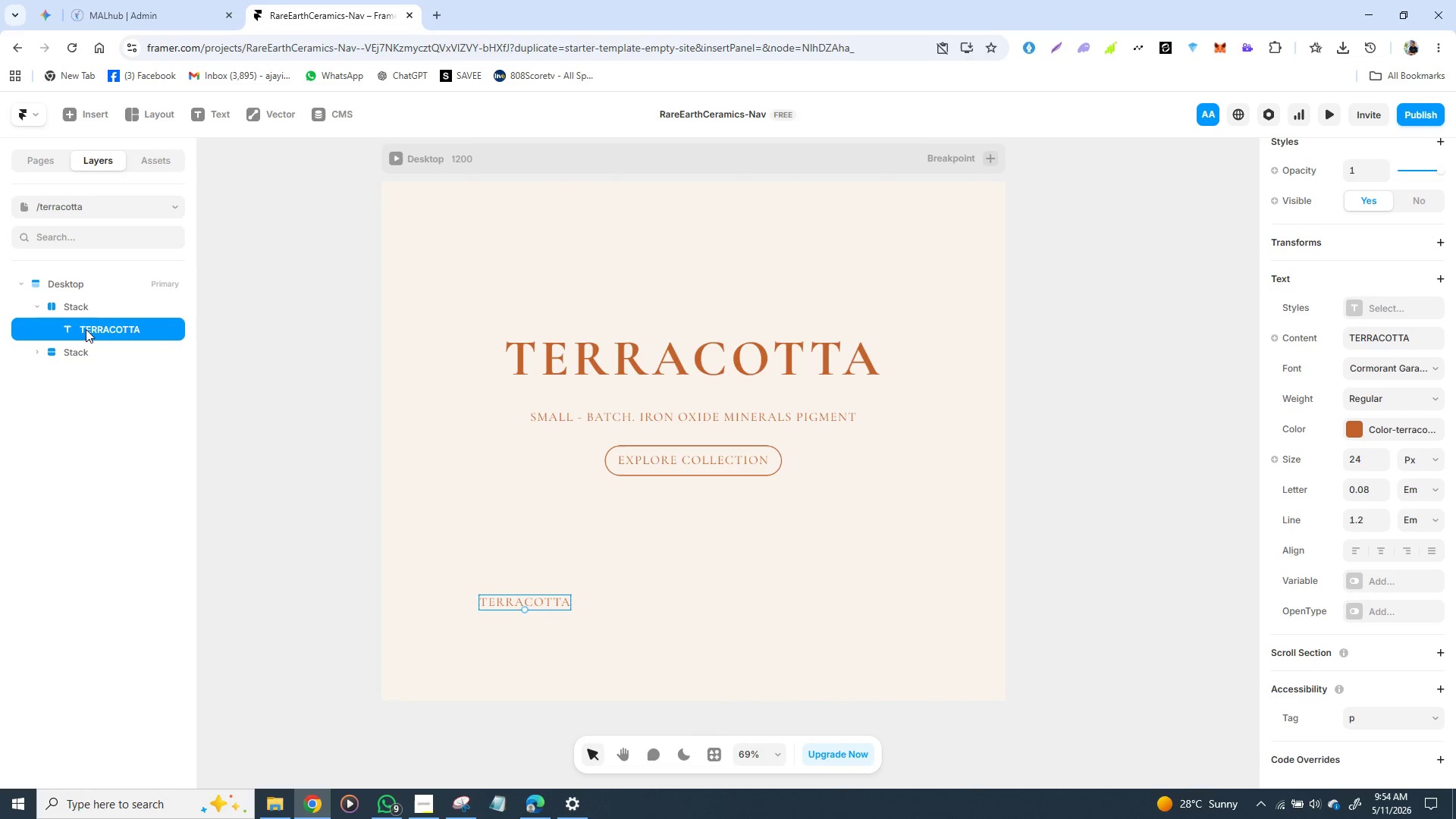 
left_click([86, 329])
 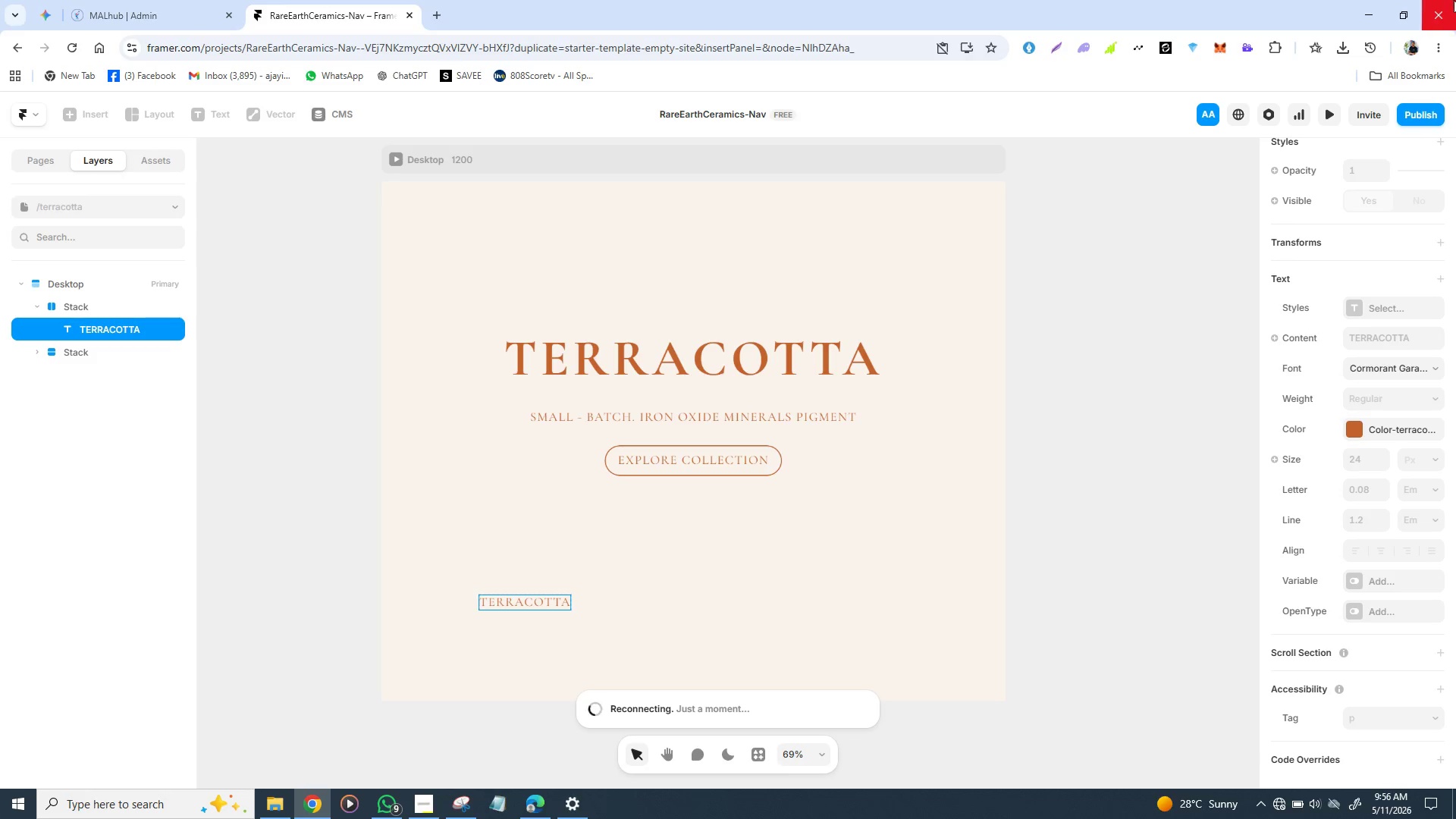 
wait(99.44)
 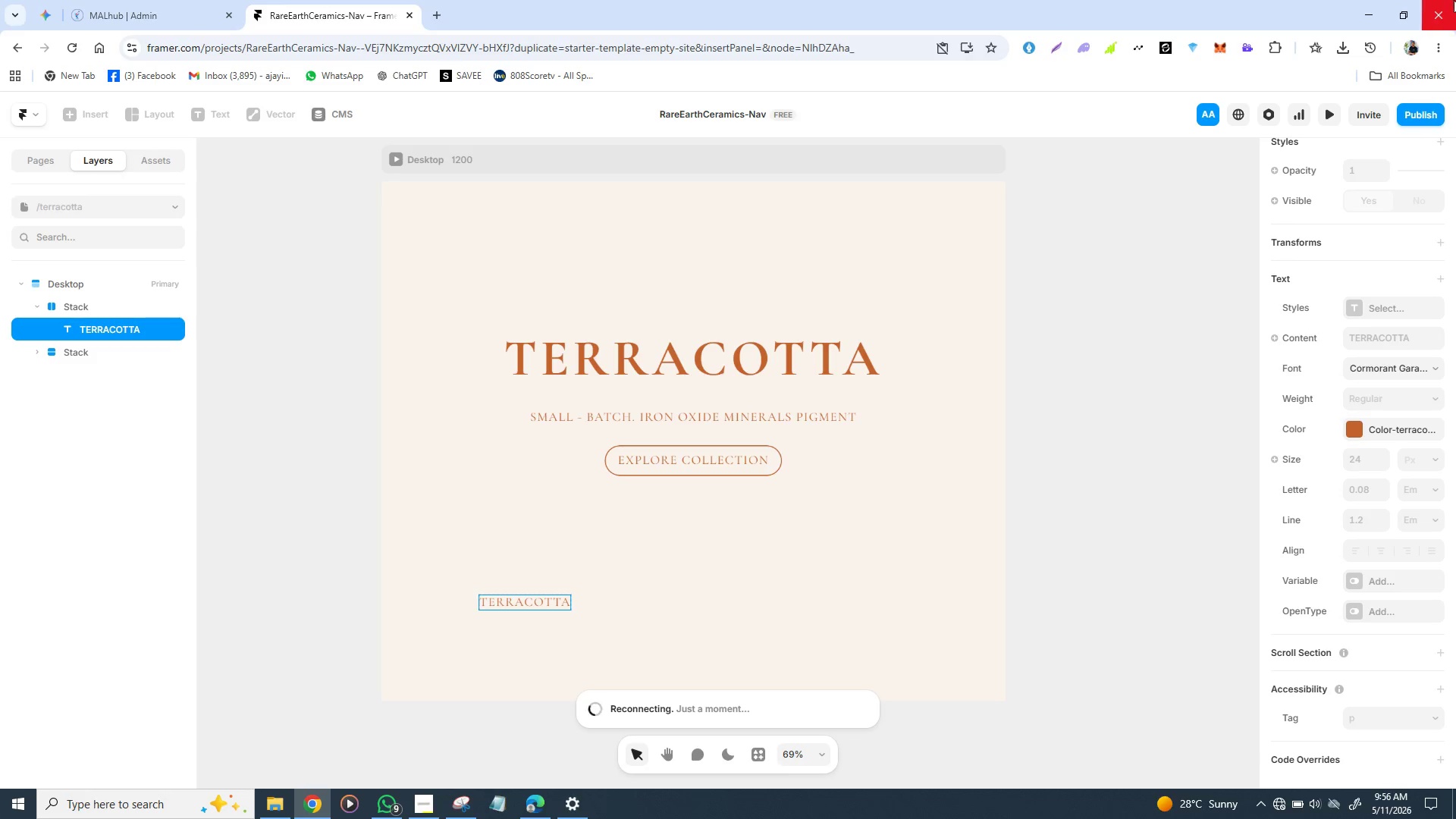 
left_click([1284, 809])
 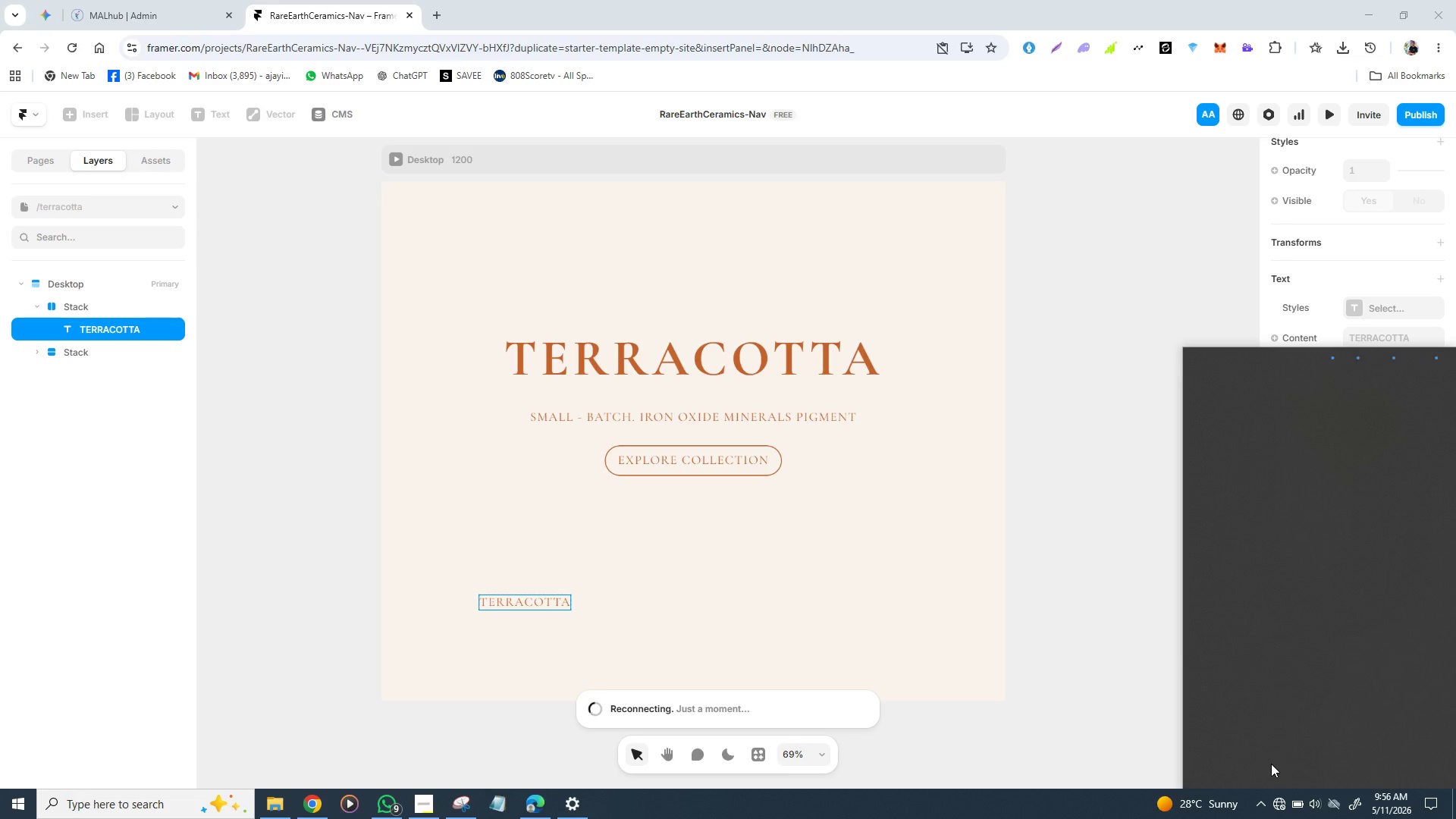 
mouse_move([1247, 736])
 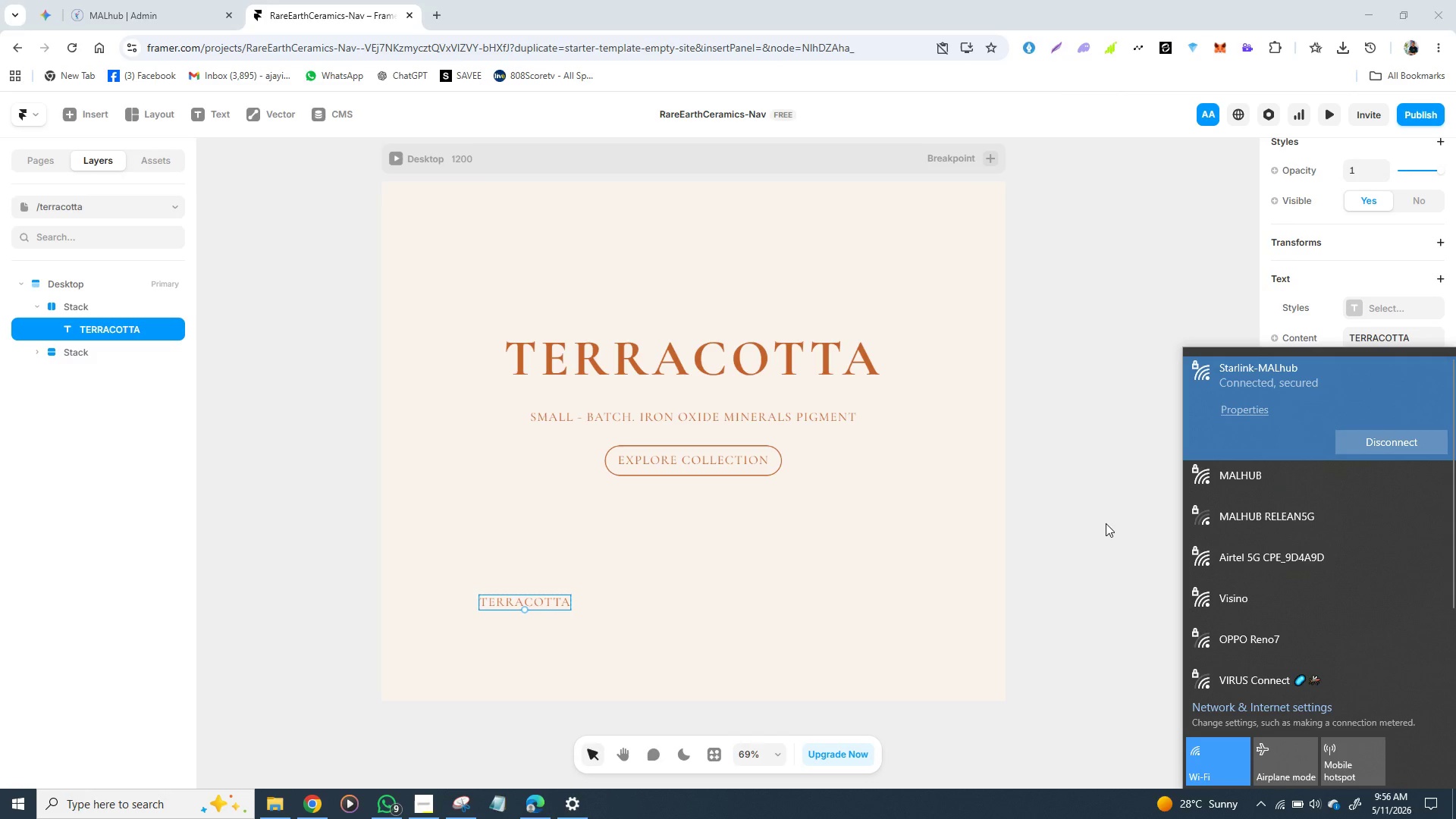 
left_click([1106, 523])
 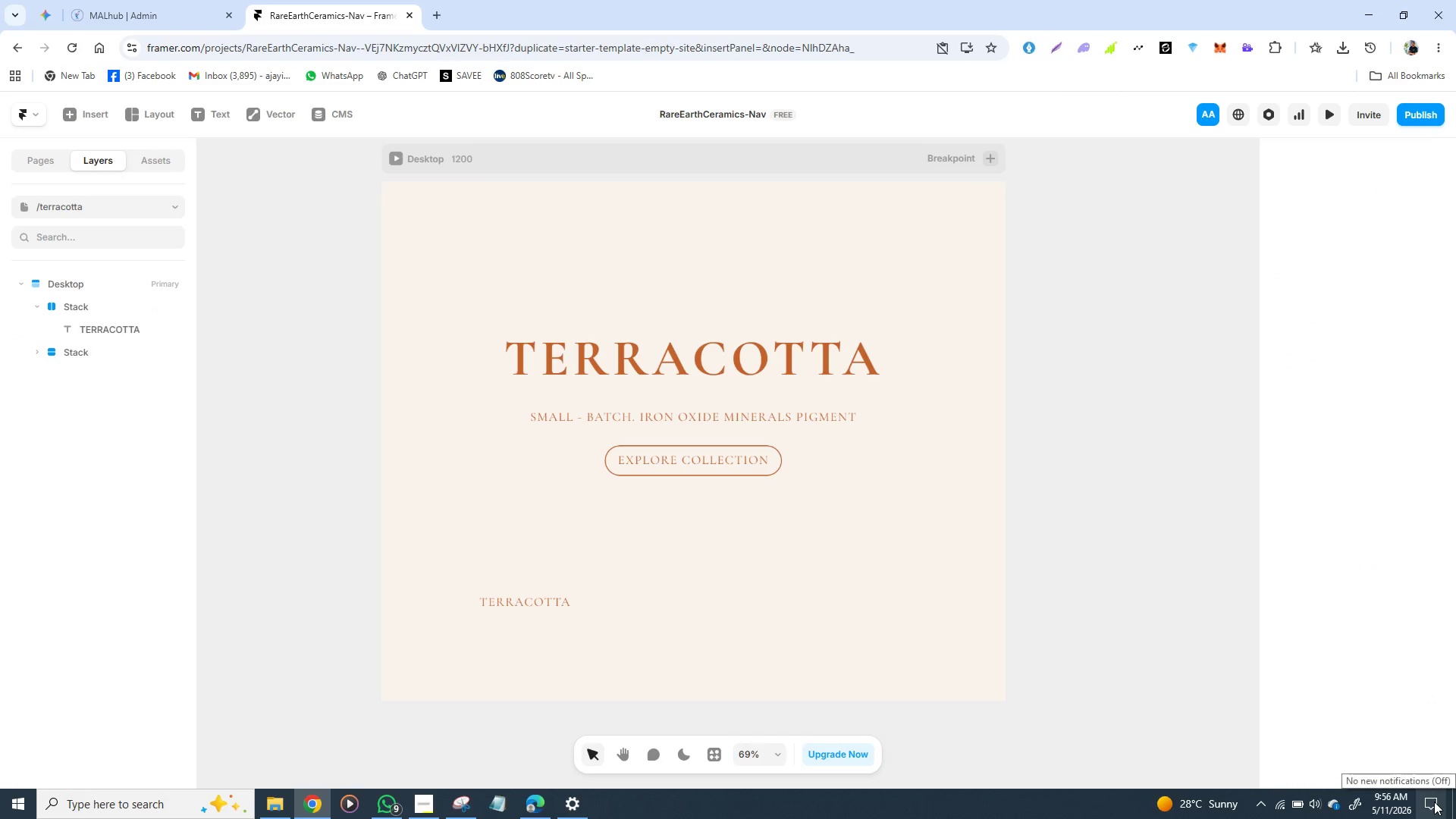 
left_click([1434, 802])
 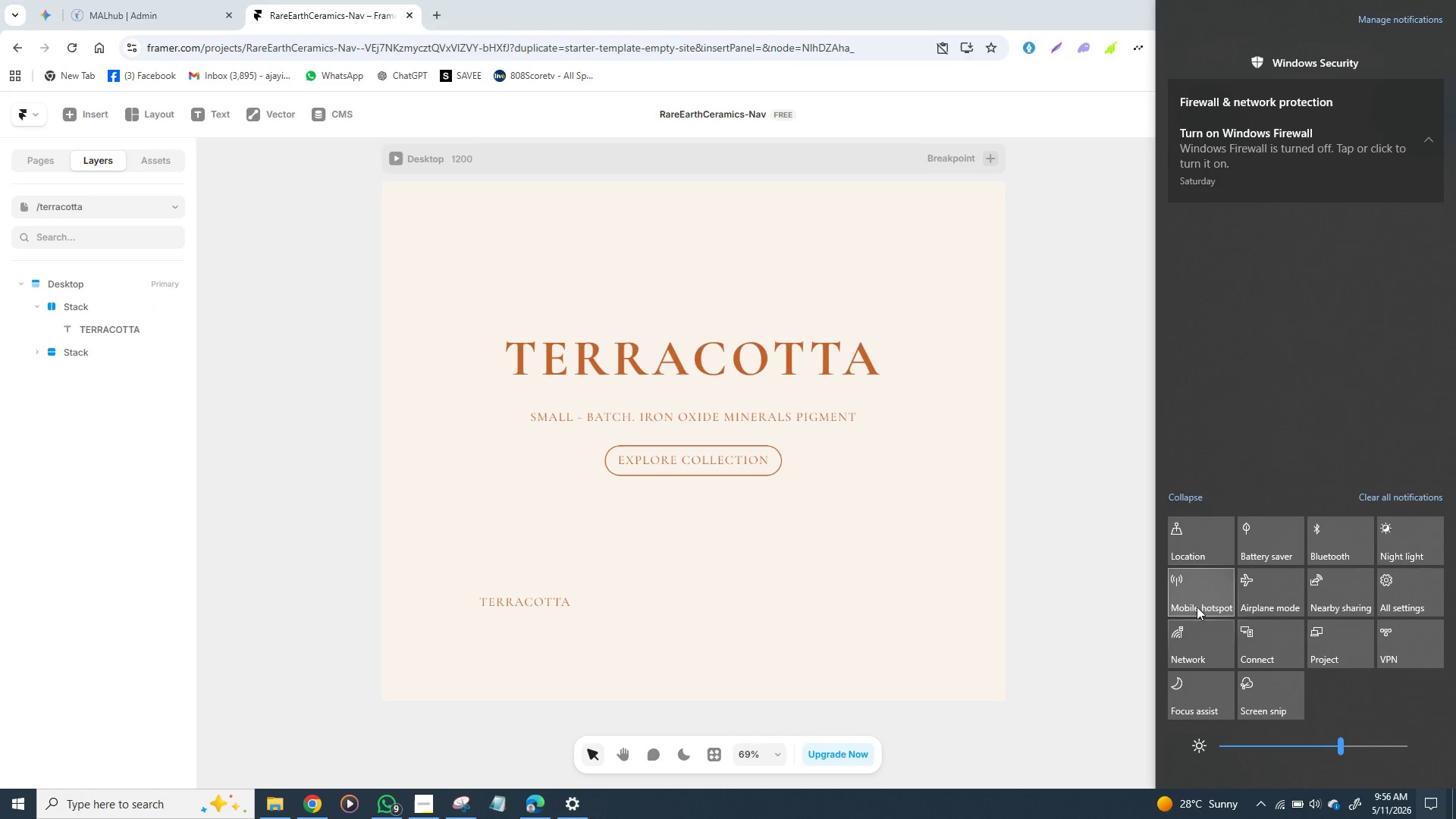 
left_click([1197, 600])
 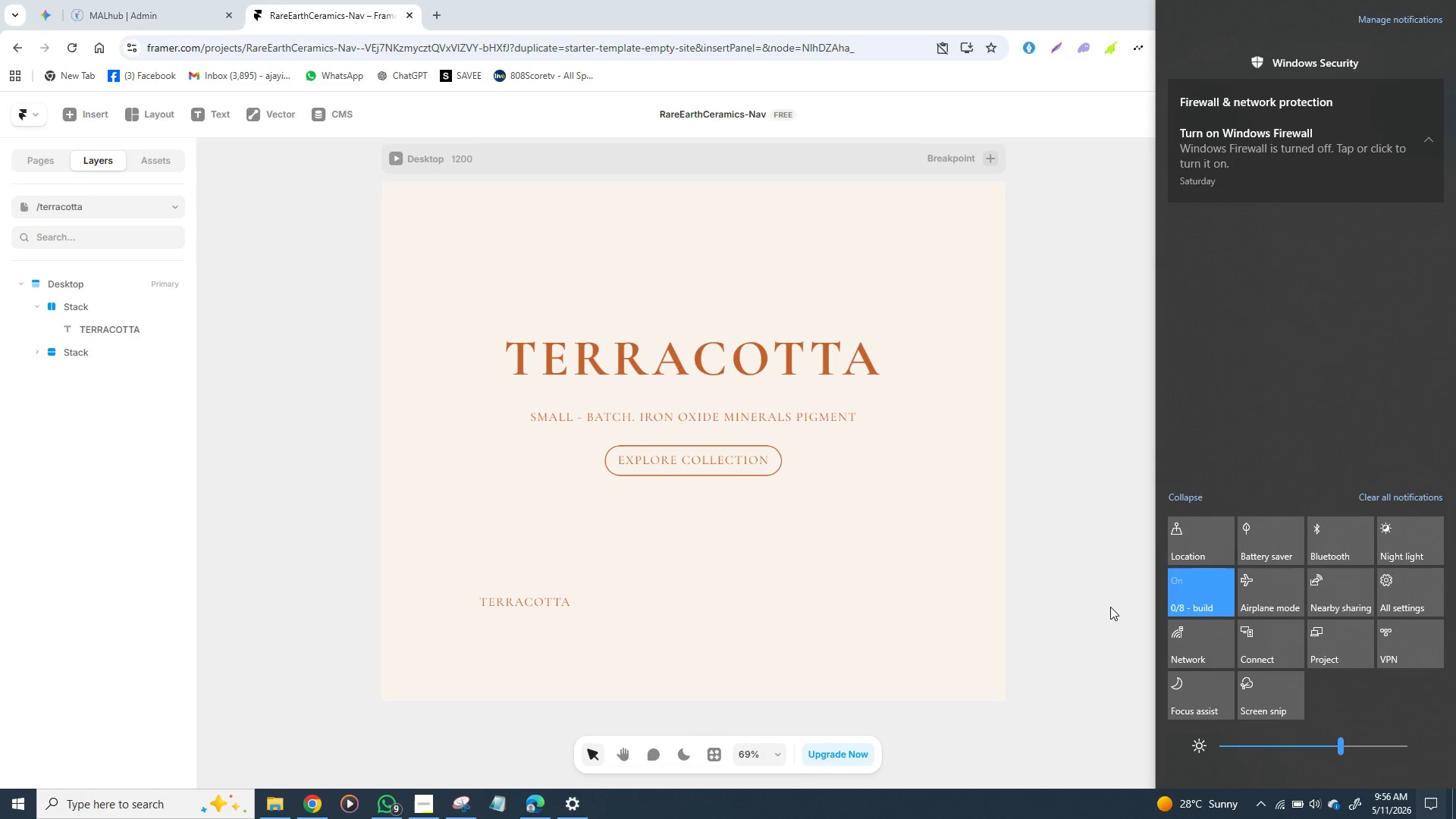 
left_click([1110, 607])
 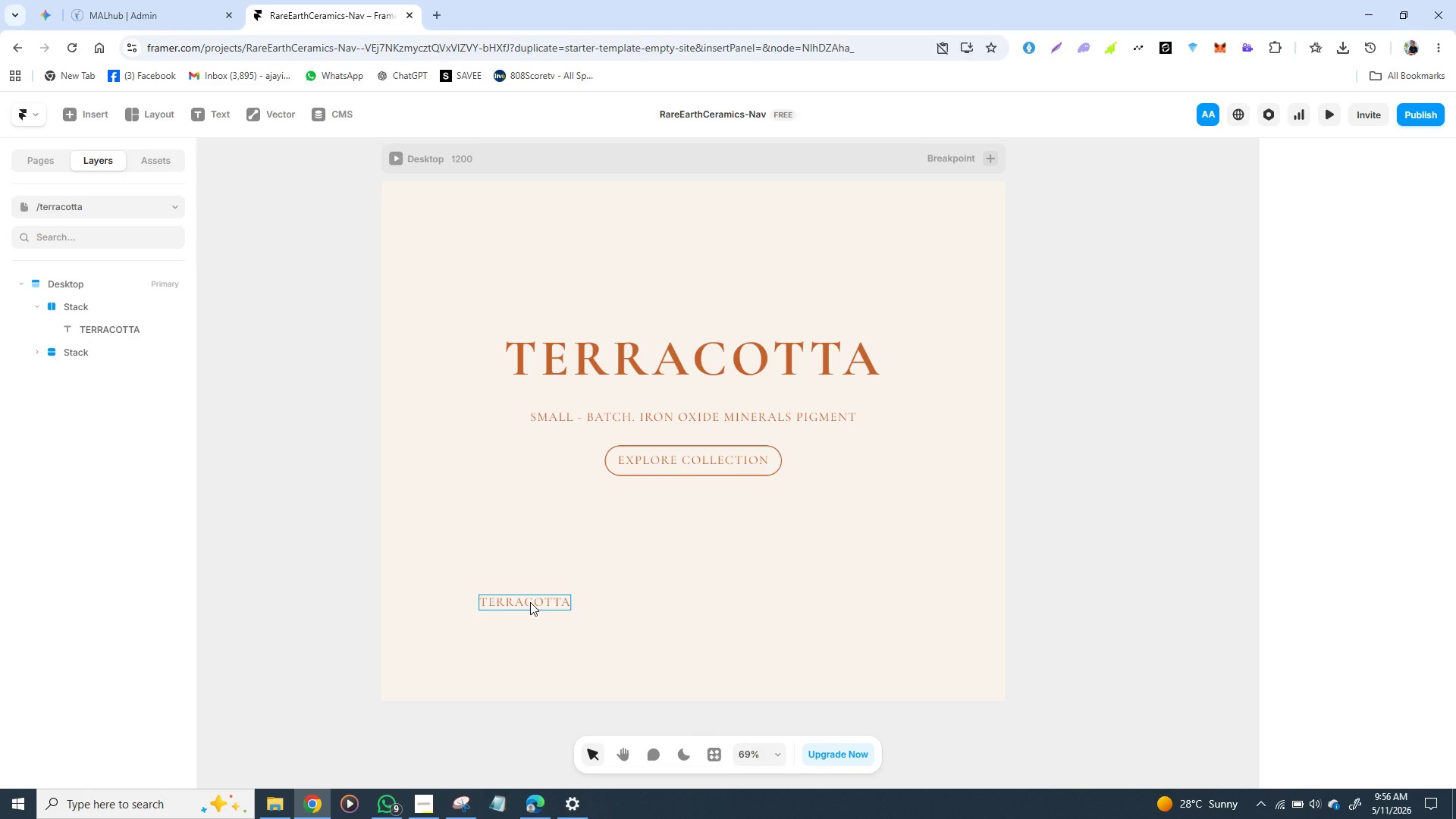 
left_click([530, 602])
 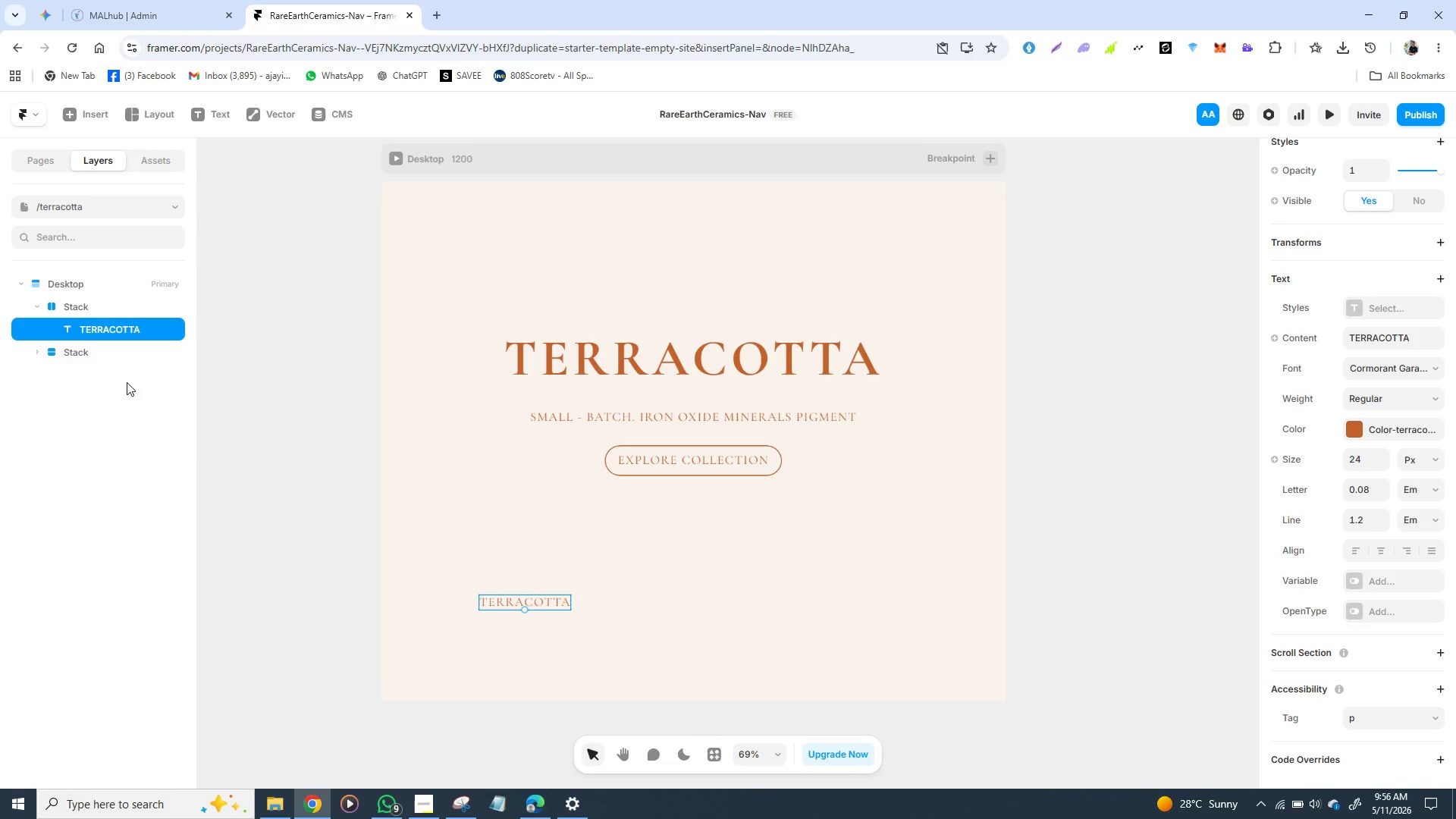 
wait(5.08)
 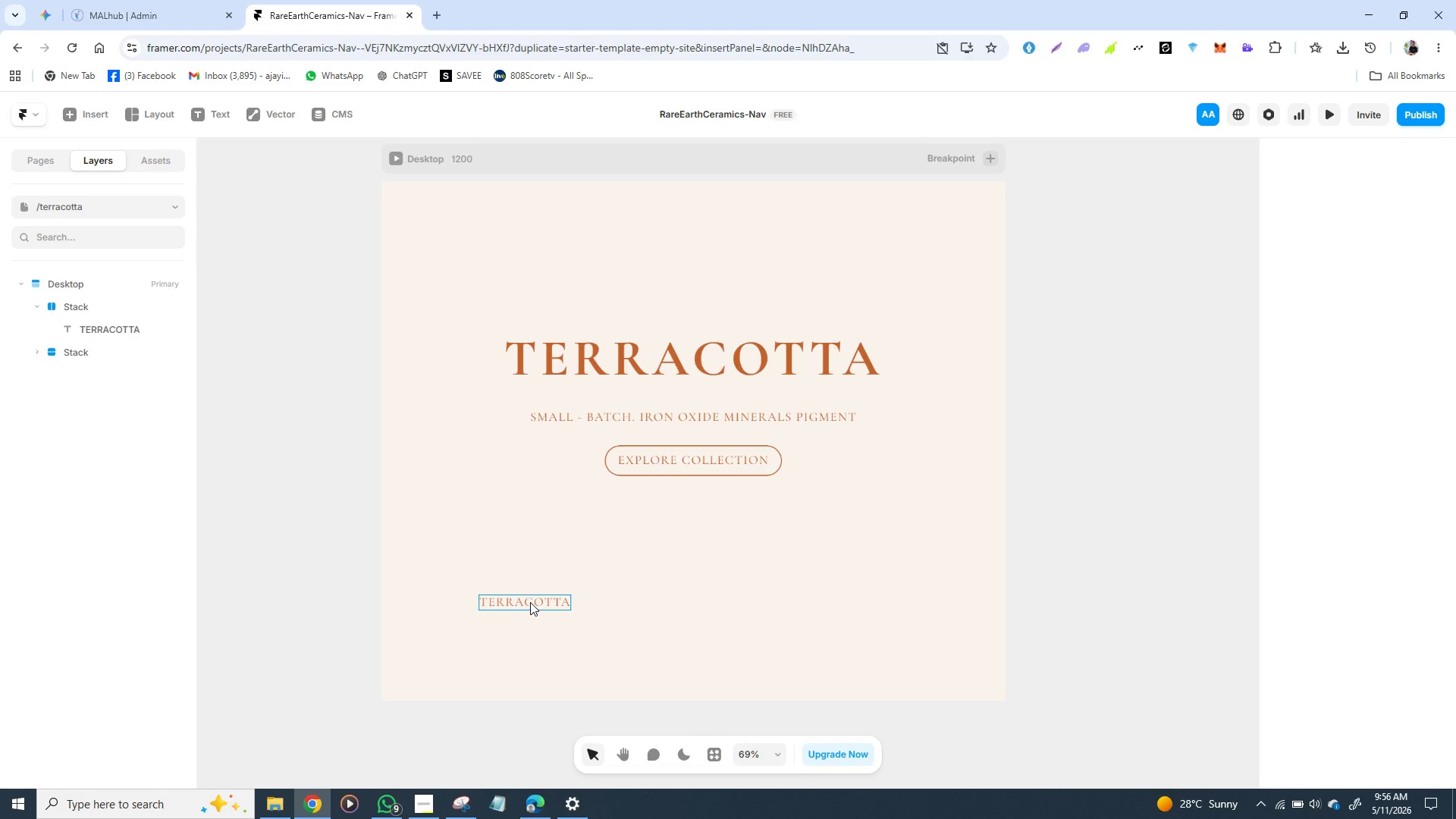 
left_click([67, 306])
 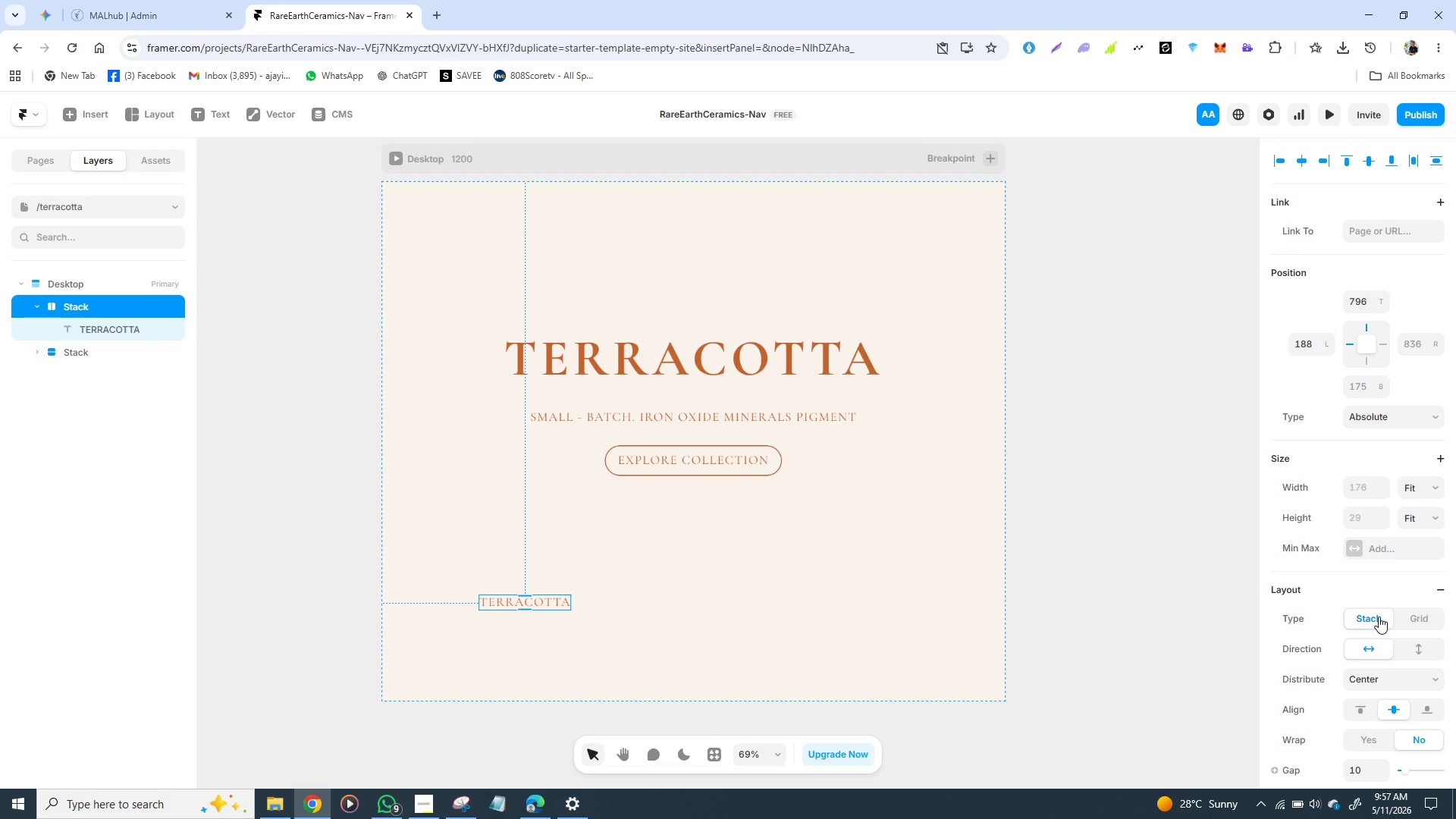 
scroll: coordinate [1364, 622], scroll_direction: down, amount: 1.0
 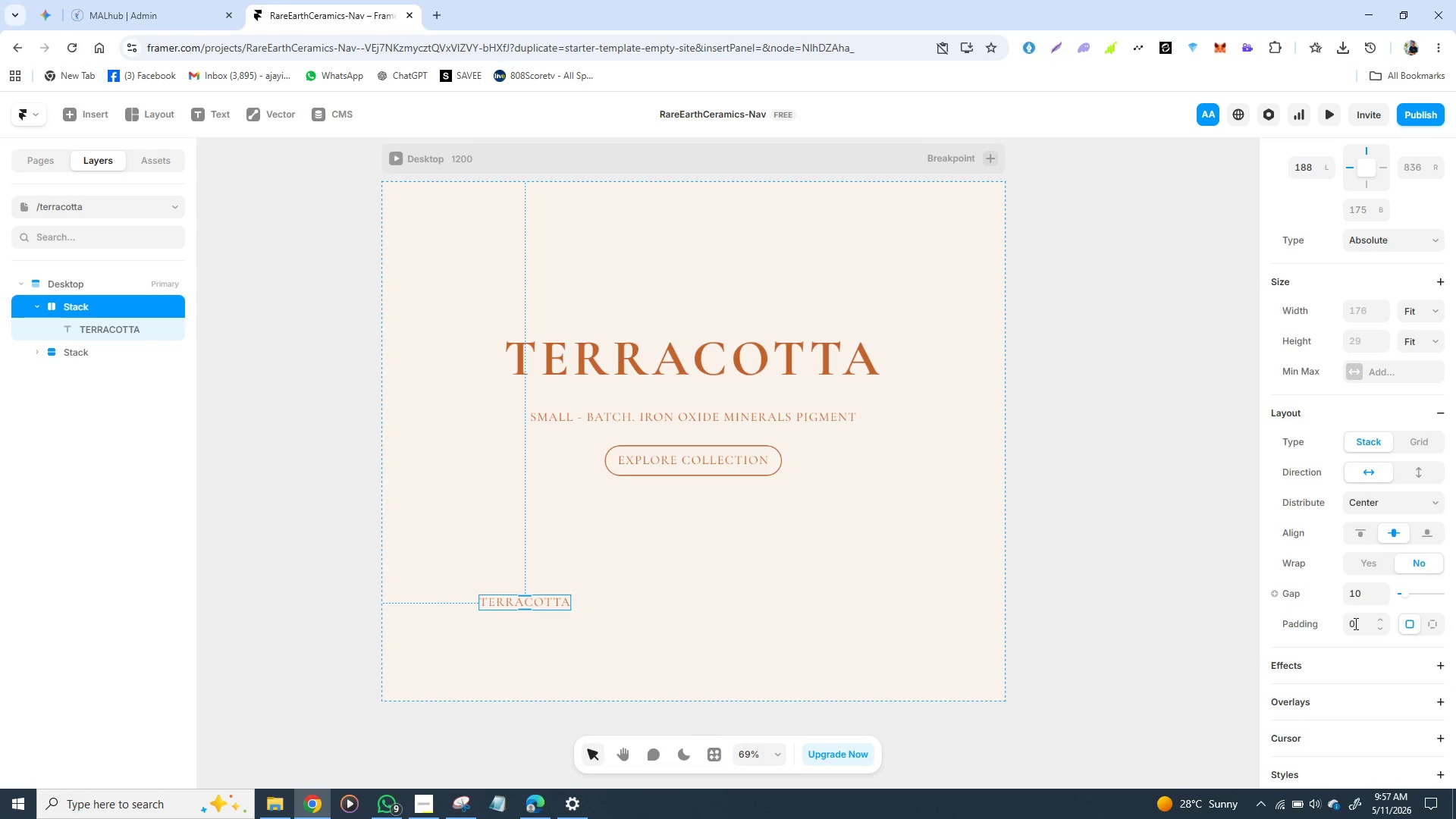 
wait(7.55)
 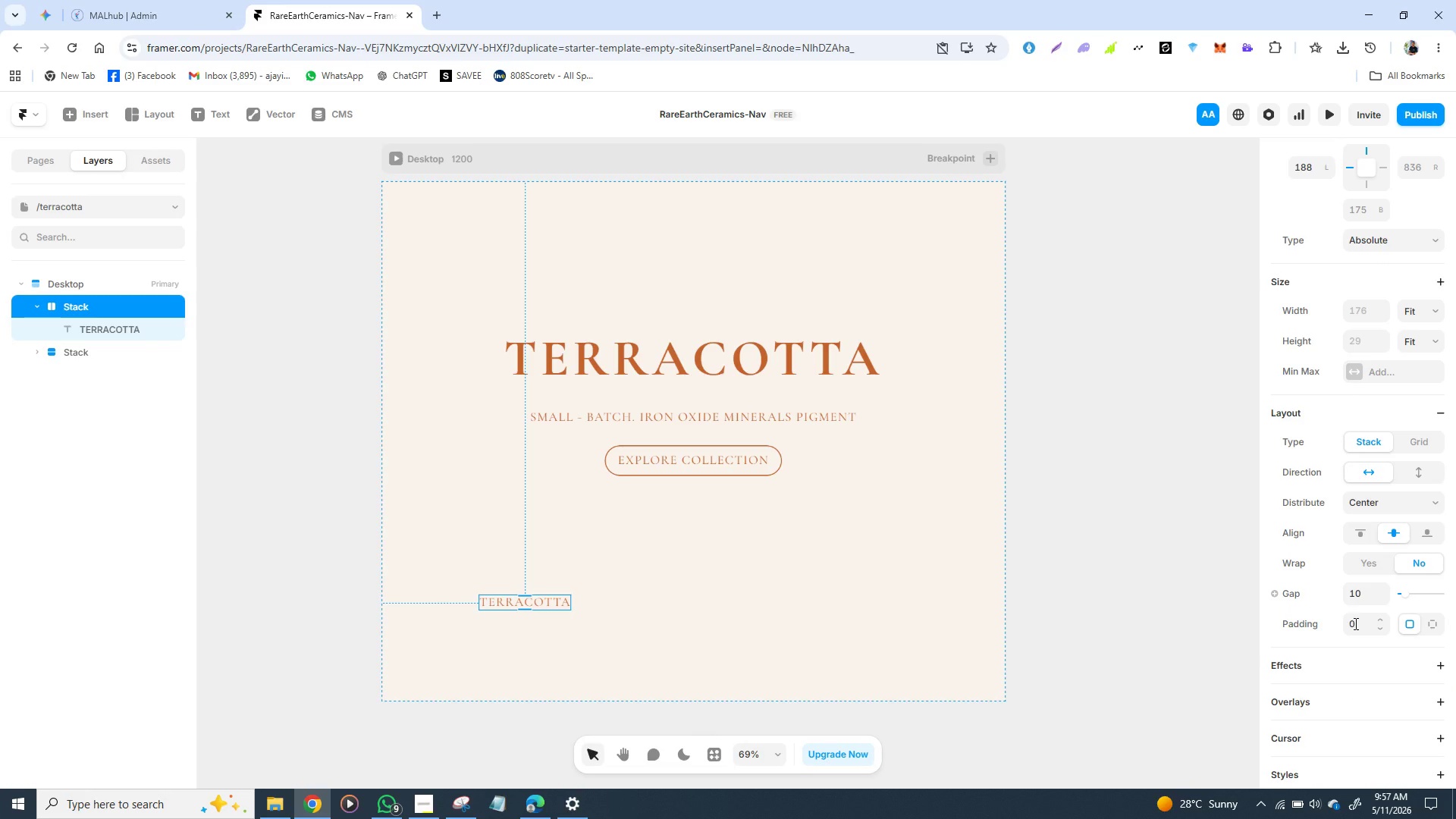 
left_click([1360, 624])
 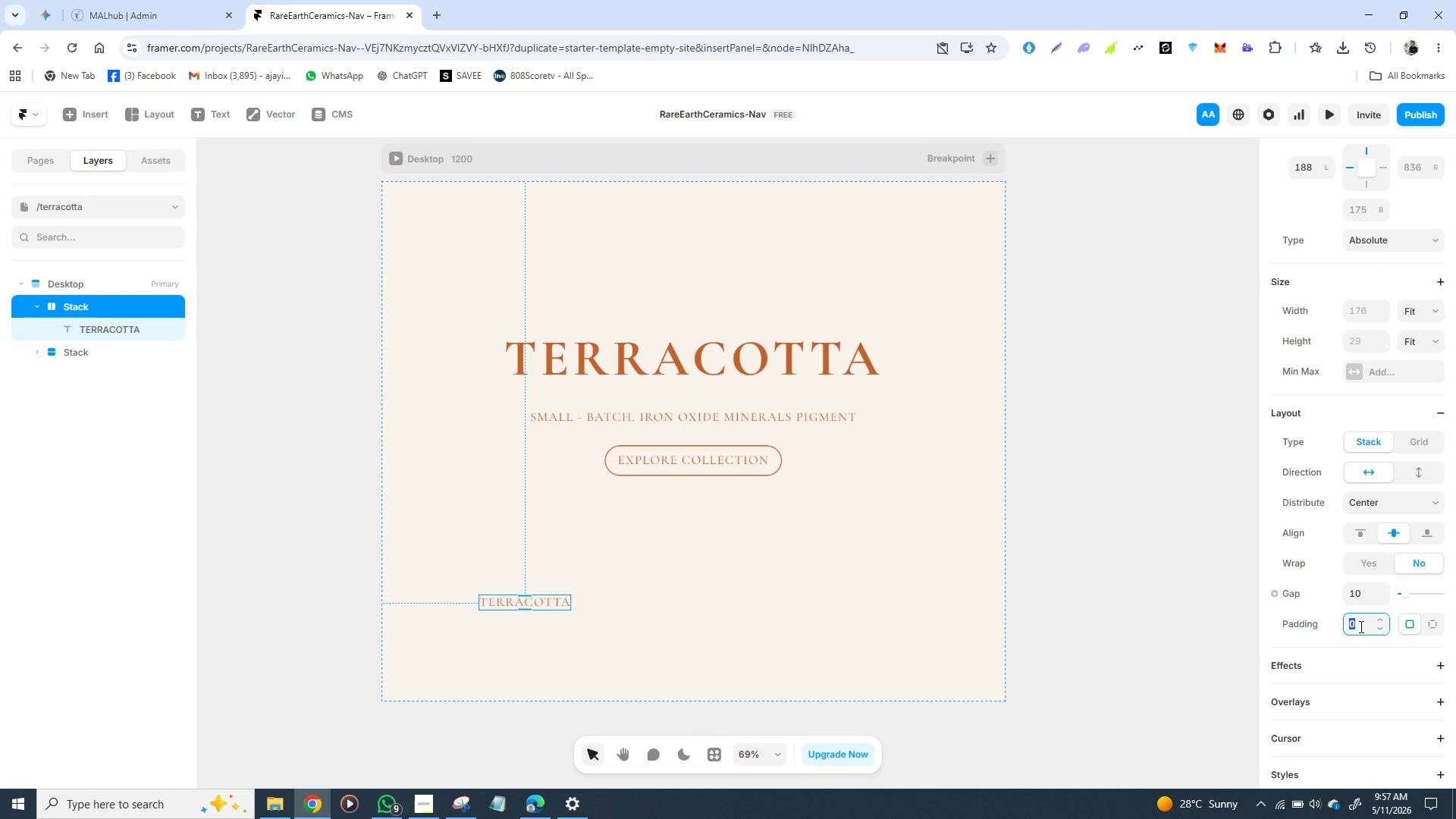 
wait(5.45)
 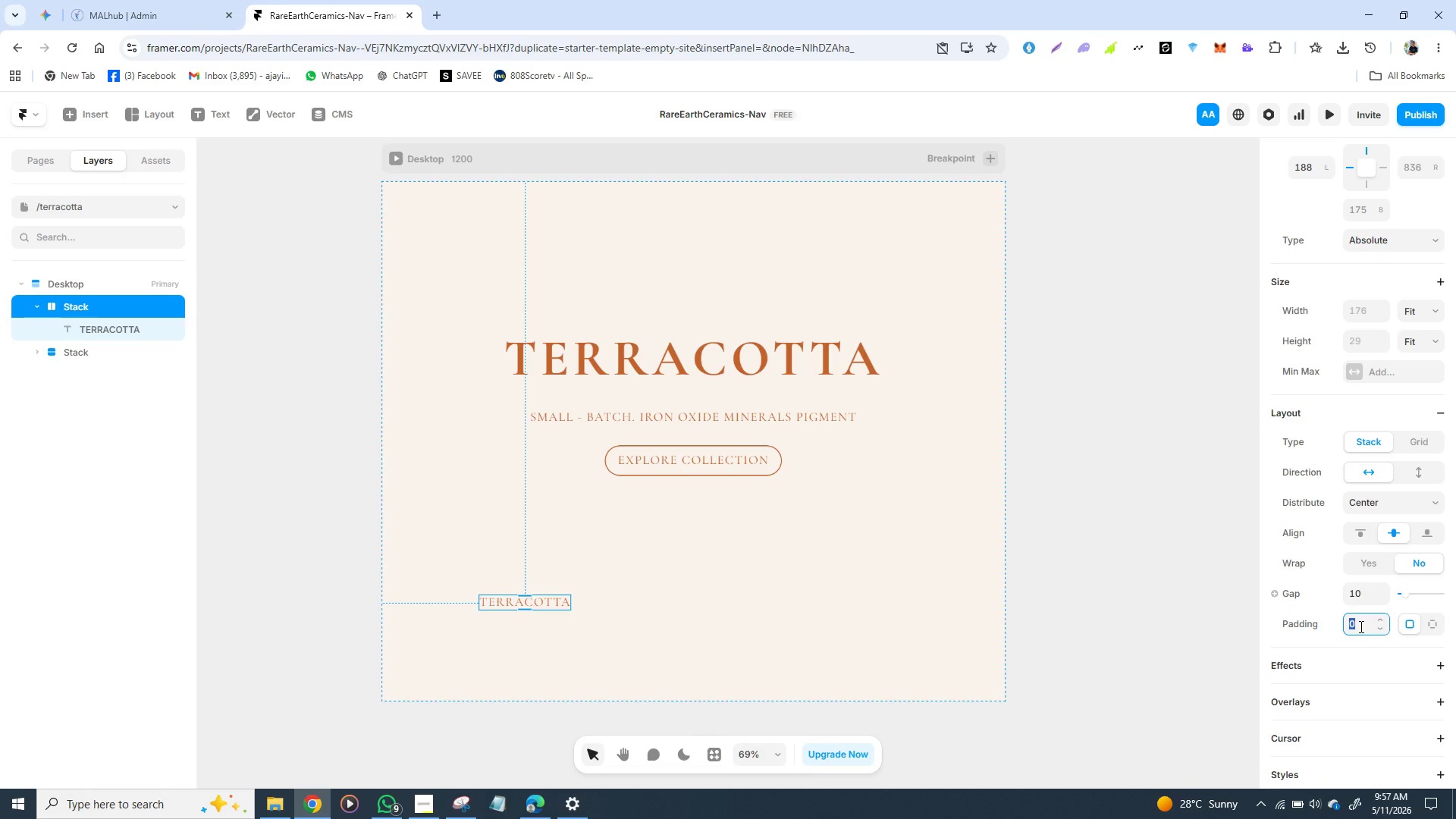 
type(20)
 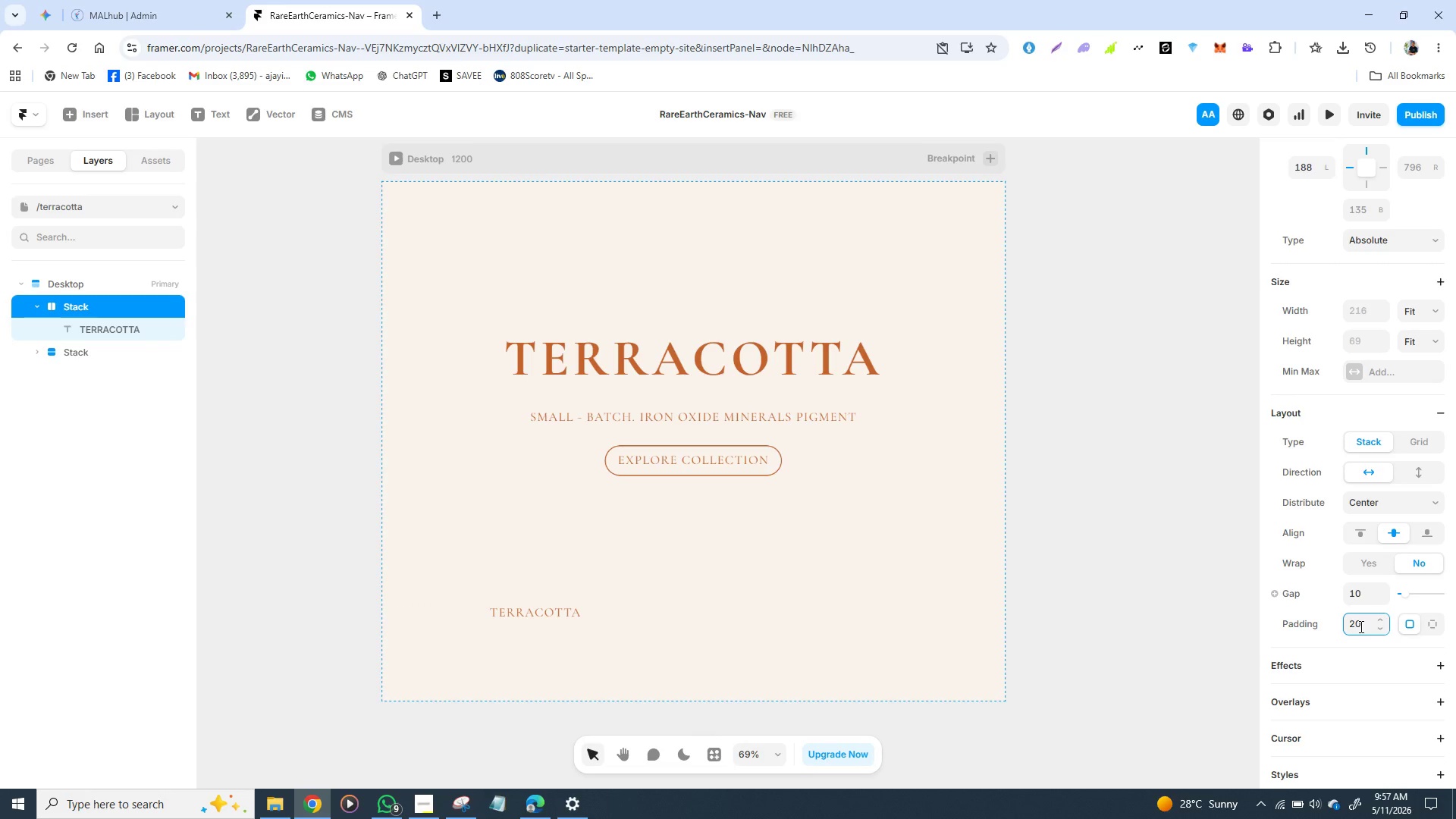 
key(Enter)
 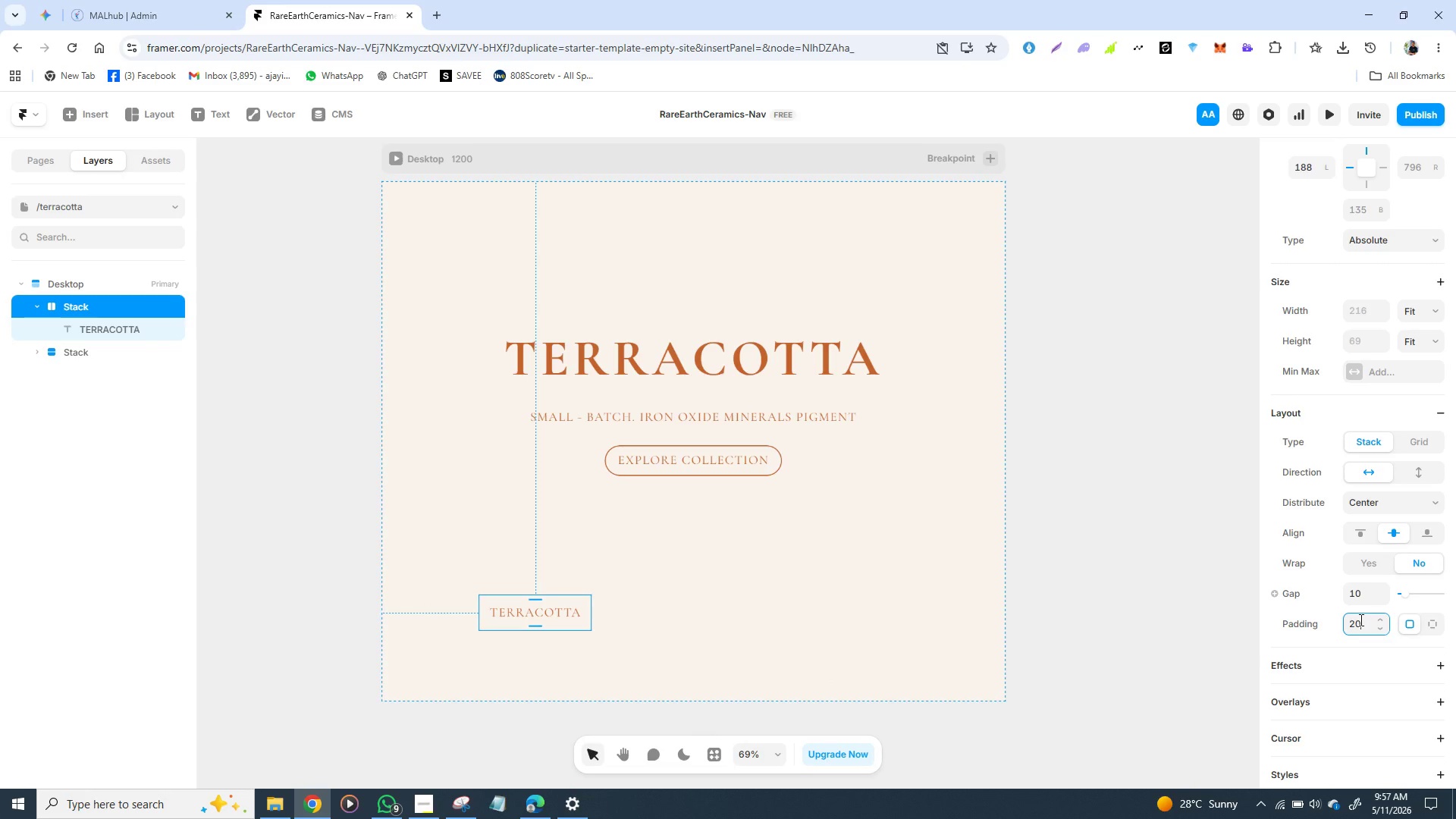 
left_click([1359, 623])
 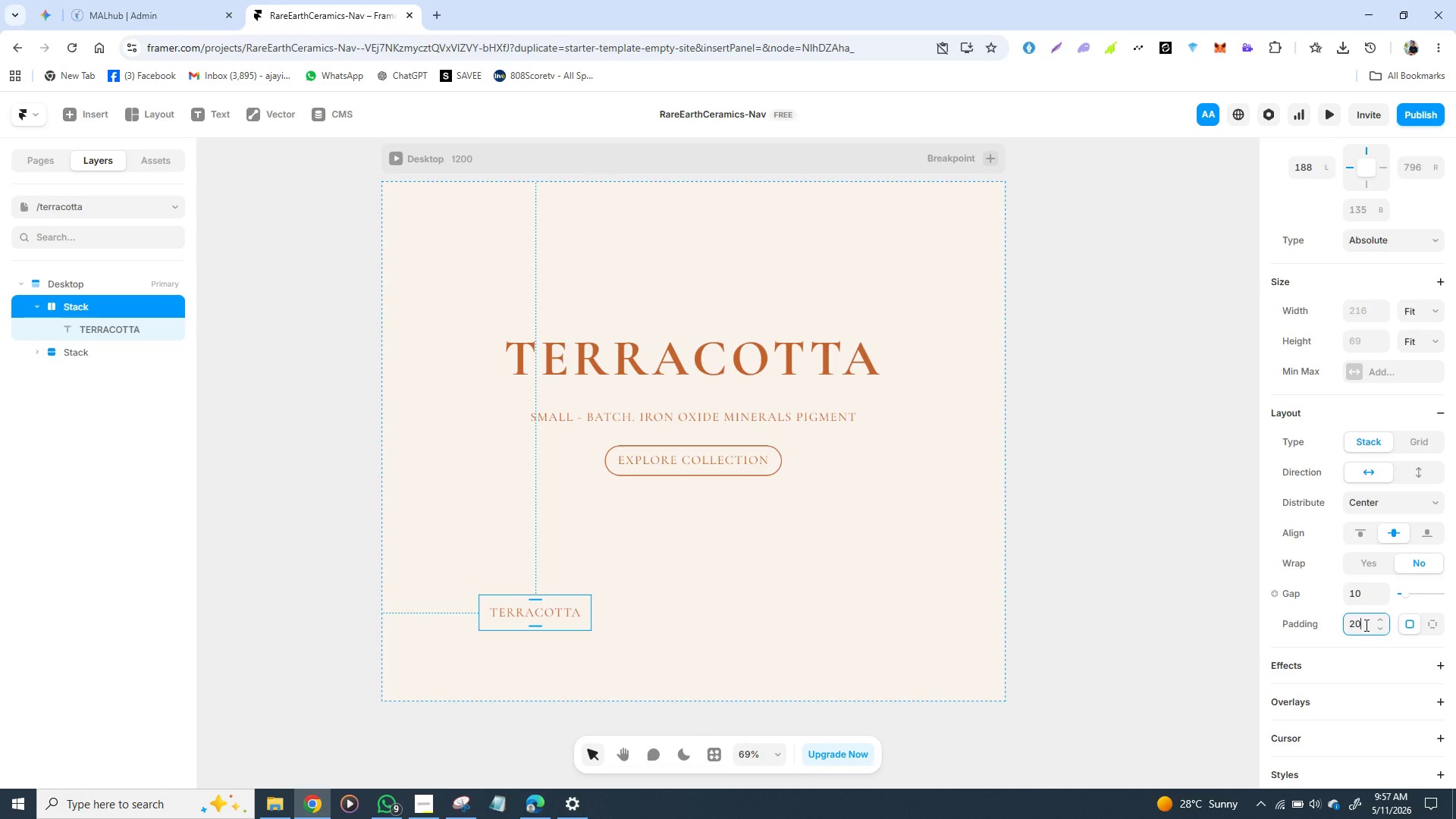 
key(Backspace)
key(Backspace)
type(15)
 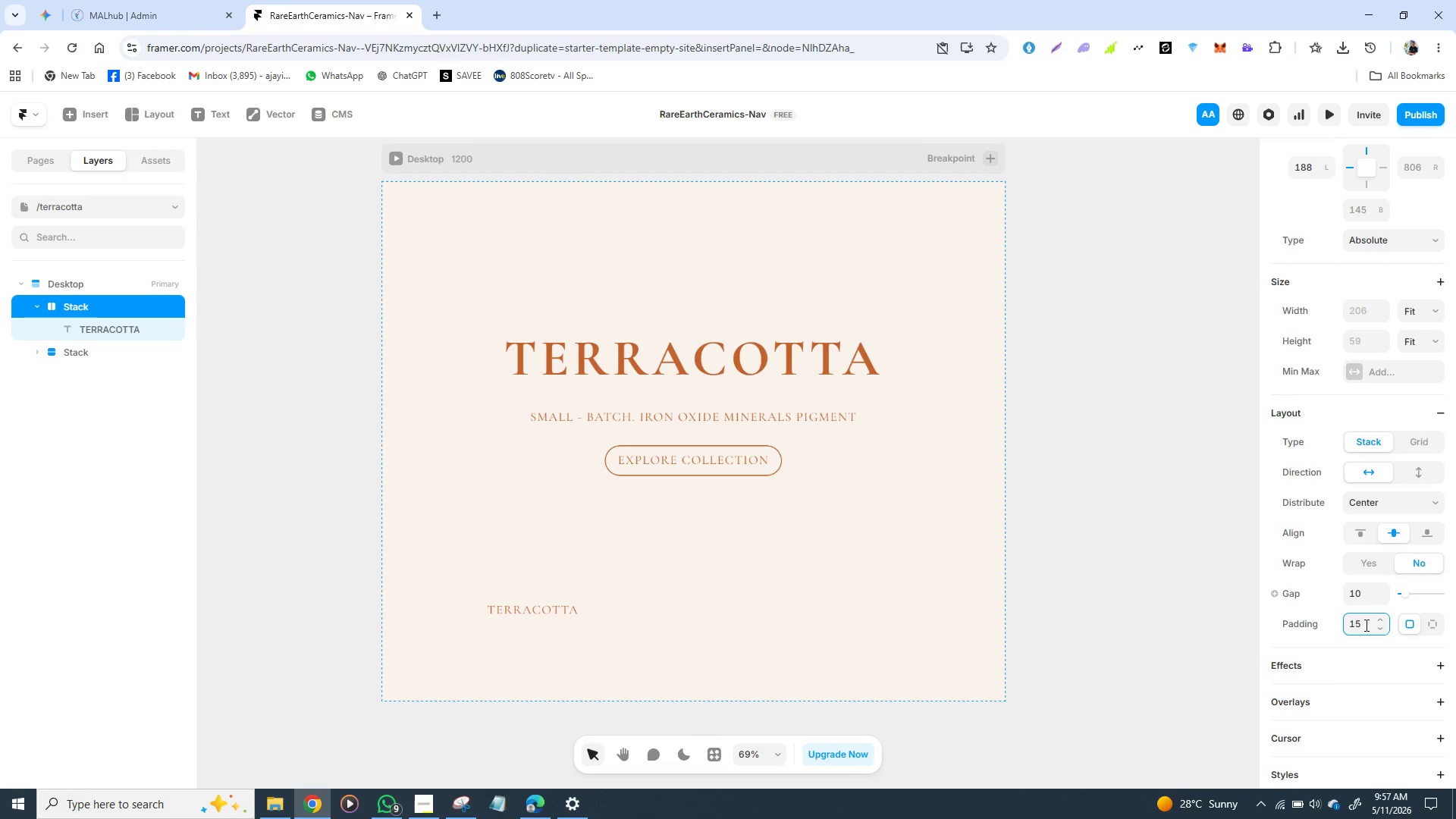 
key(Enter)
 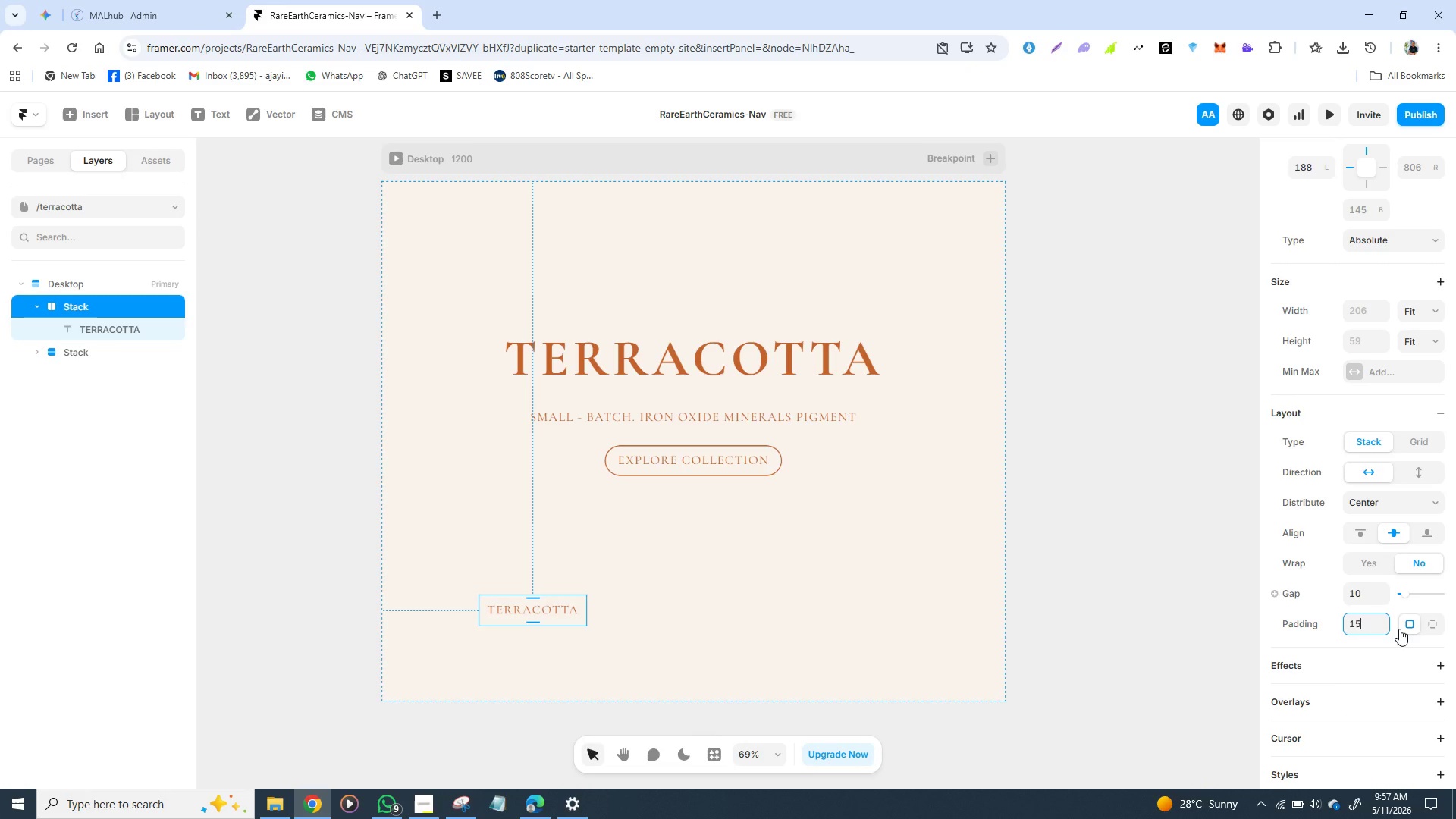 
mouse_move([1414, 646])
 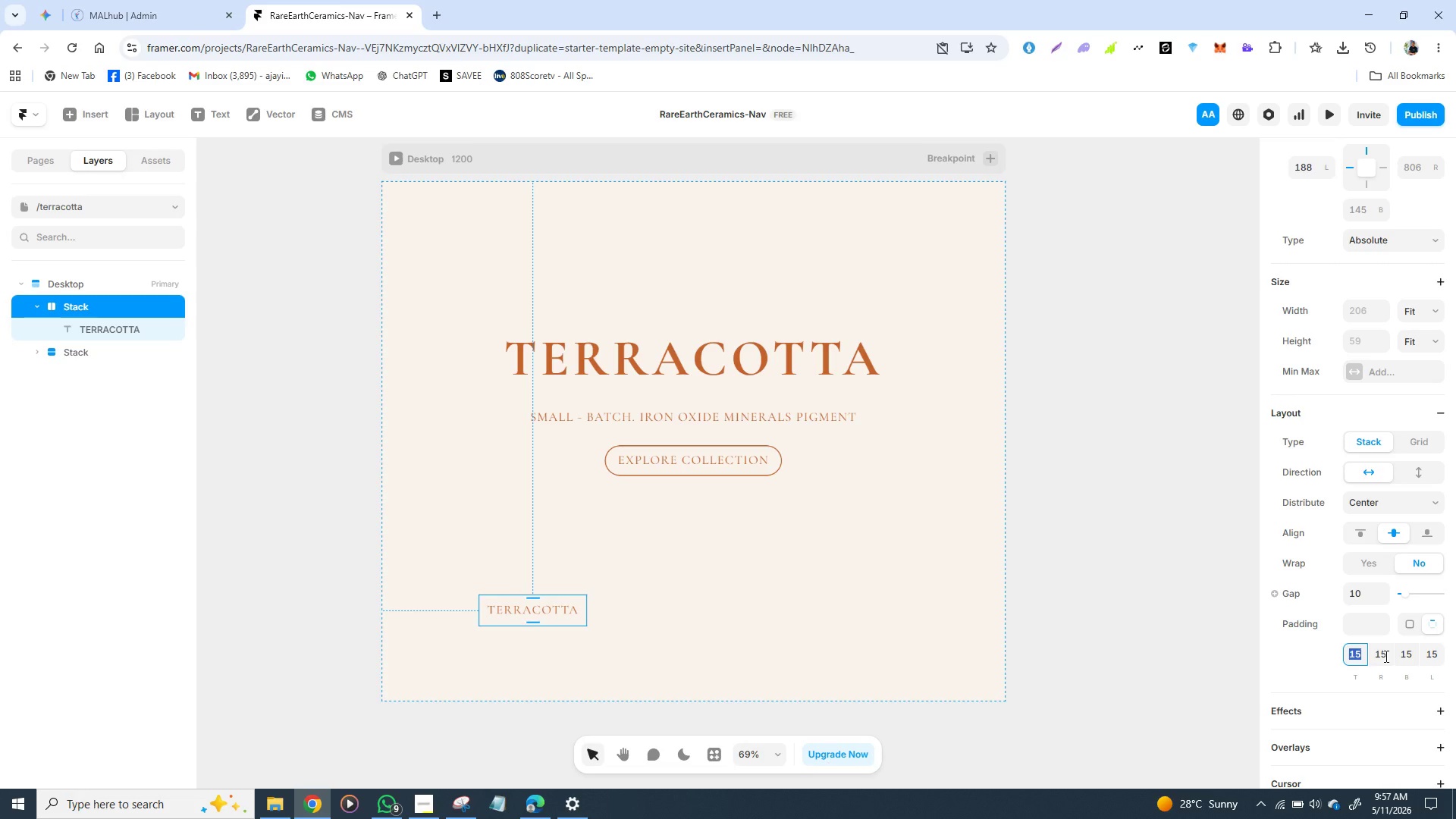 
left_click([1385, 656])
 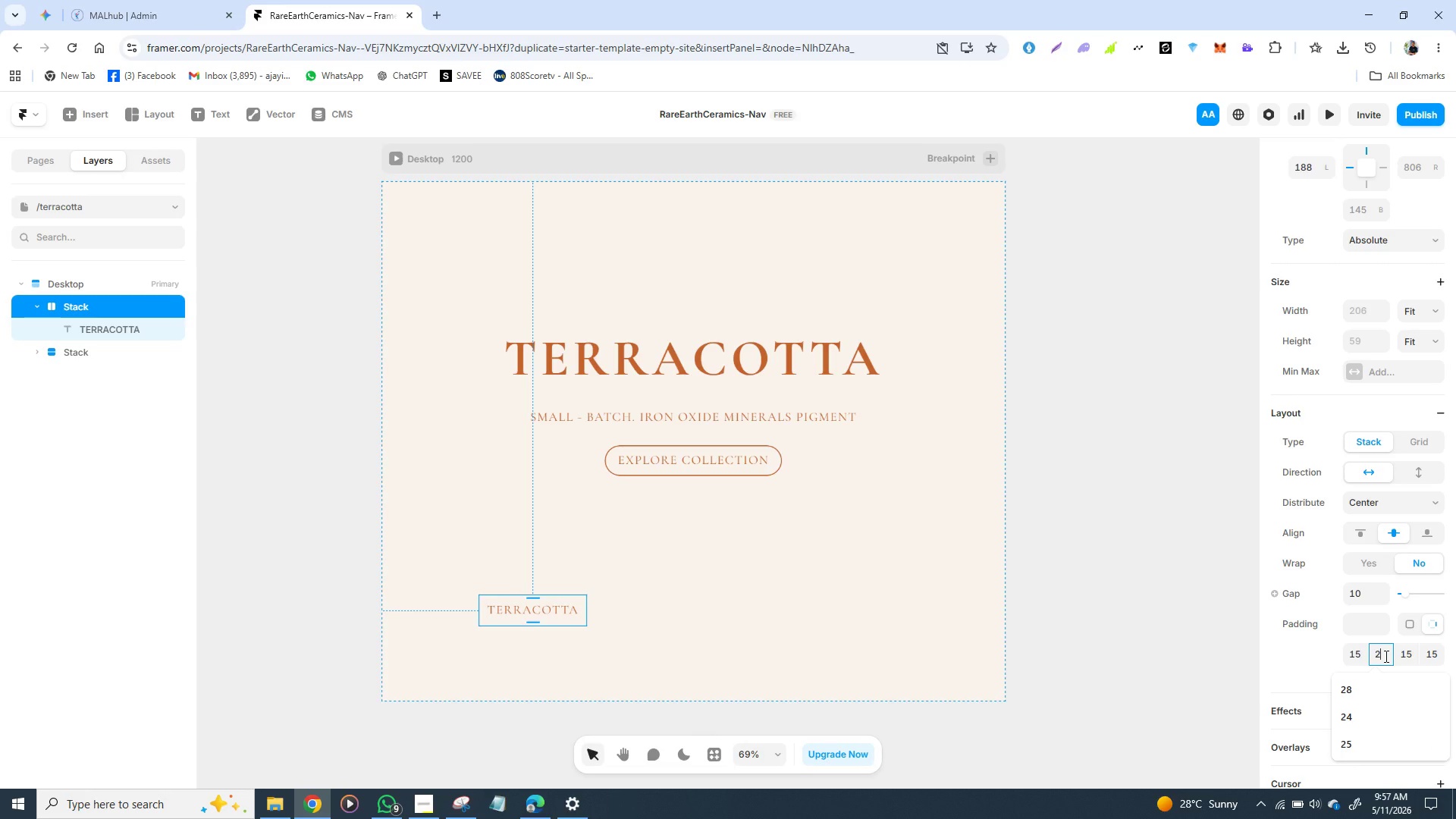 
type(20)
 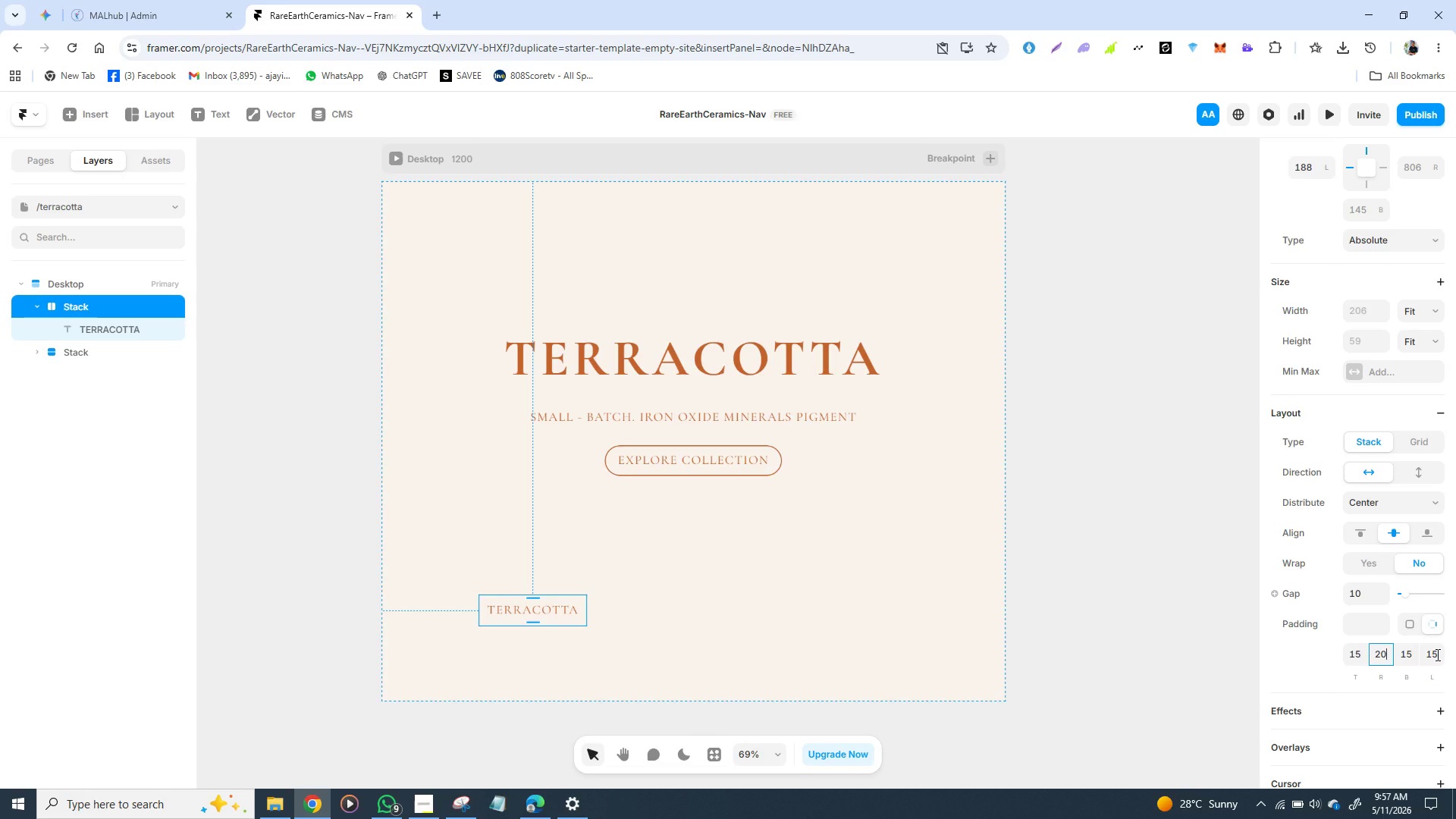 
left_click([1436, 654])
 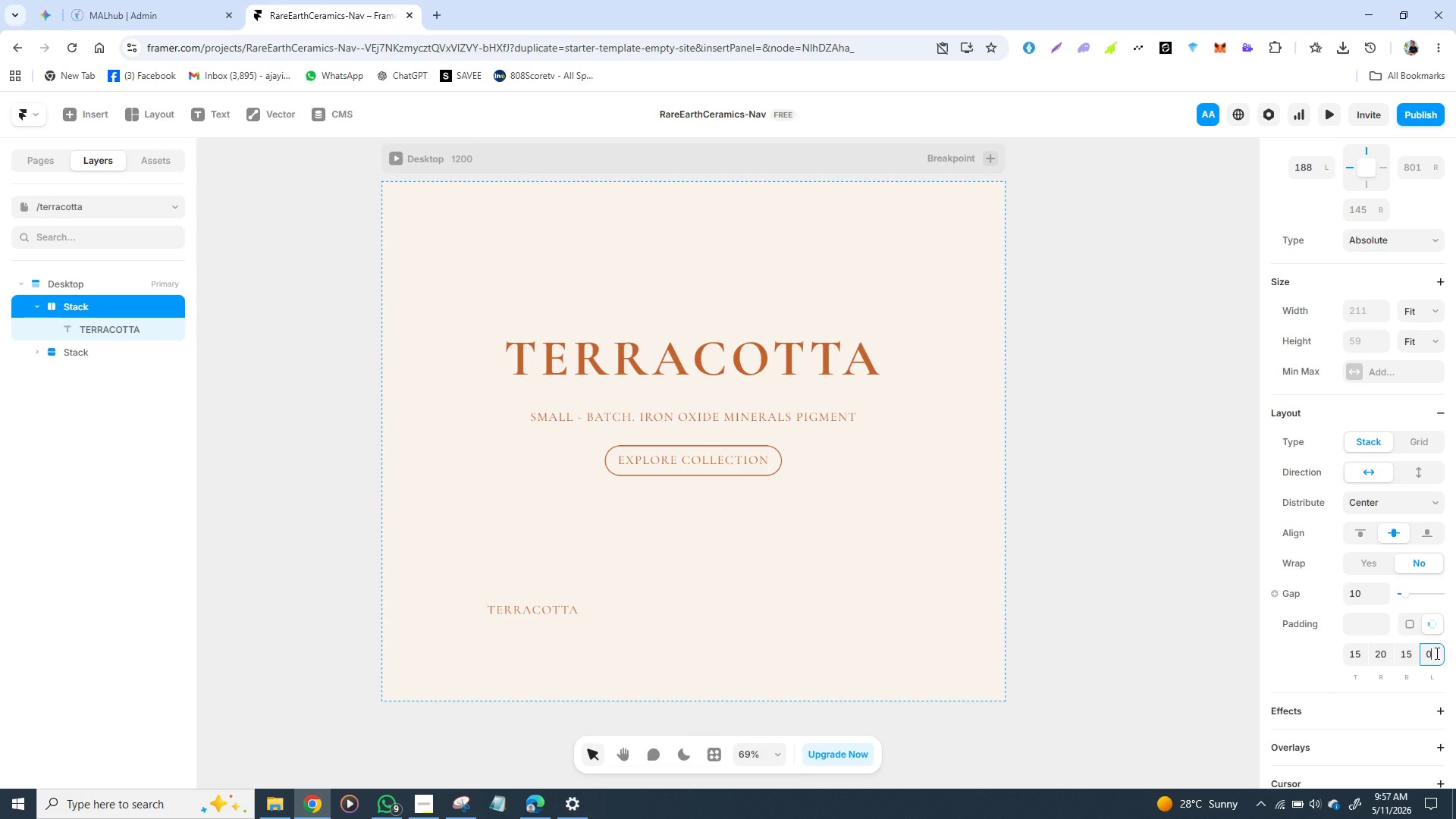 
key(0)
 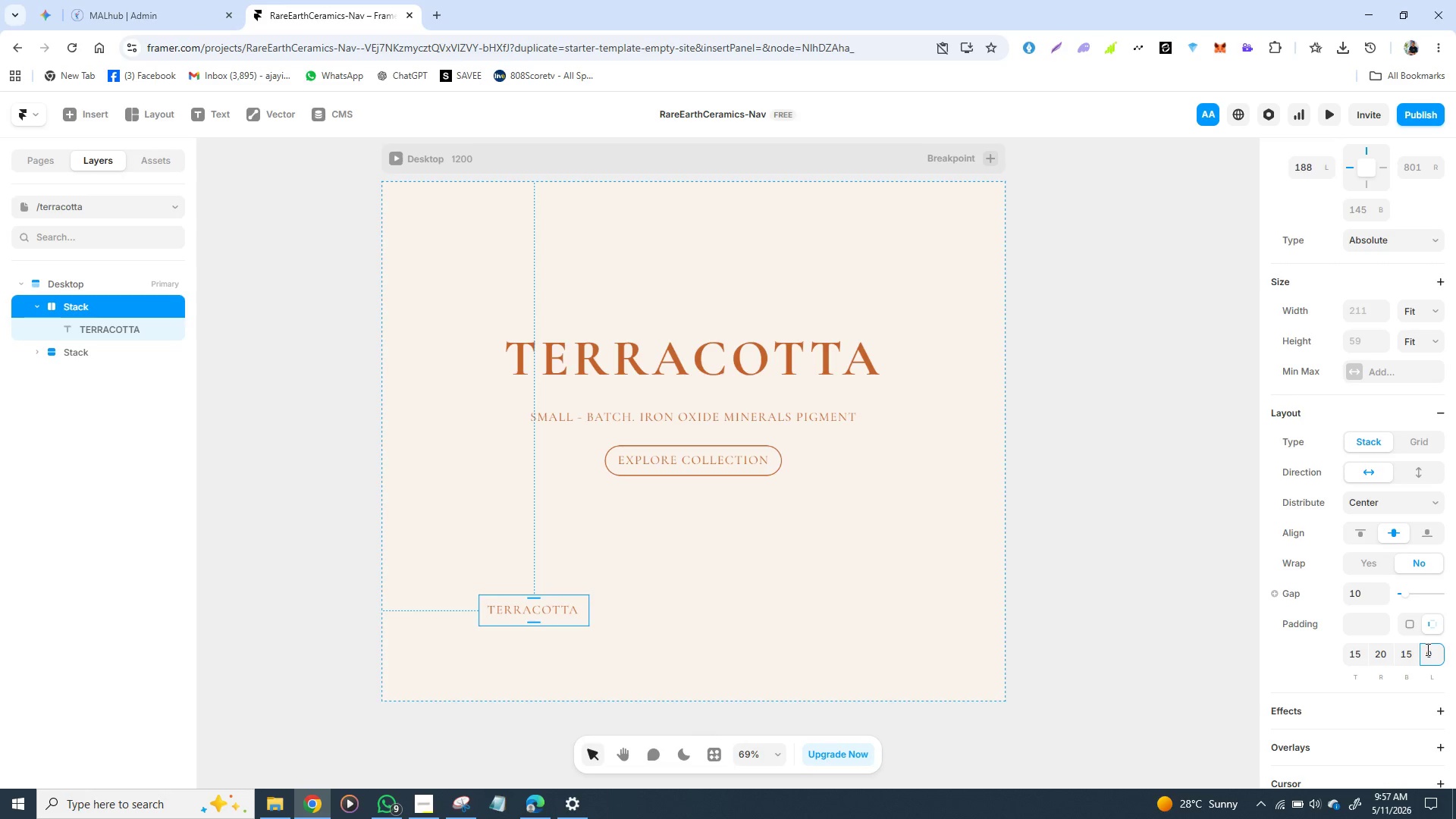 
left_click([1426, 649])
 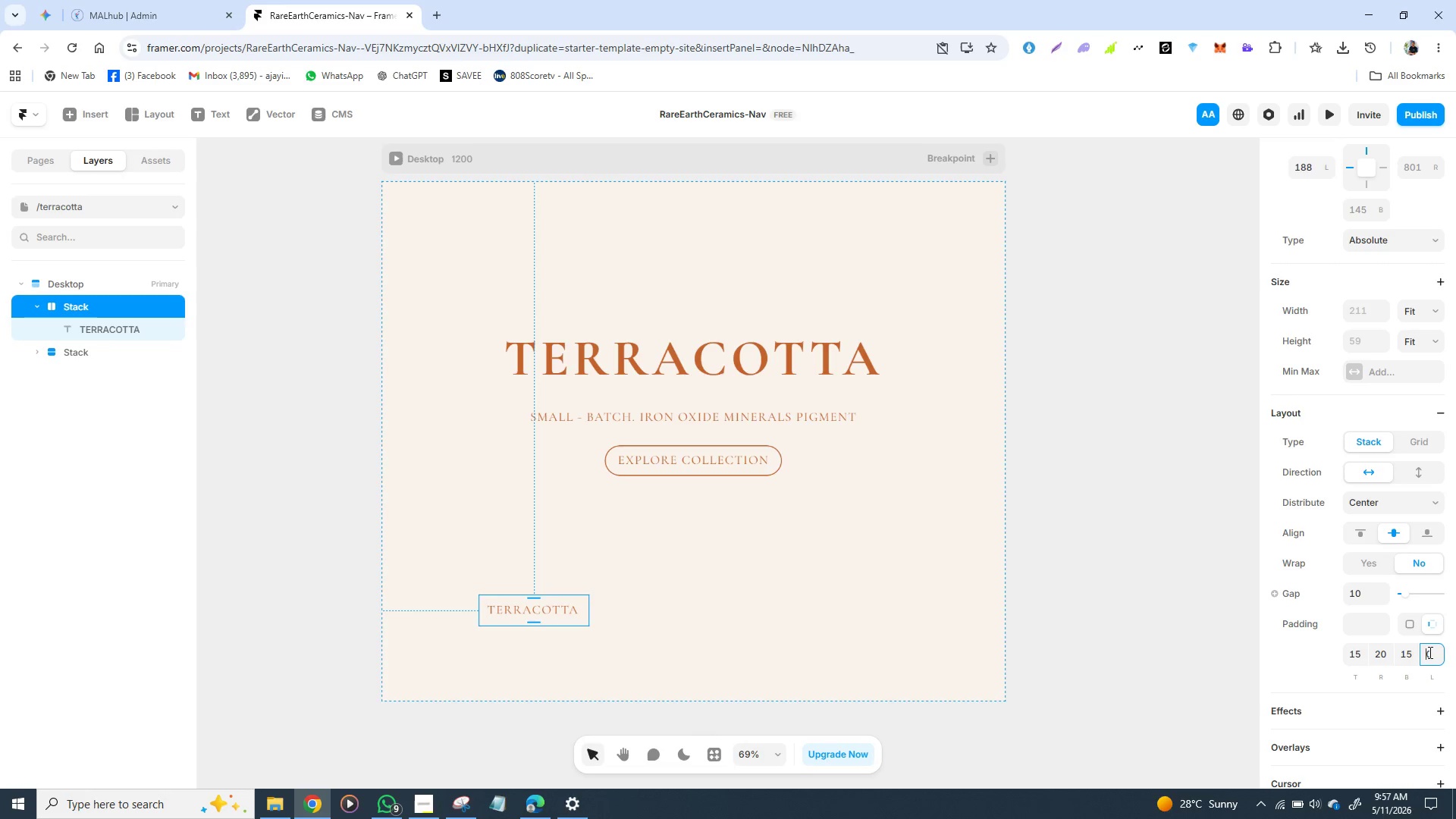 
key(2)
 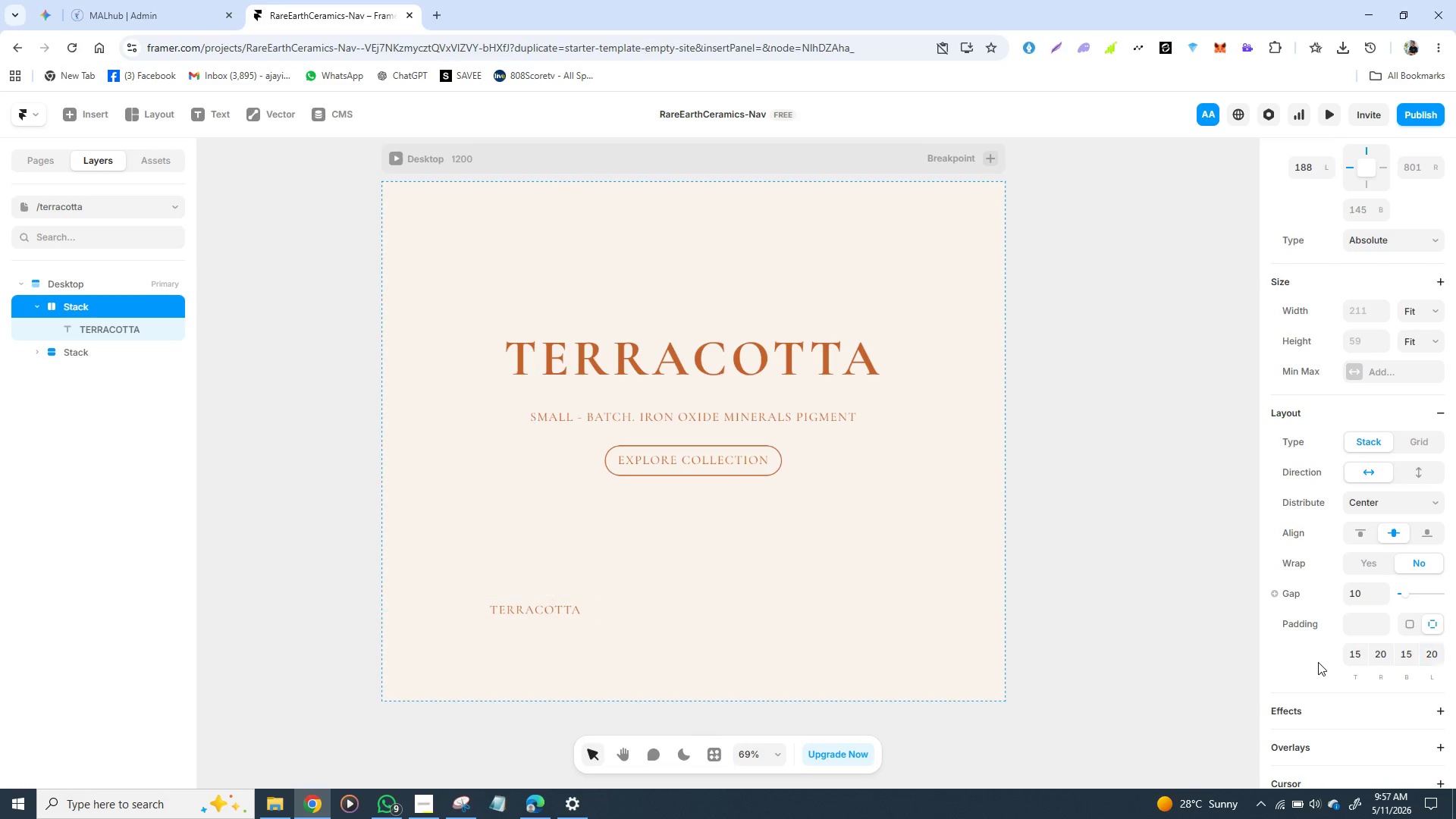 
left_click([1318, 662])
 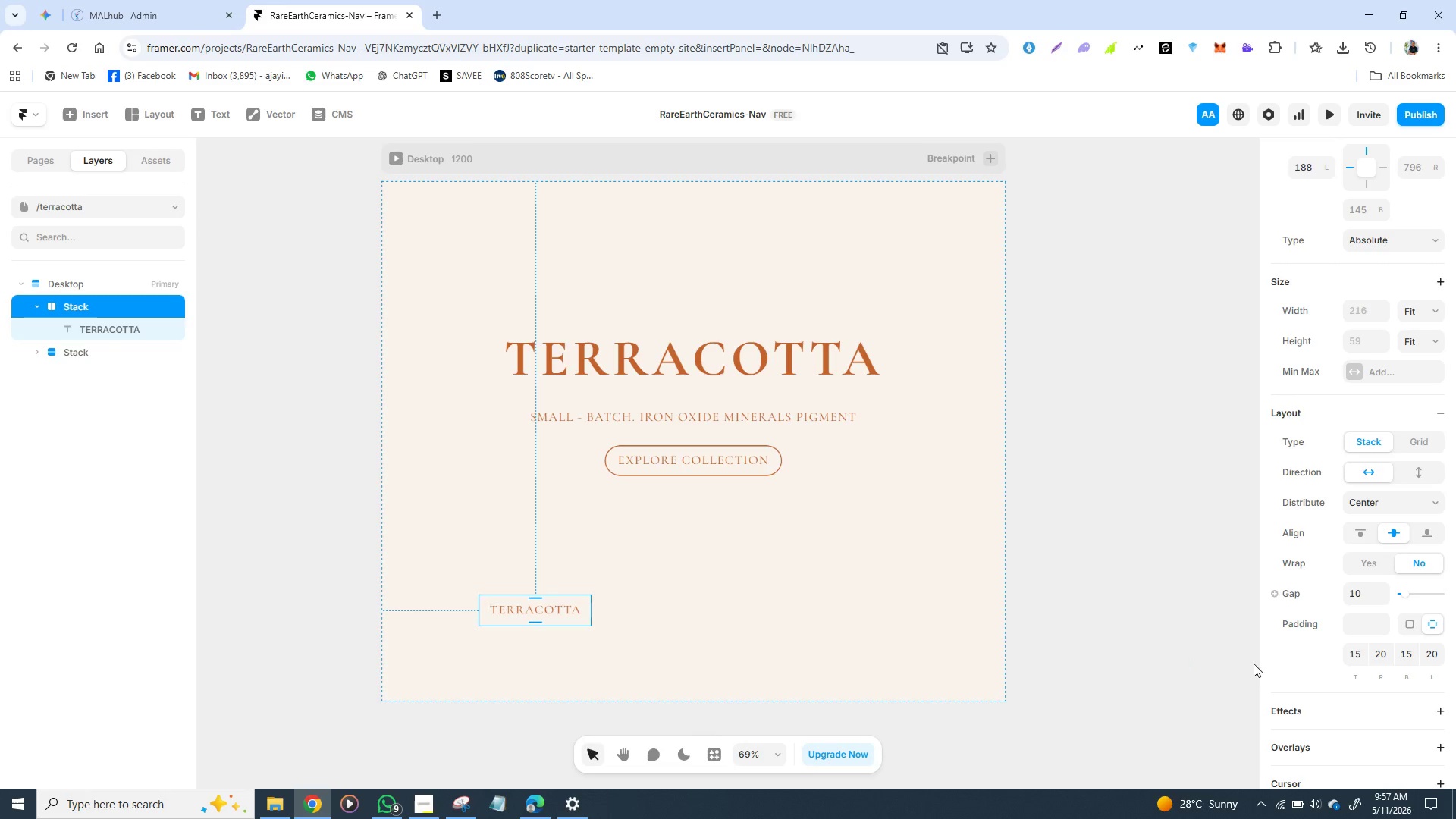 
wait(6.08)
 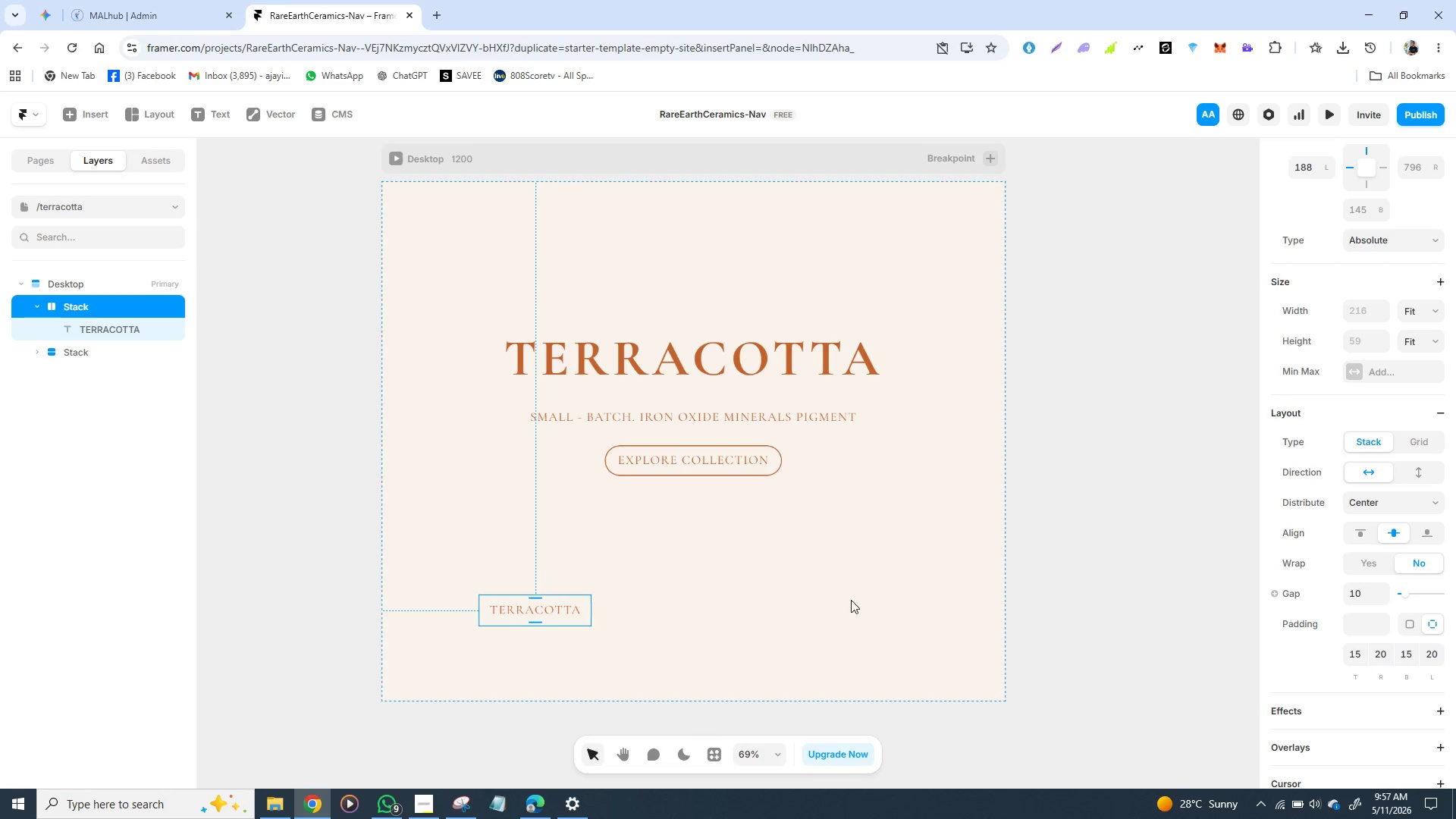 
scroll: coordinate [1305, 648], scroll_direction: down, amount: 2.0
 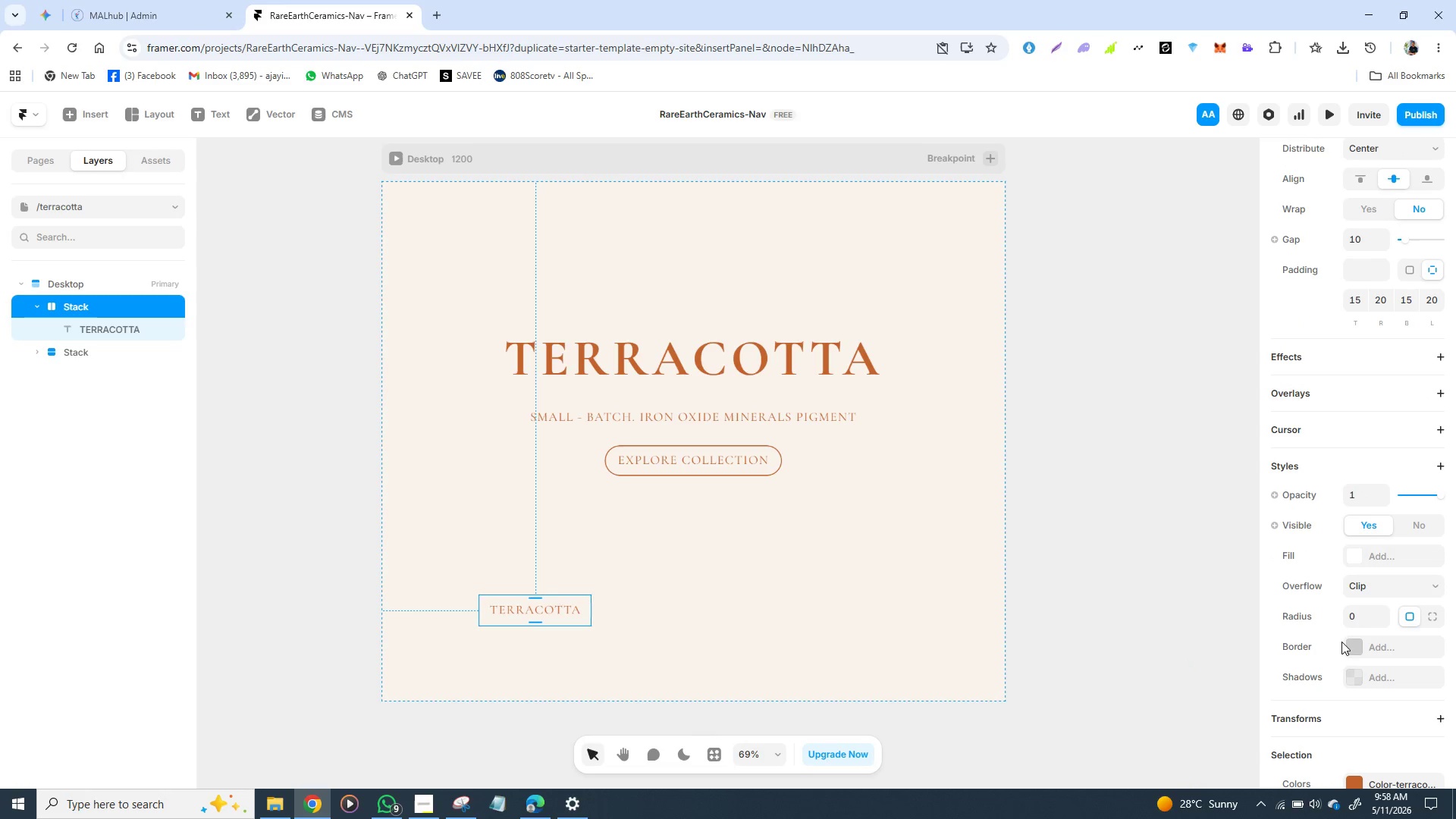 
left_click([1359, 618])
 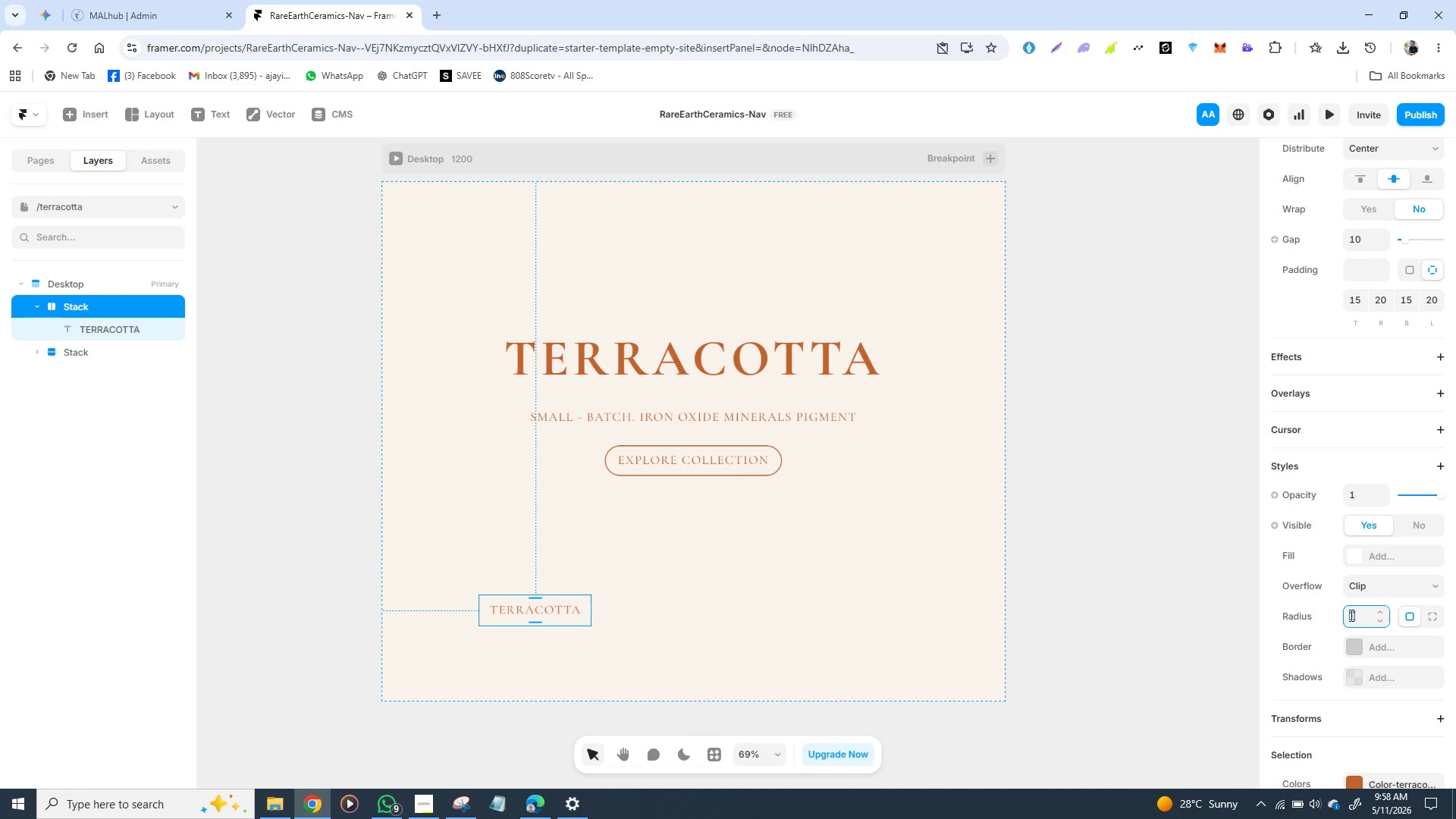 
type(10)
 